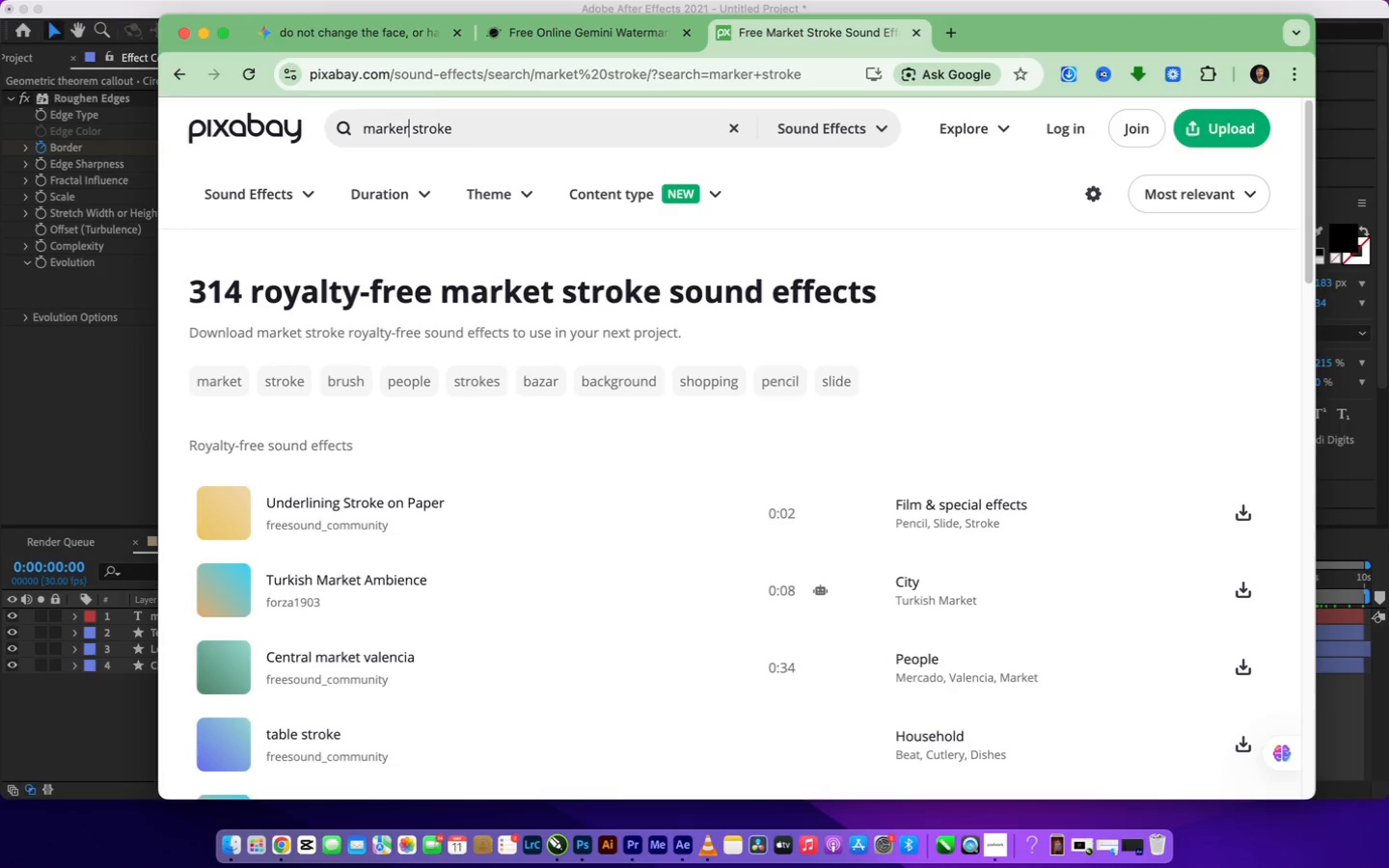 
key(R)
 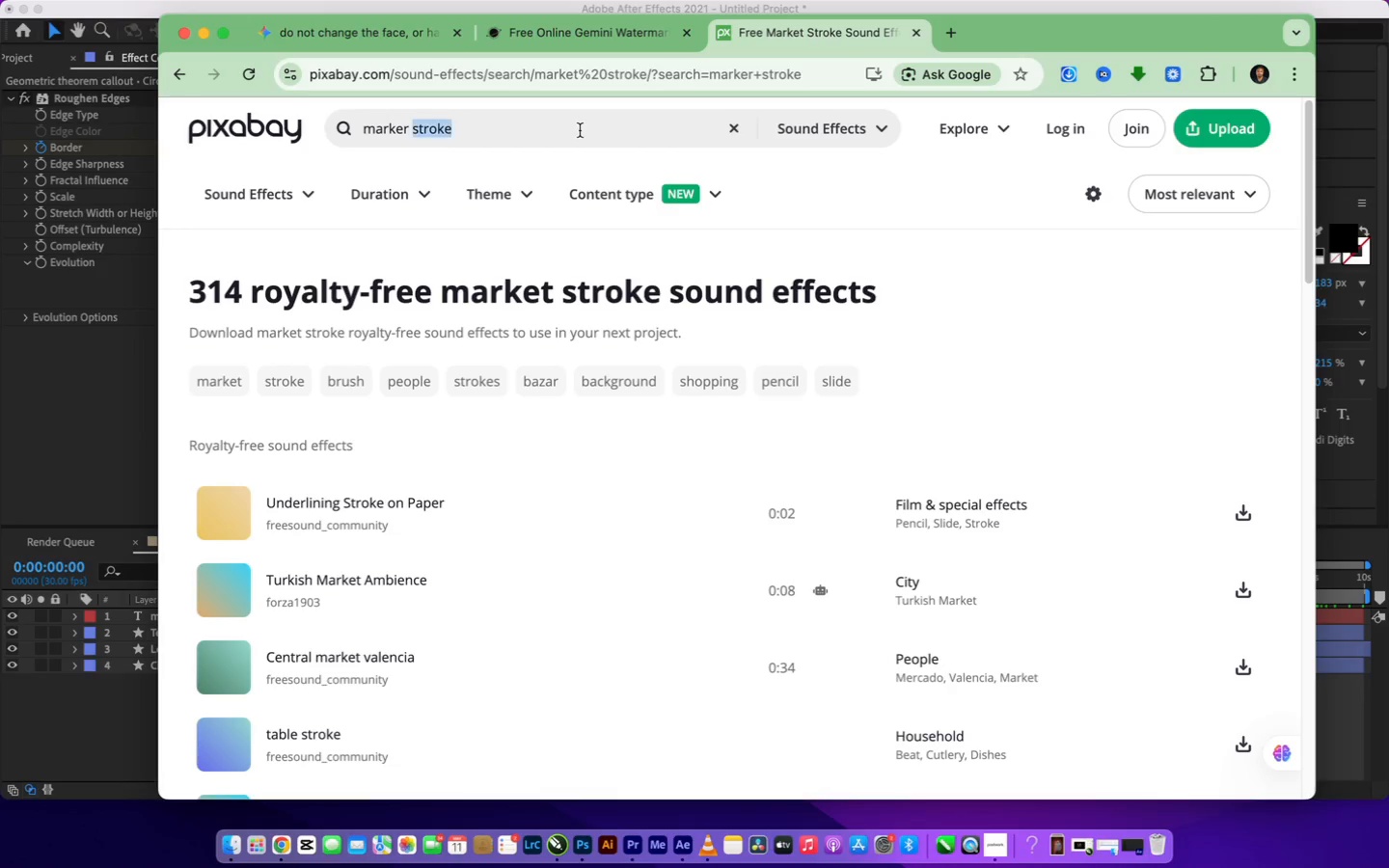 
double_click([580, 130])
 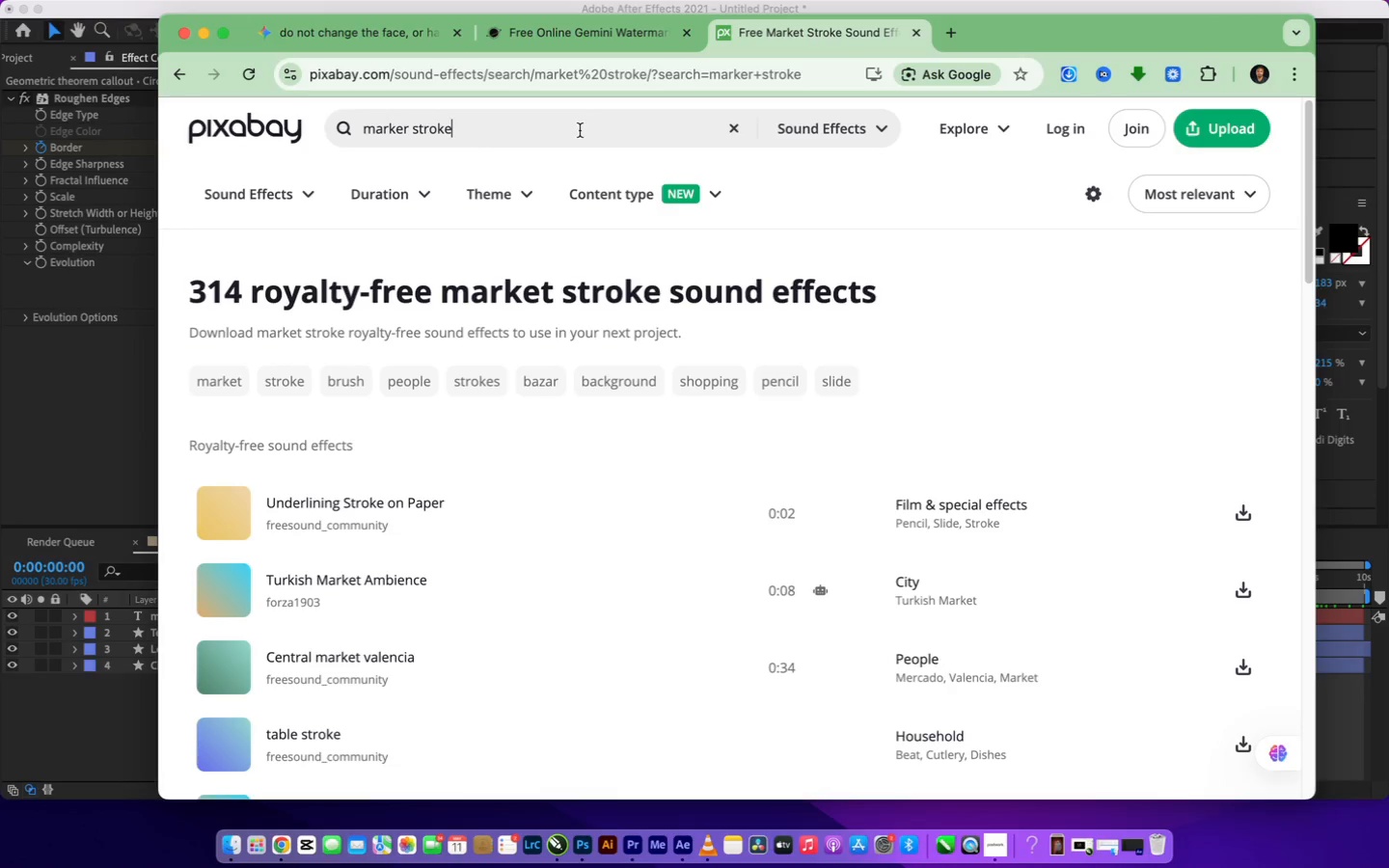 
left_click([580, 130])
 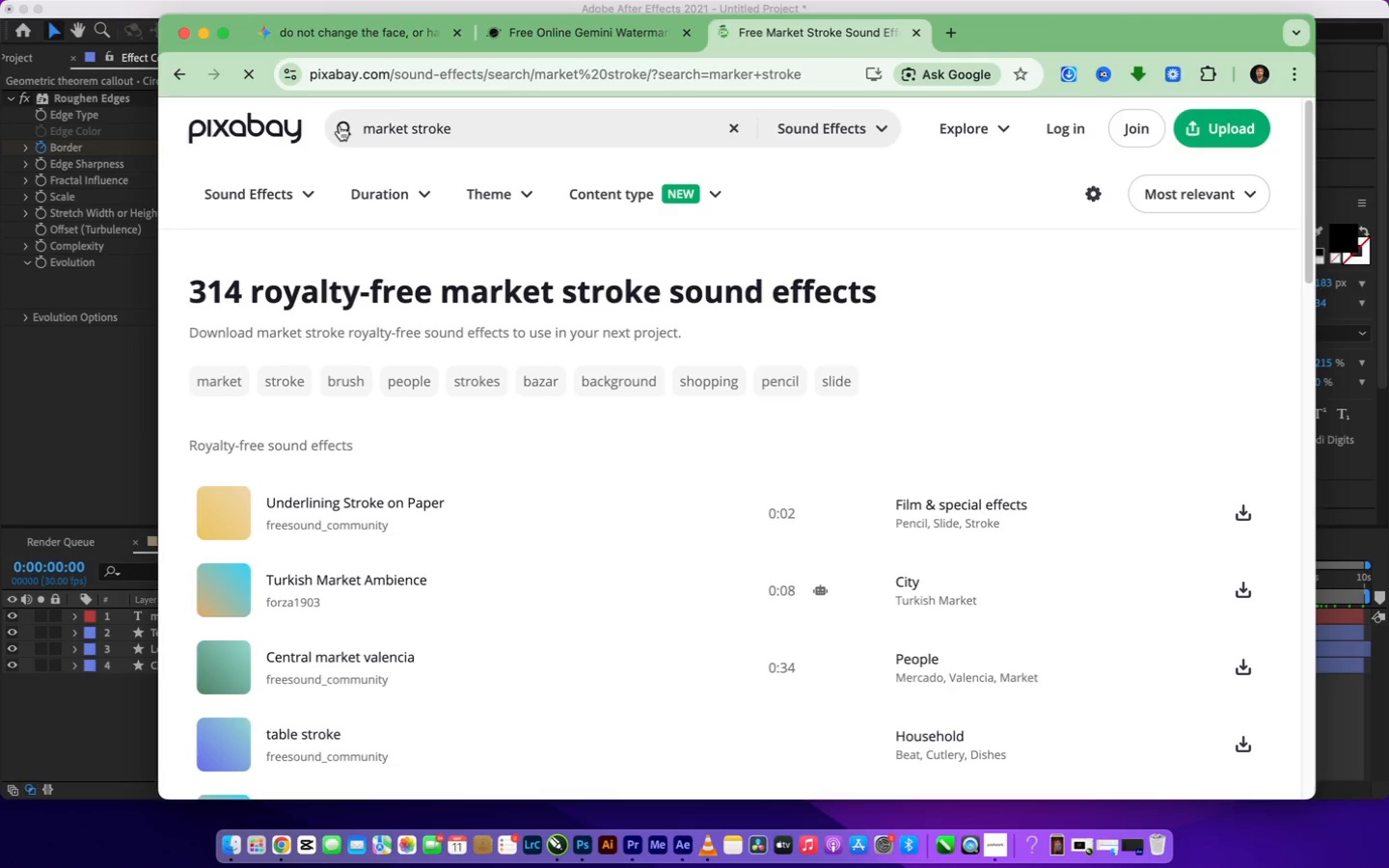 
wait(8.72)
 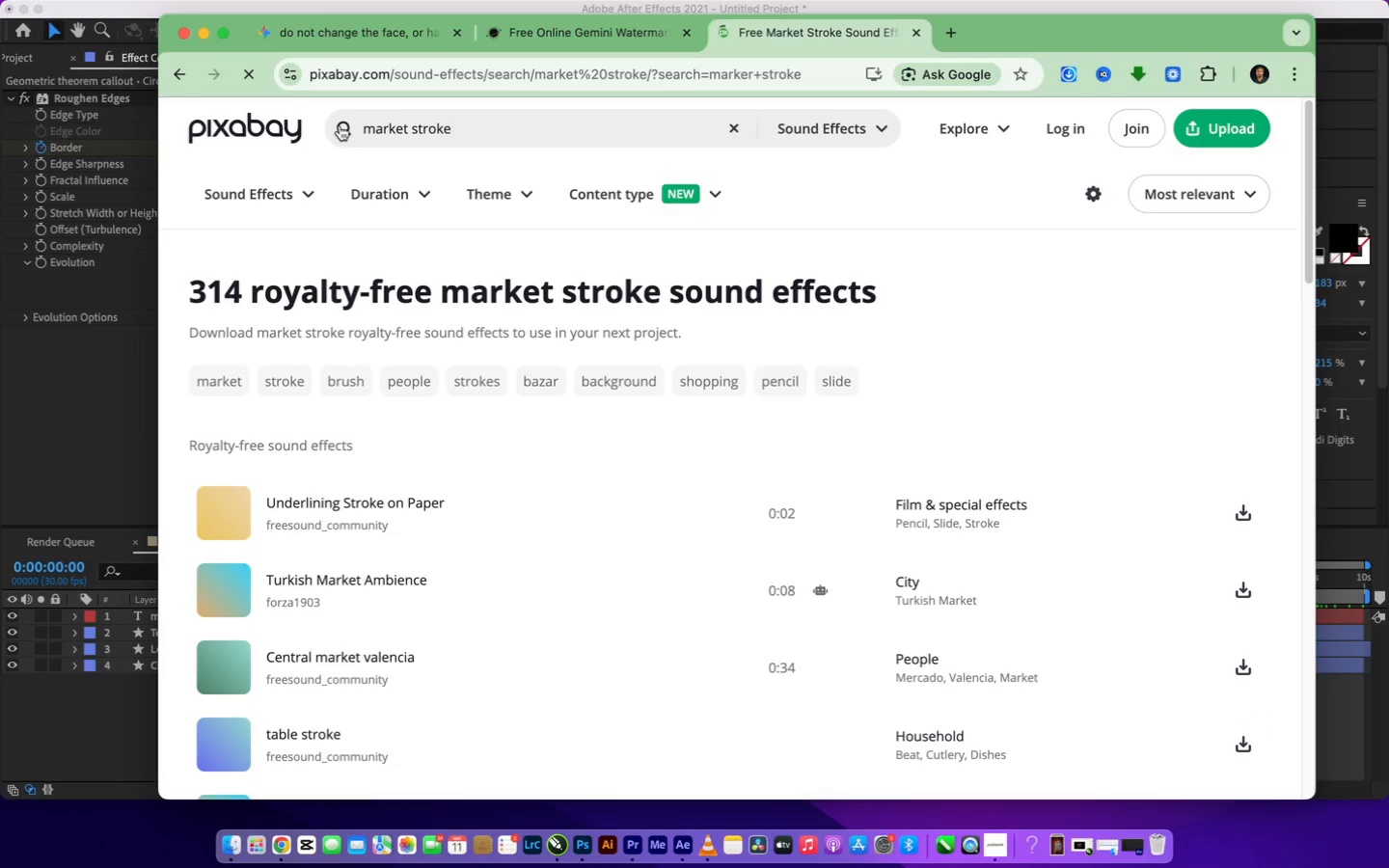 
double_click([729, 128])
 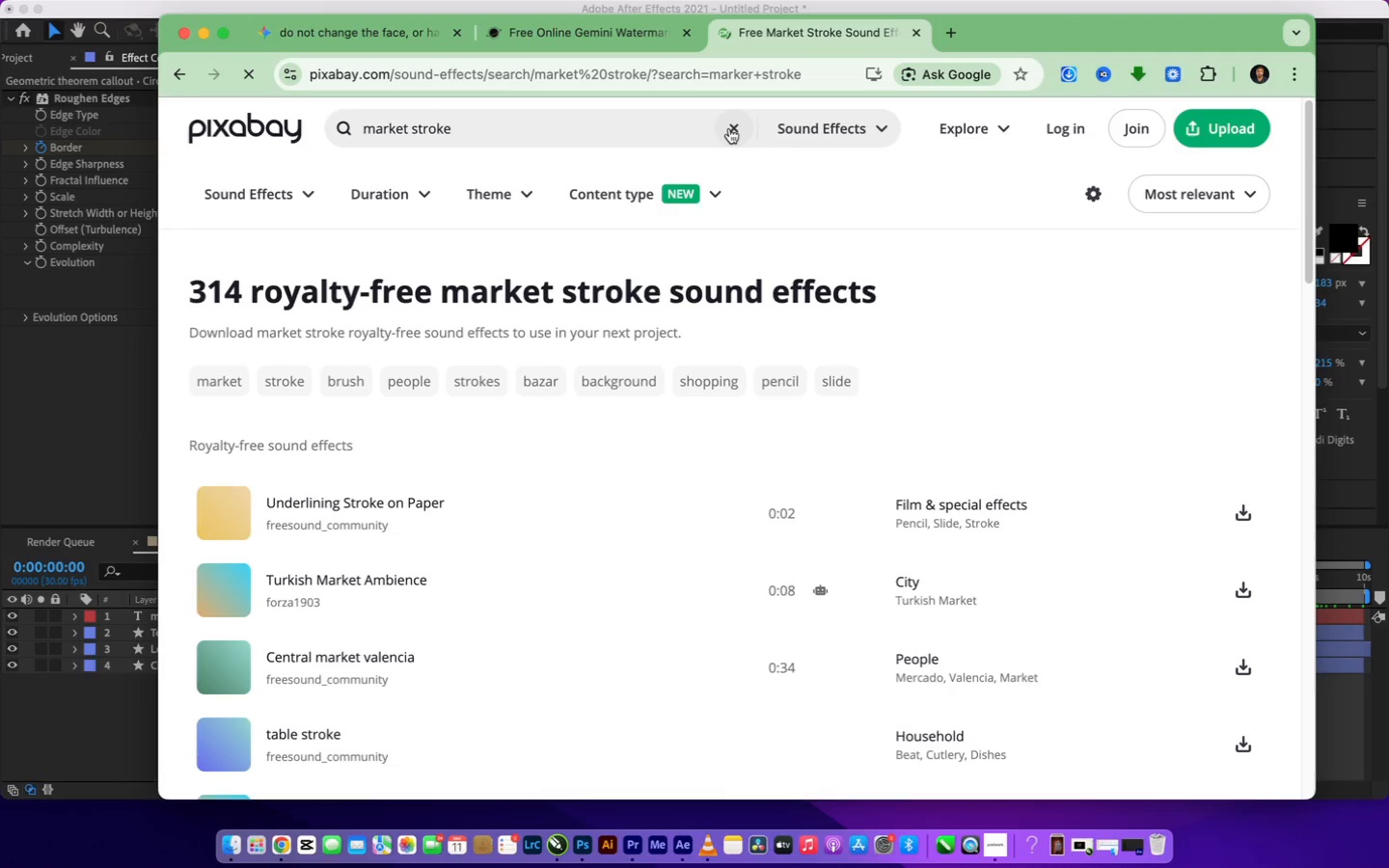 
triple_click([729, 128])
 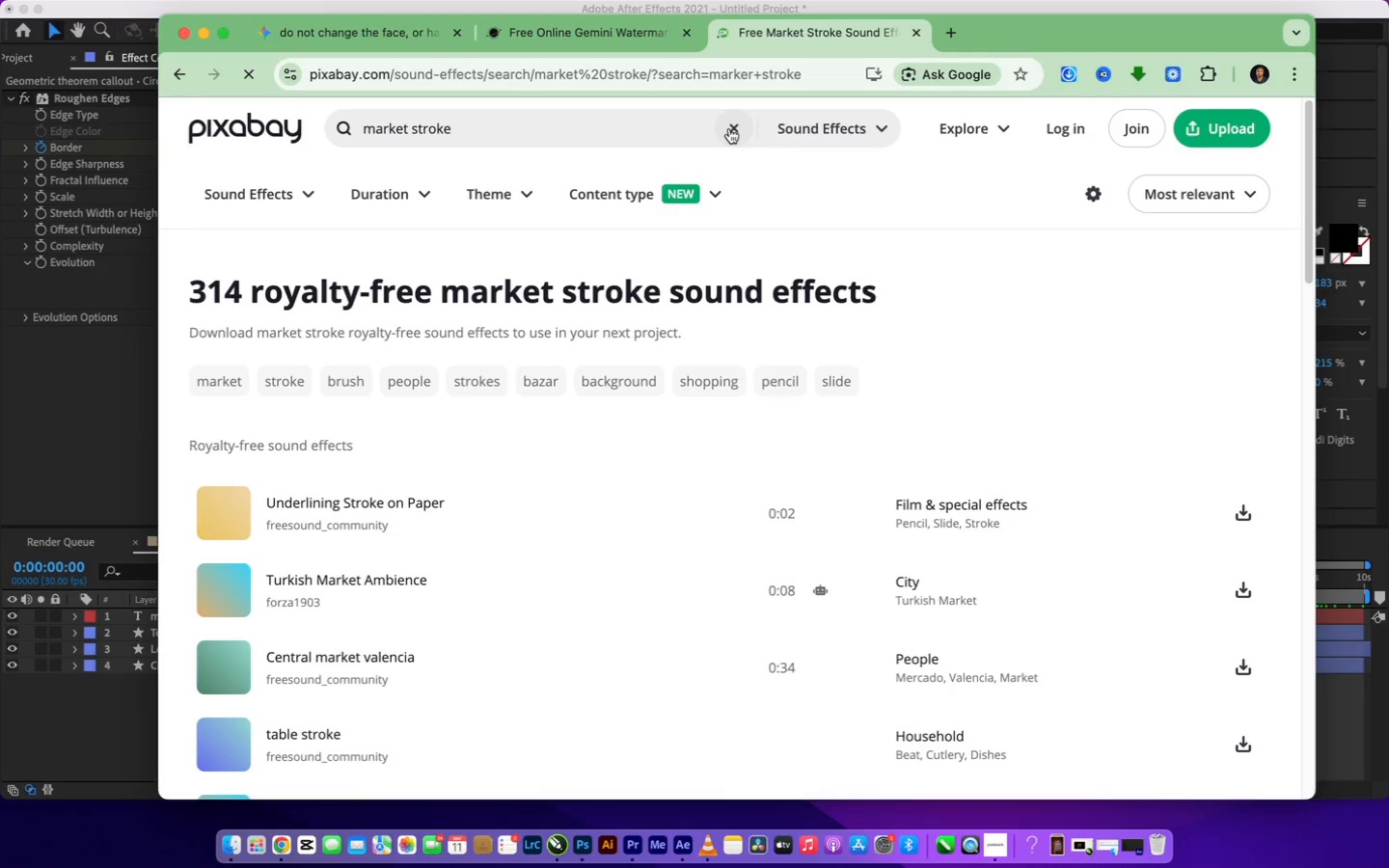 
triple_click([729, 128])
 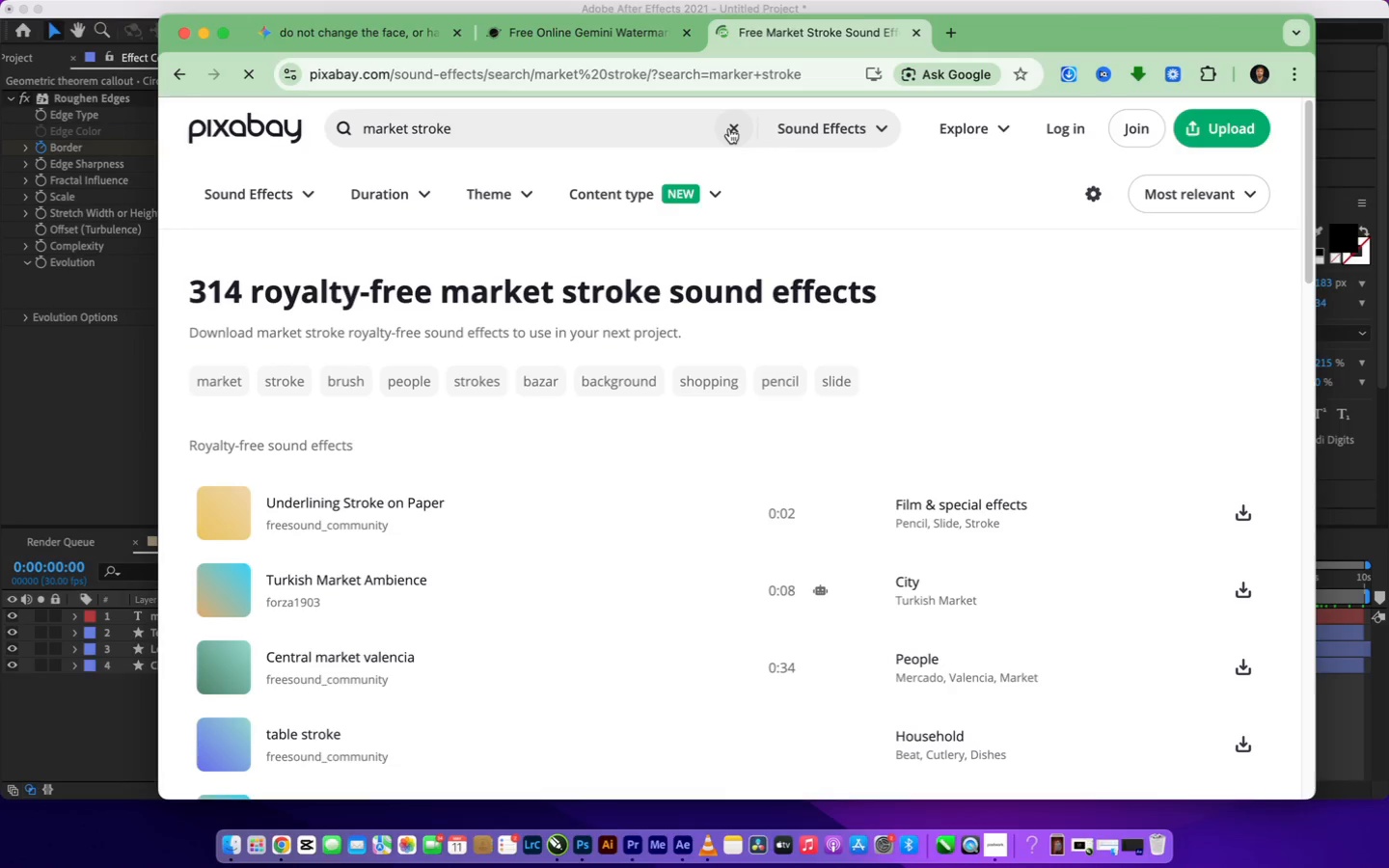 
triple_click([729, 128])
 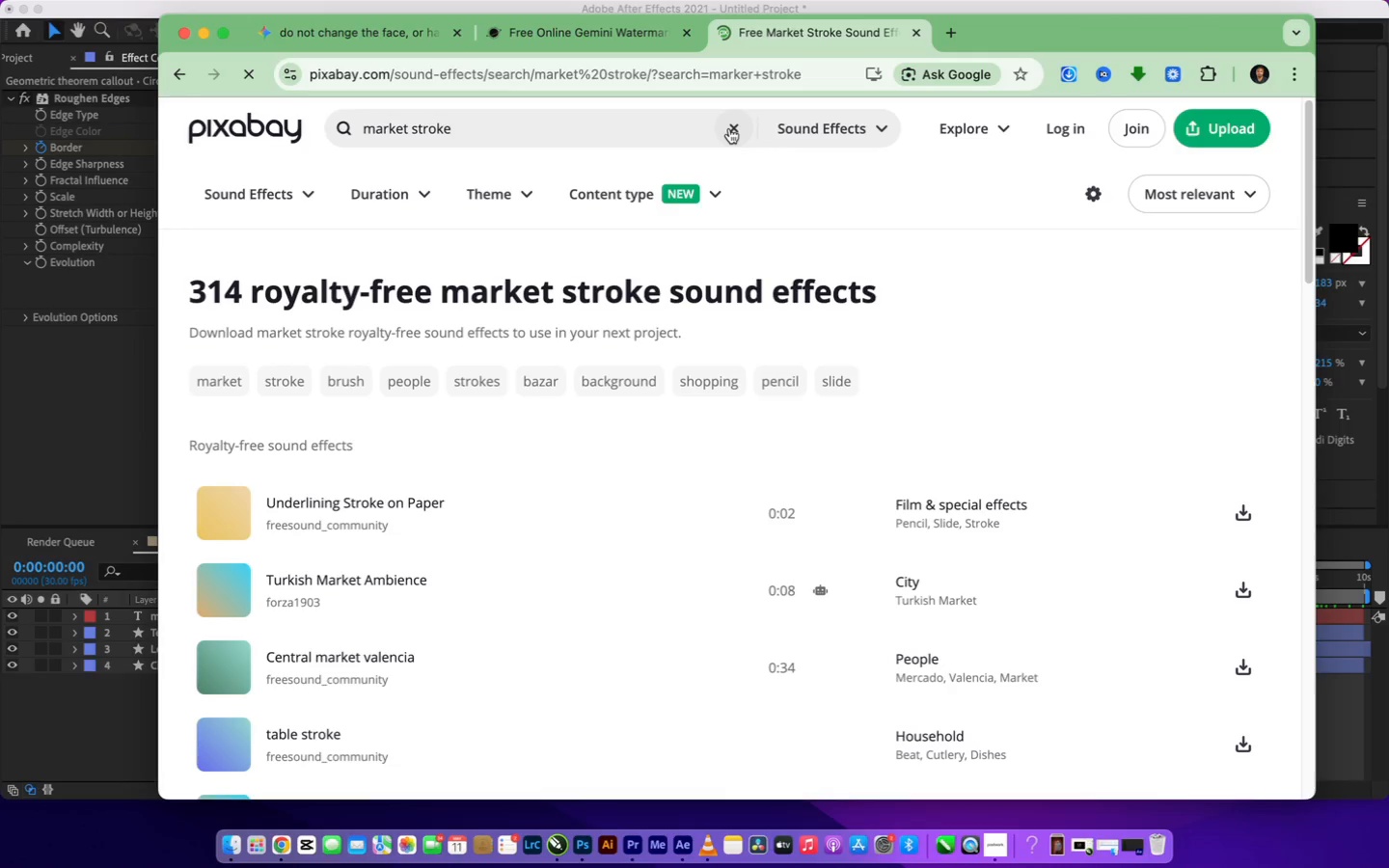 
triple_click([729, 128])
 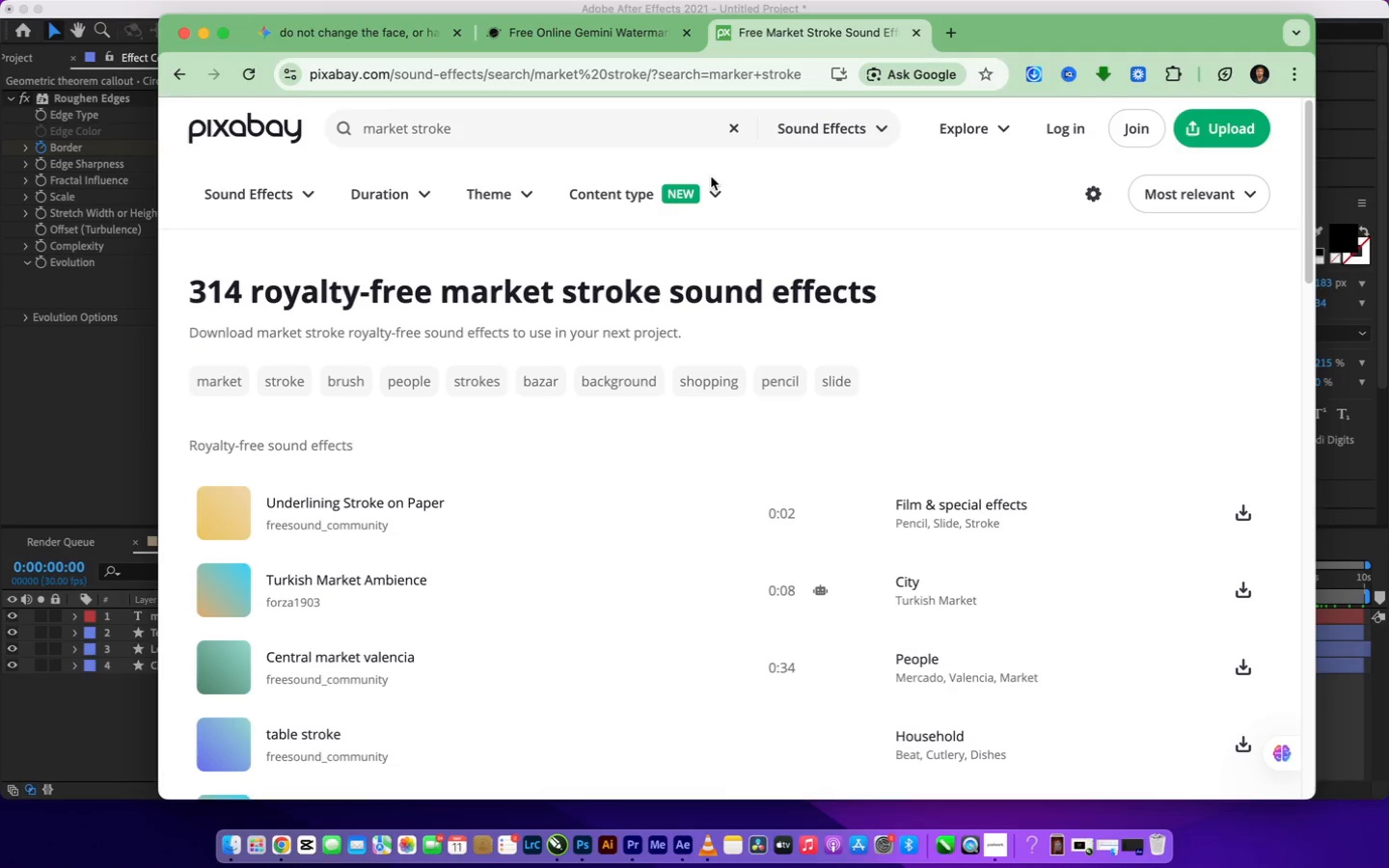 
left_click([739, 130])
 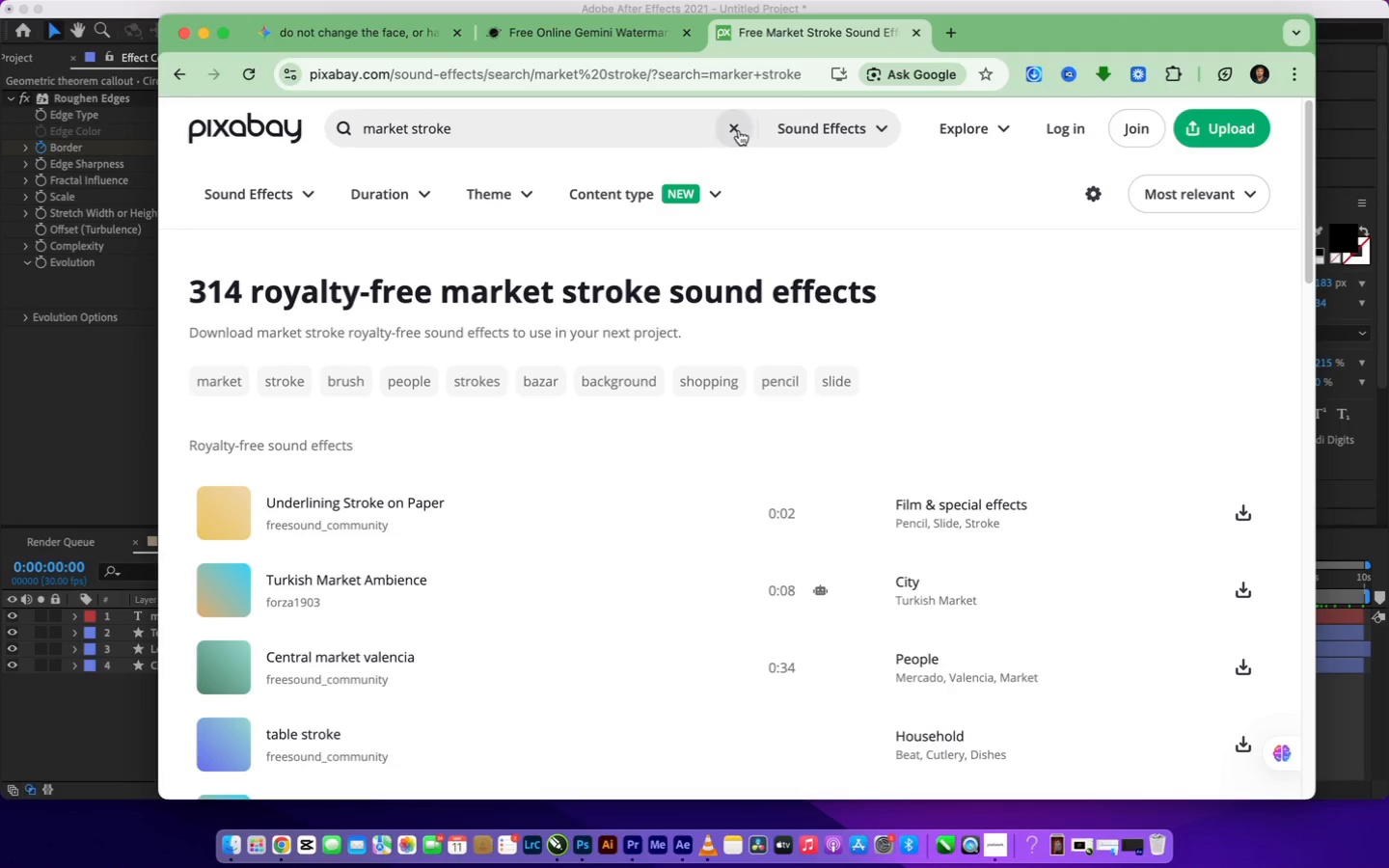 
double_click([739, 130])
 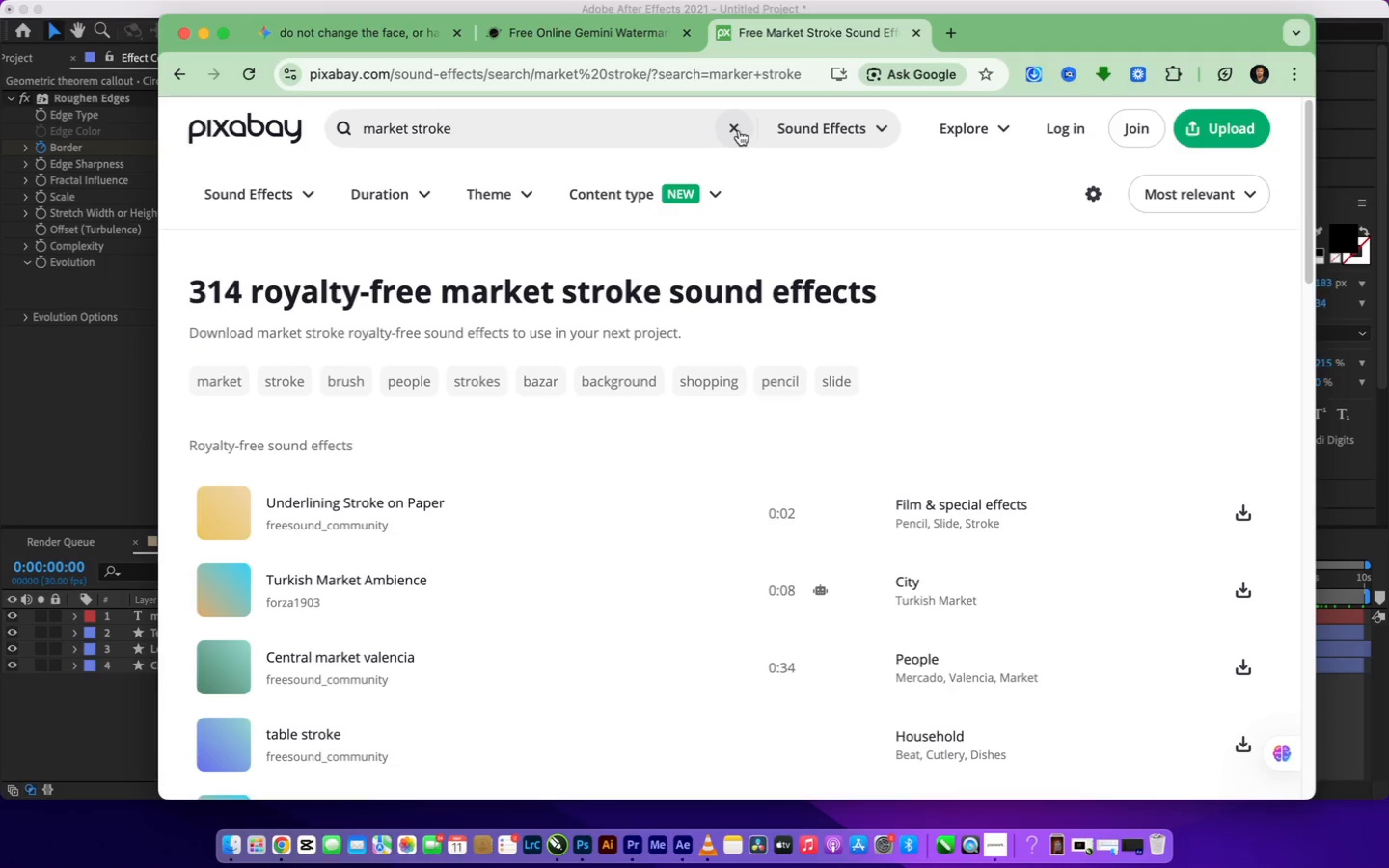 
triple_click([739, 130])
 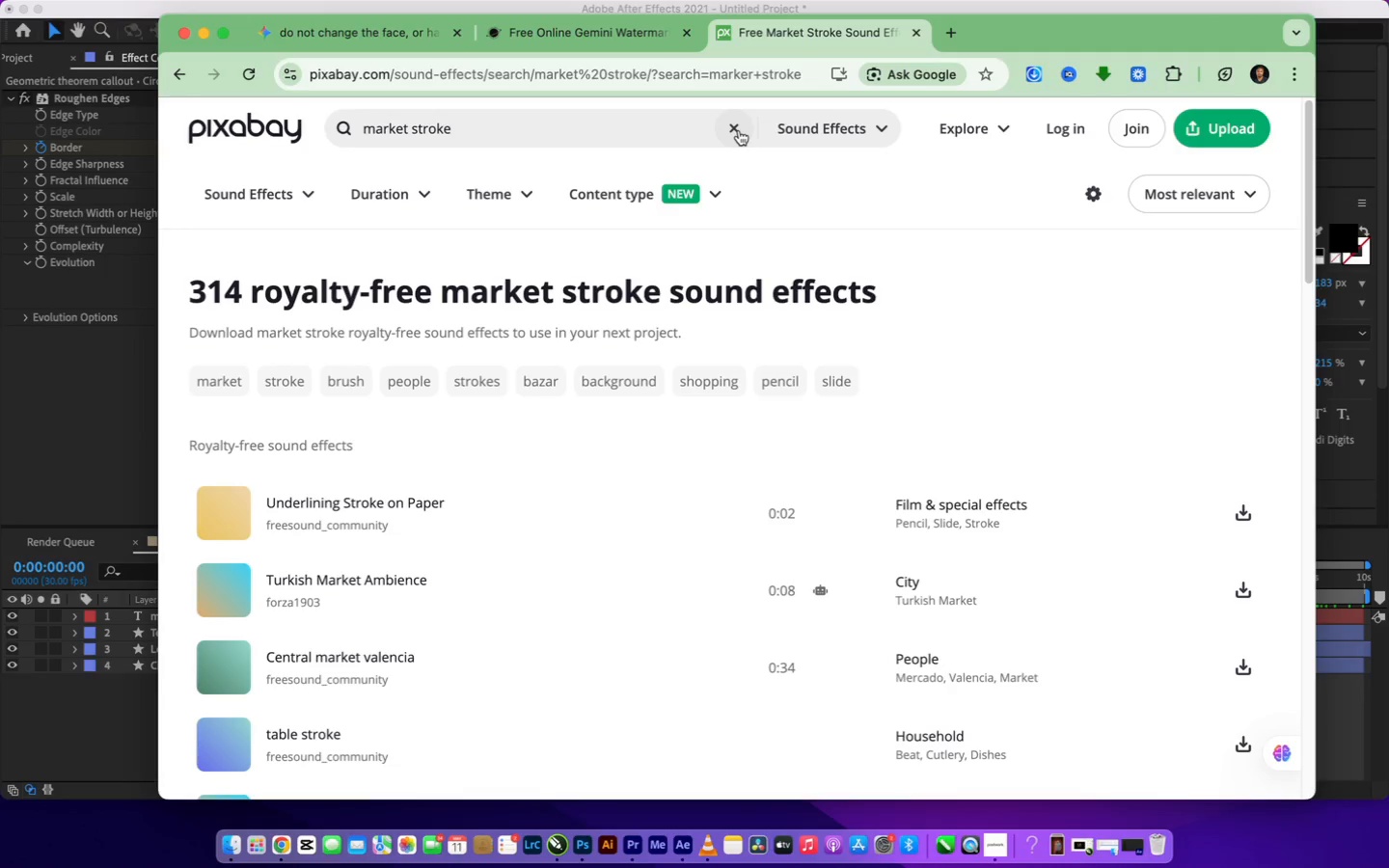 
triple_click([739, 130])
 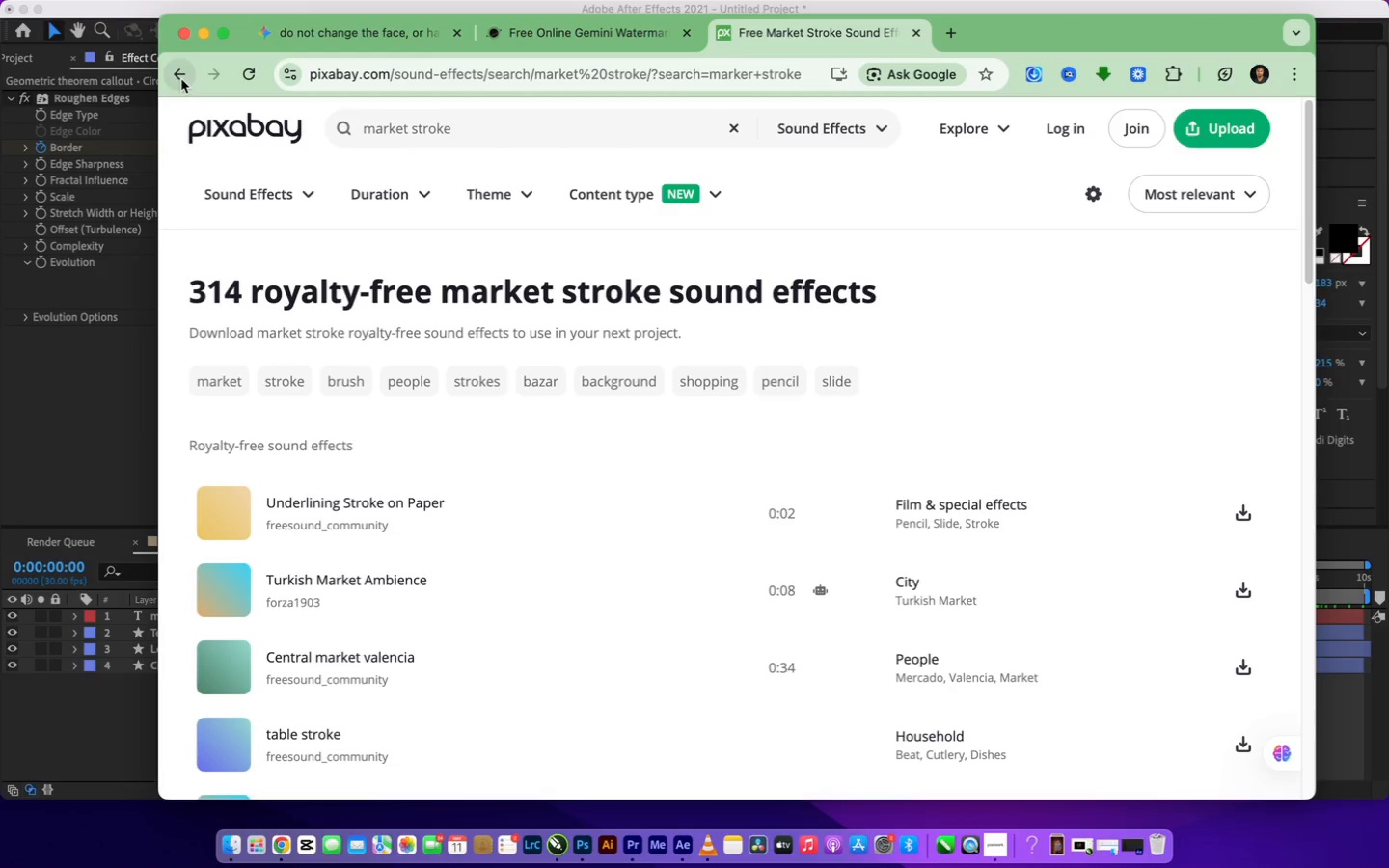 
mouse_move([924, 28])
 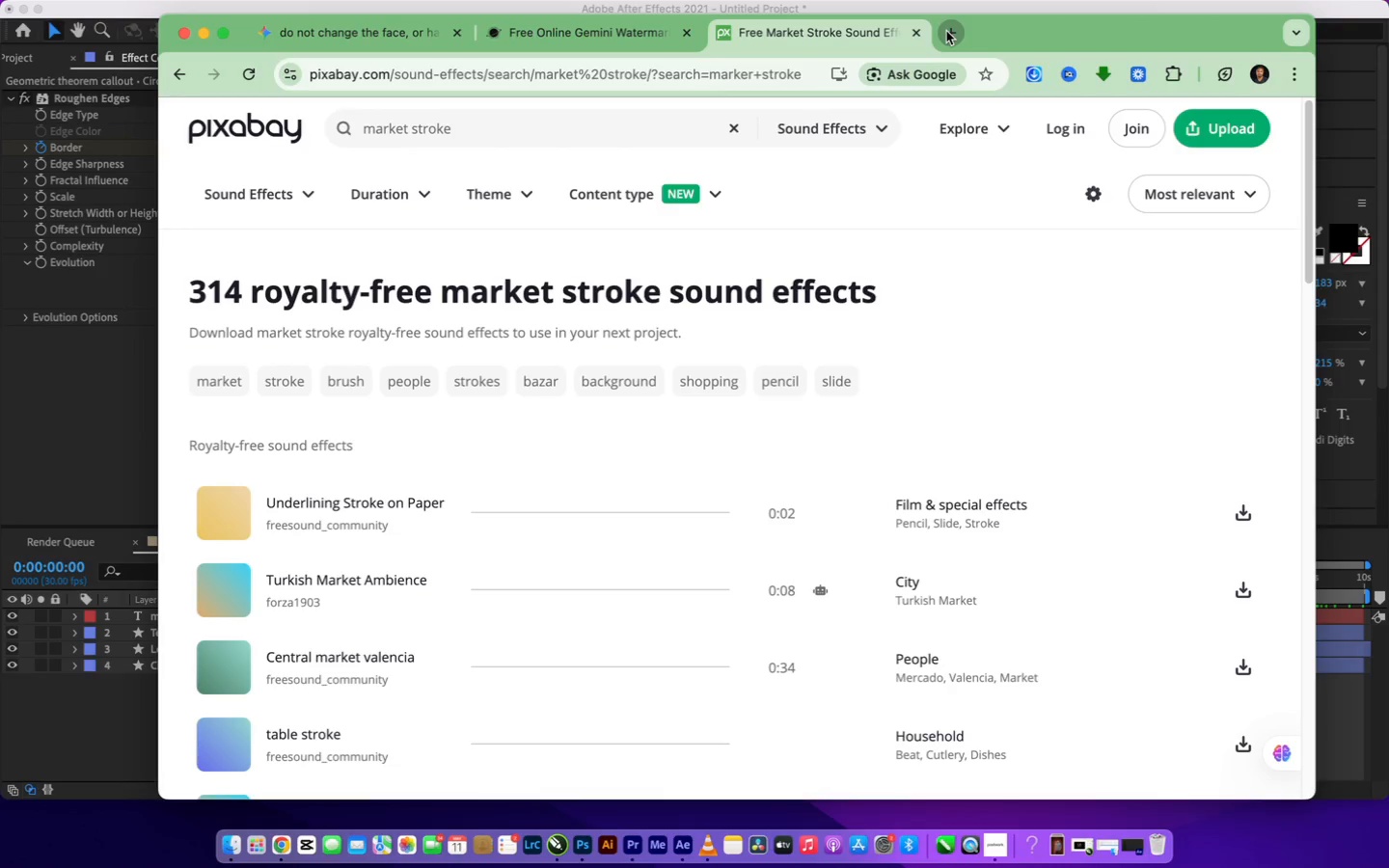 
left_click([946, 31])
 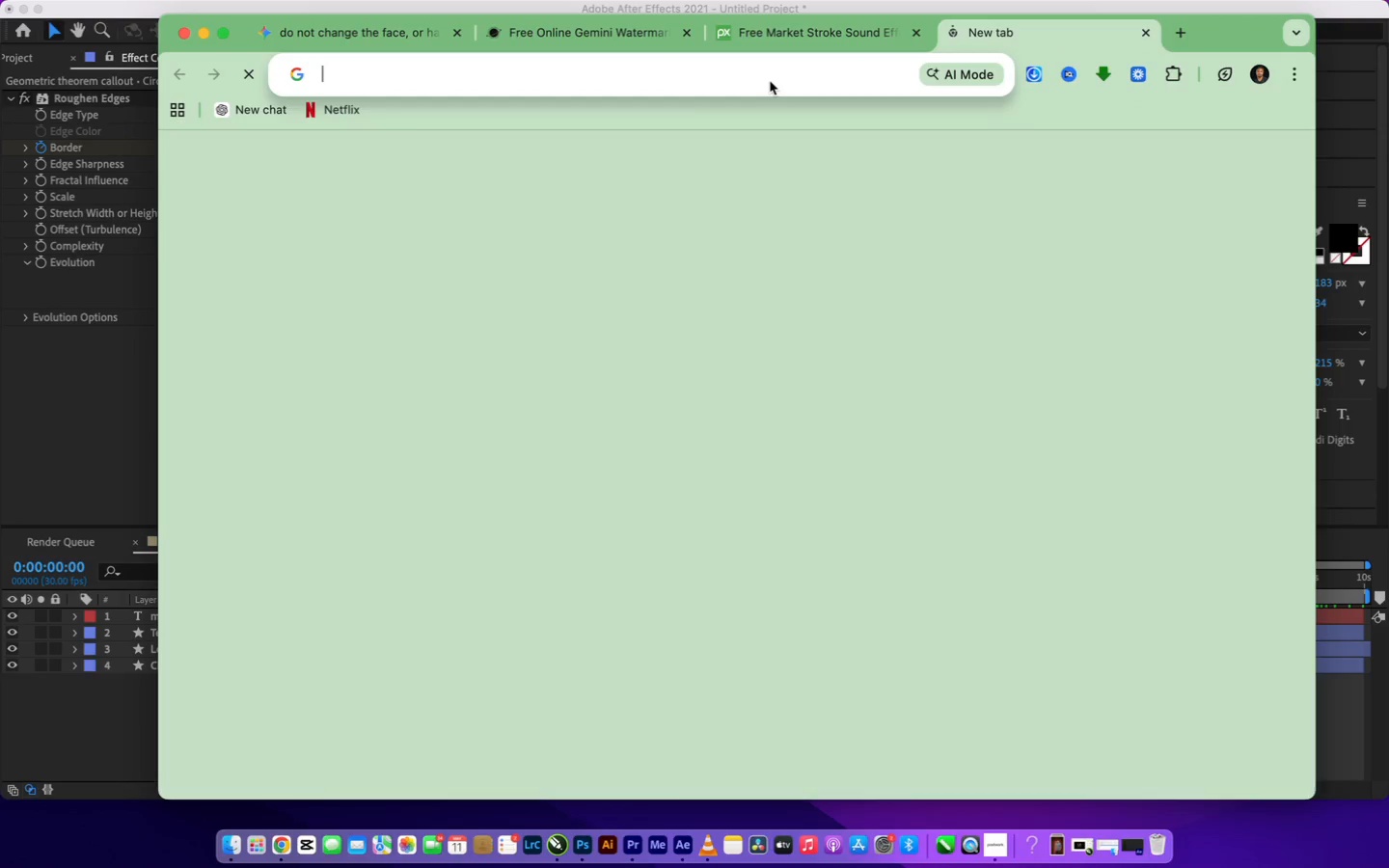 
type(pixabay)
 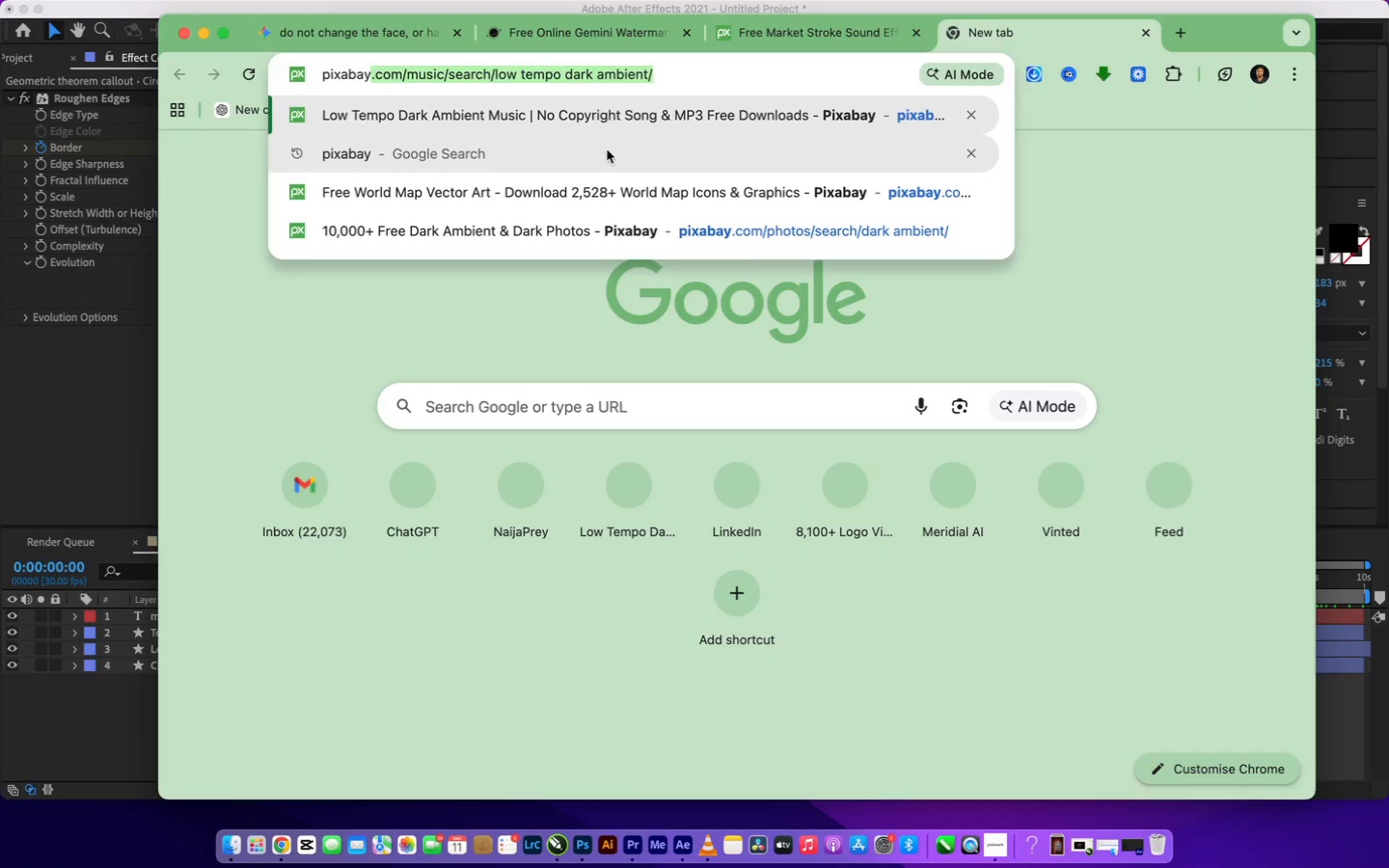 
left_click([607, 149])
 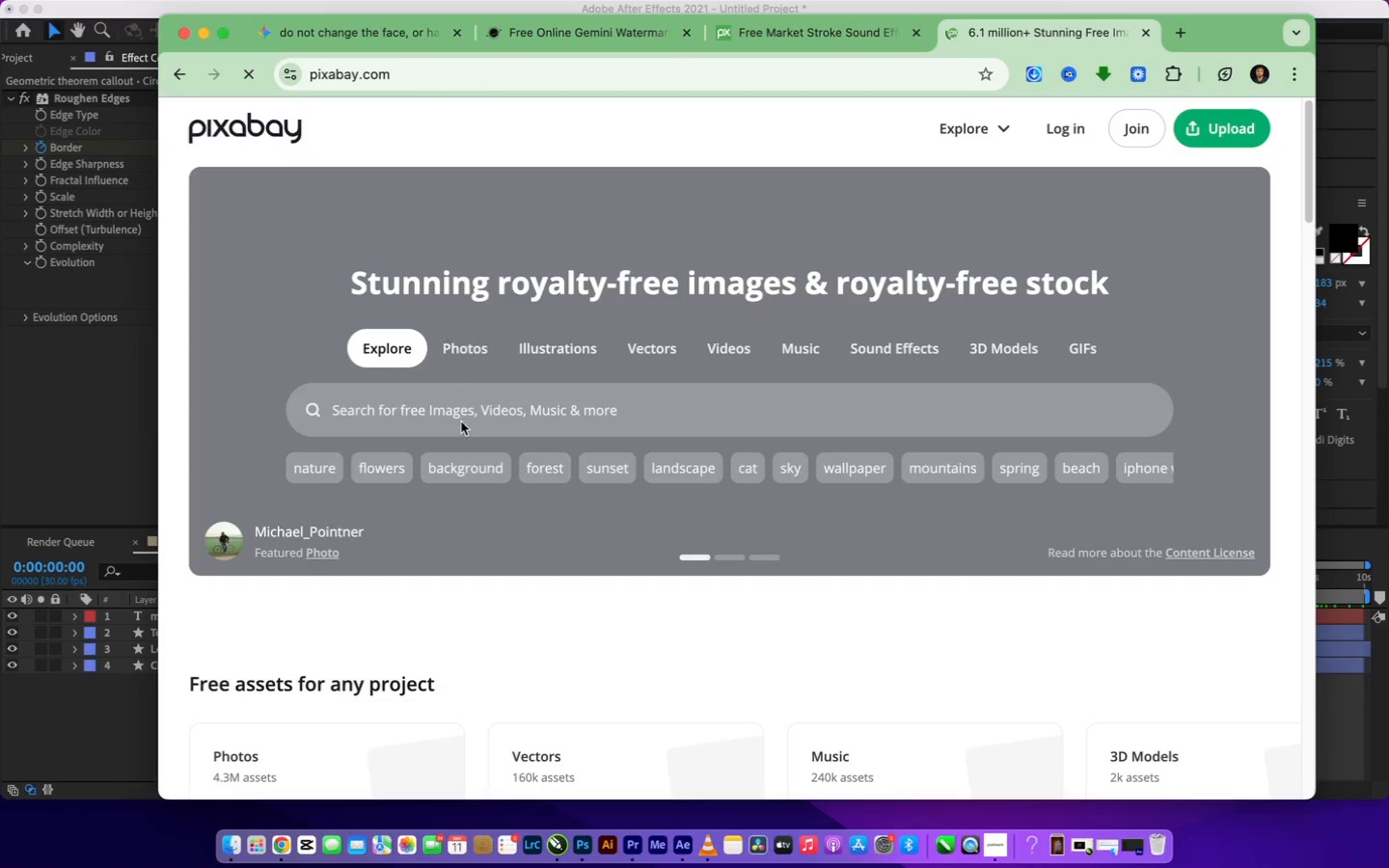 
wait(38.0)
 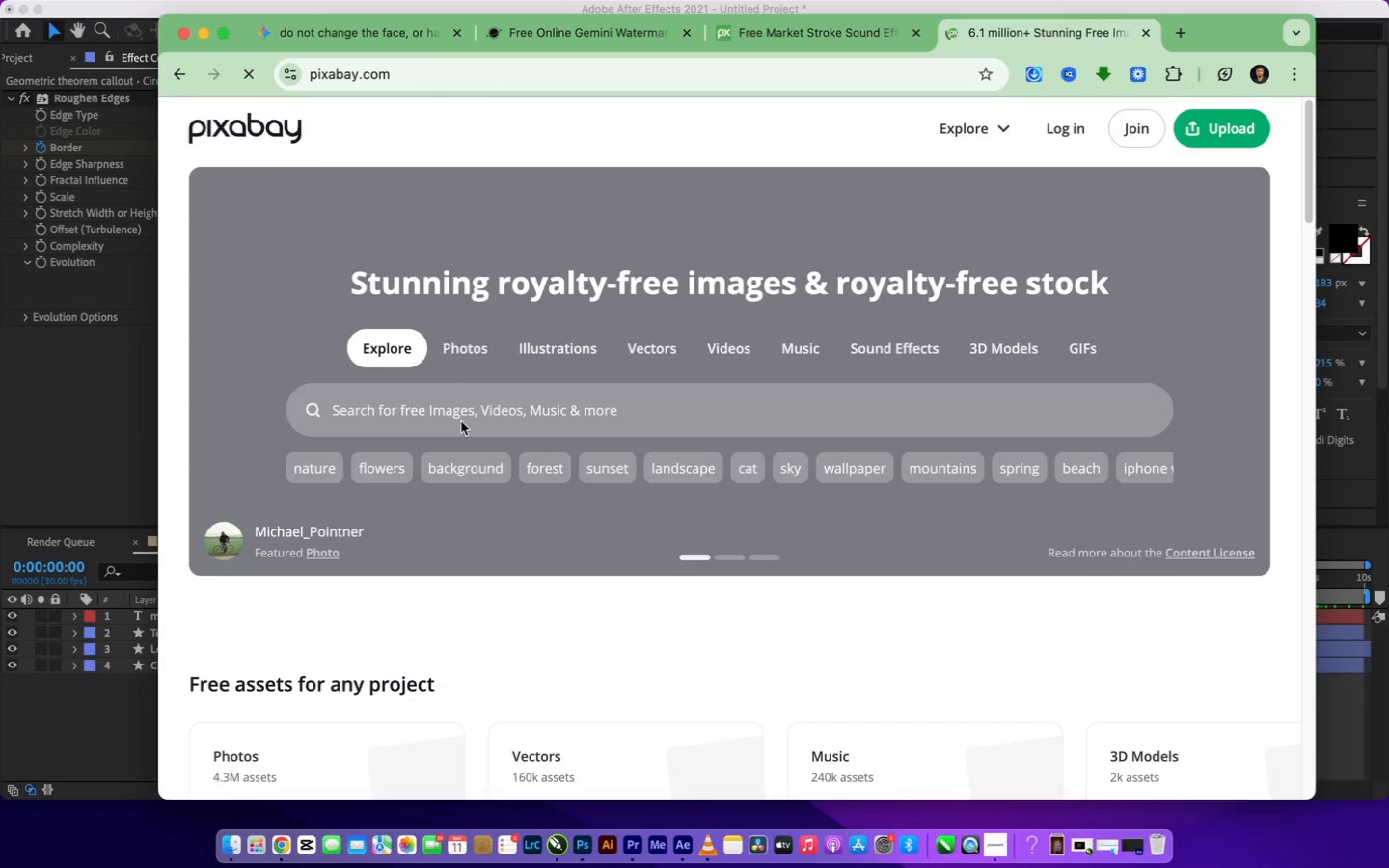 
type(marker stroke)
 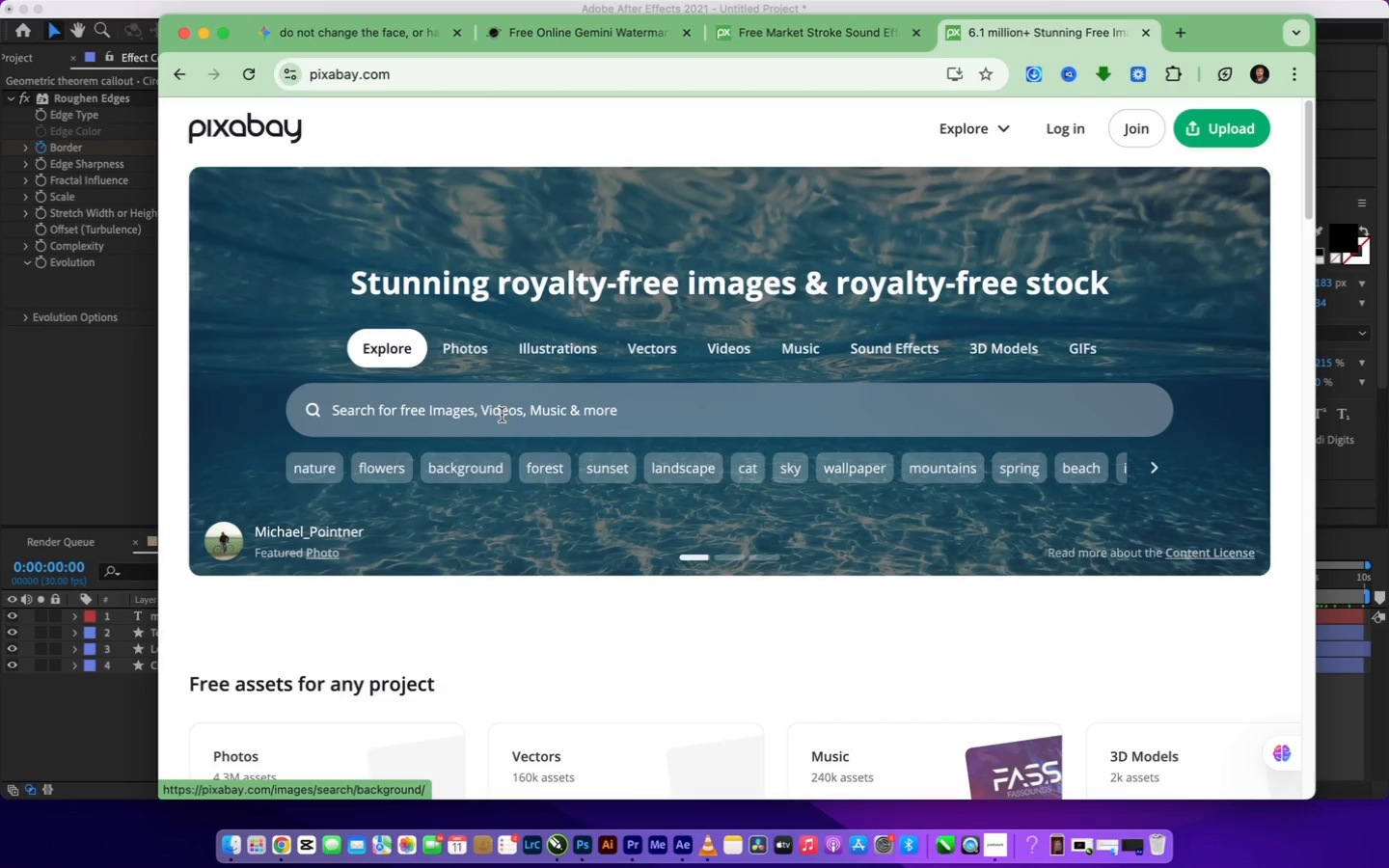 
left_click([502, 415])
 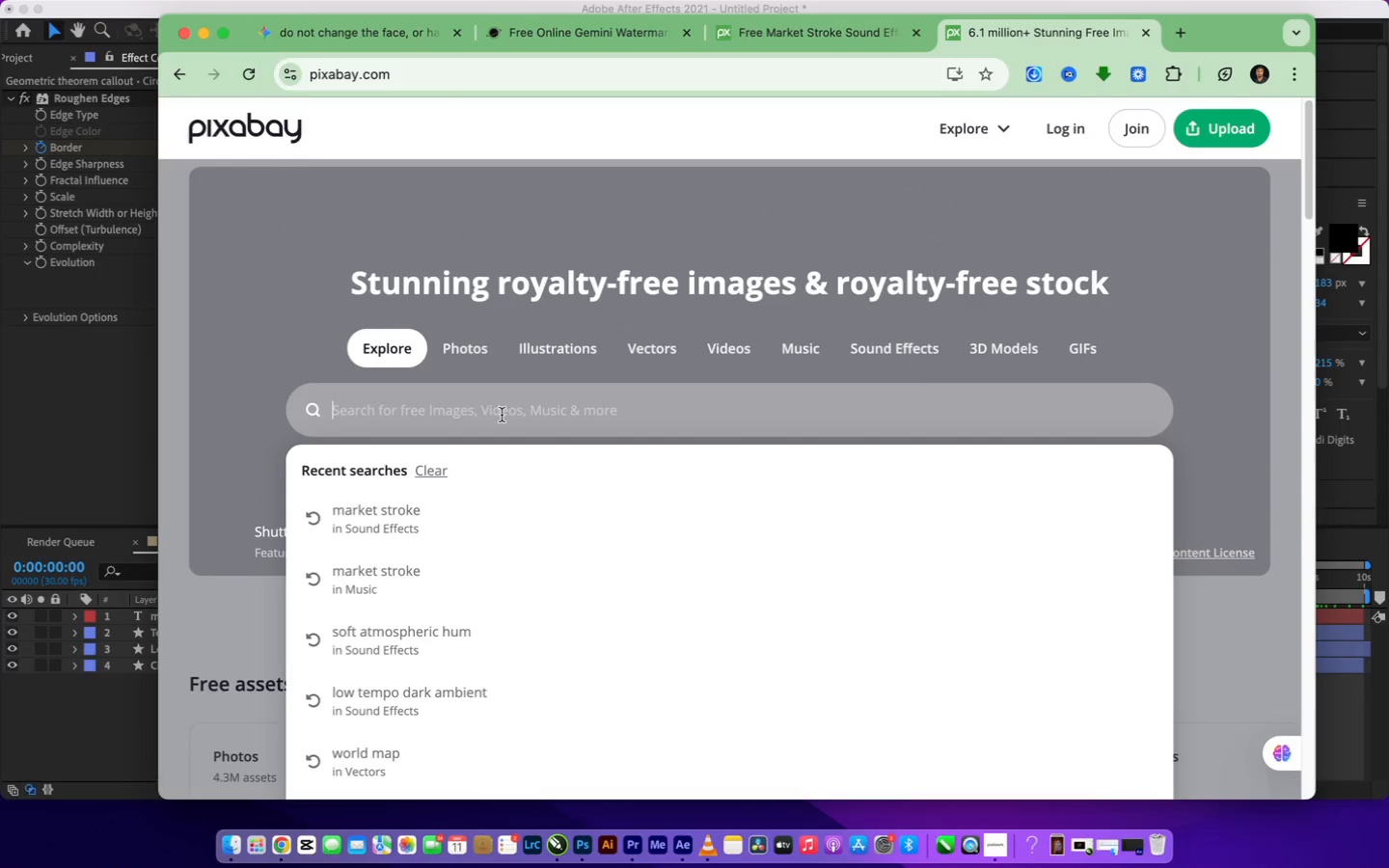 
type(marker sroke)
 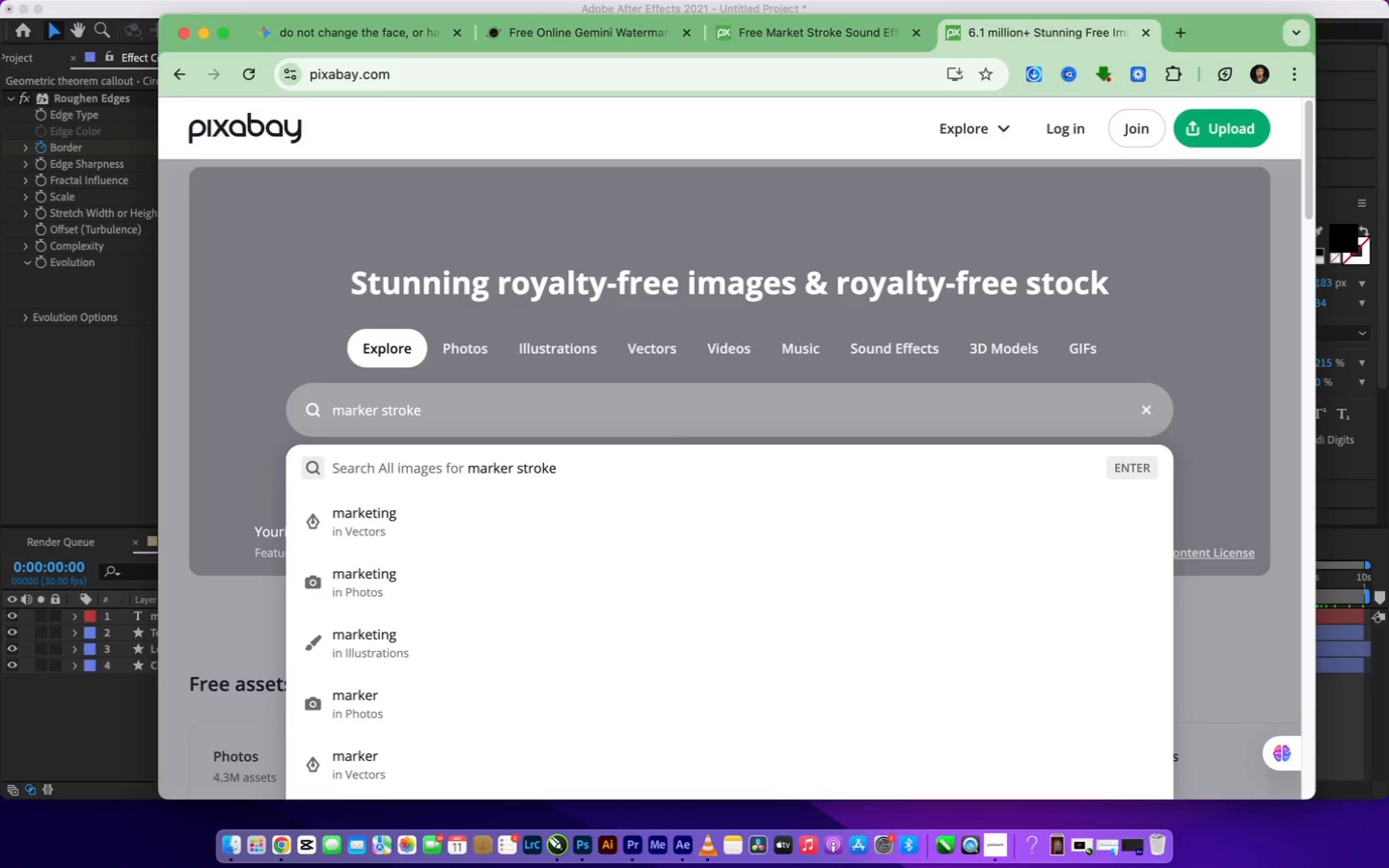 
hold_key(key=T, duration=0.36)
 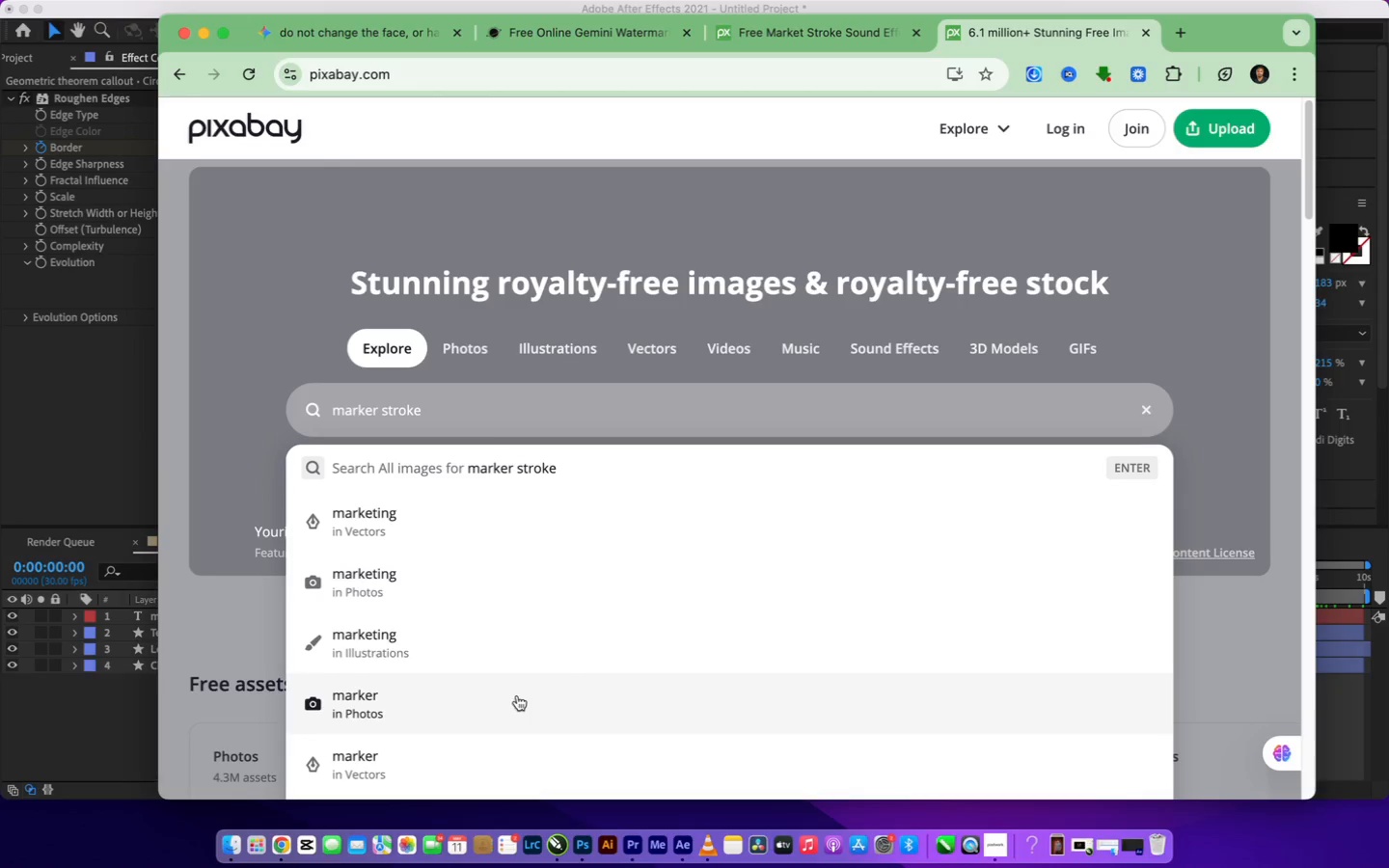 
scroll: coordinate [571, 636], scroll_direction: up, amount: 6.0
 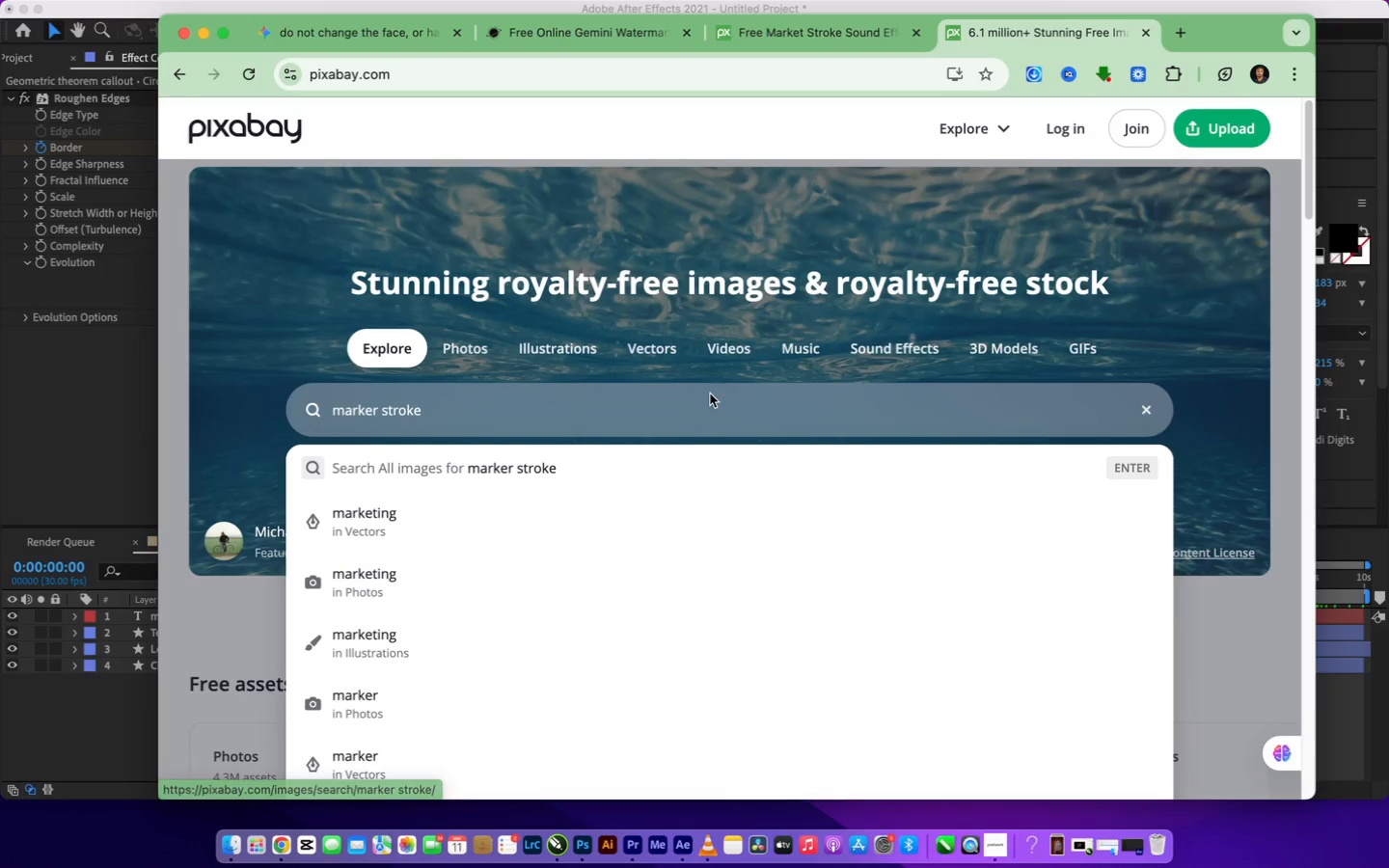 
left_click([659, 417])
 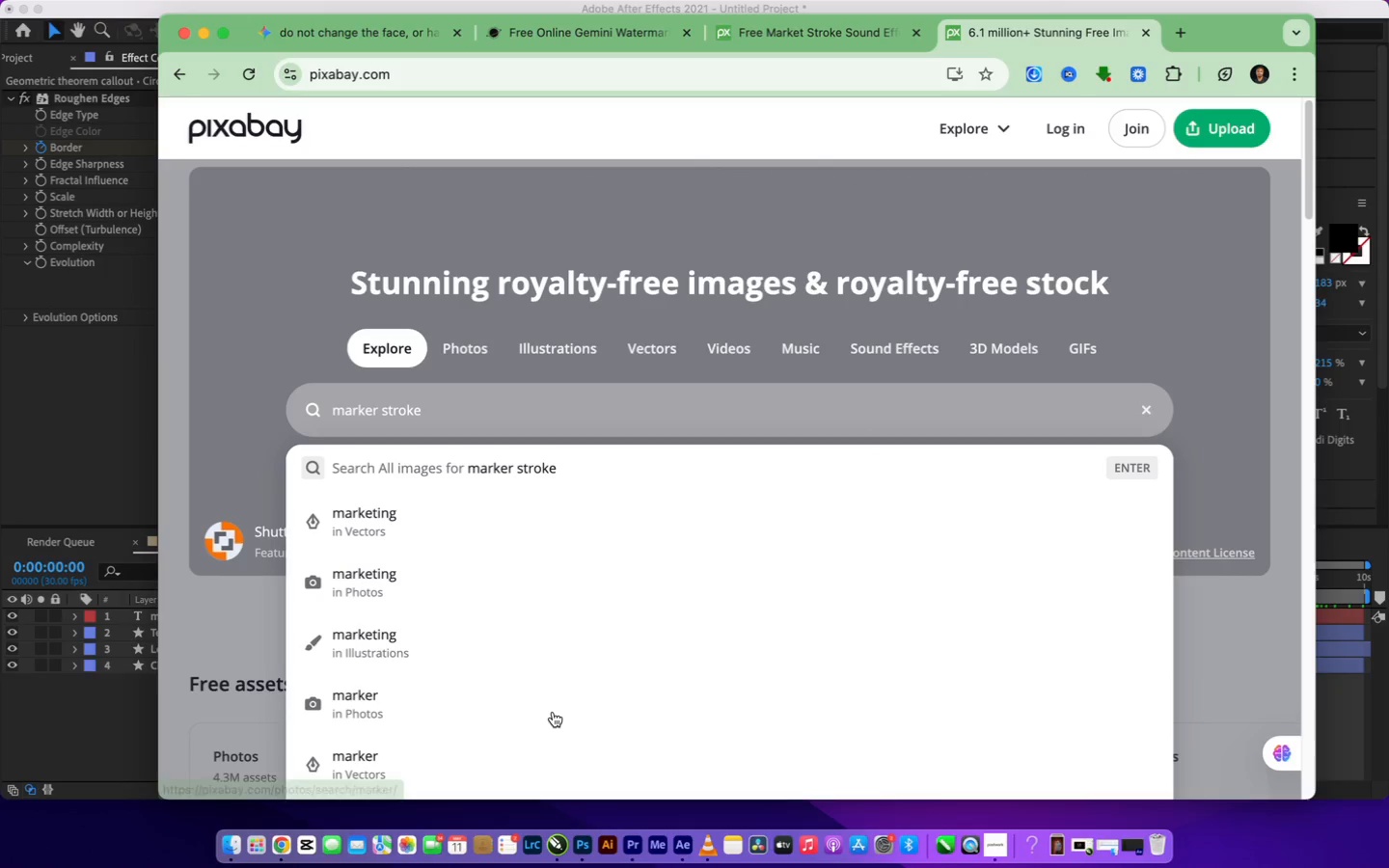 
scroll: coordinate [552, 712], scroll_direction: up, amount: 6.0
 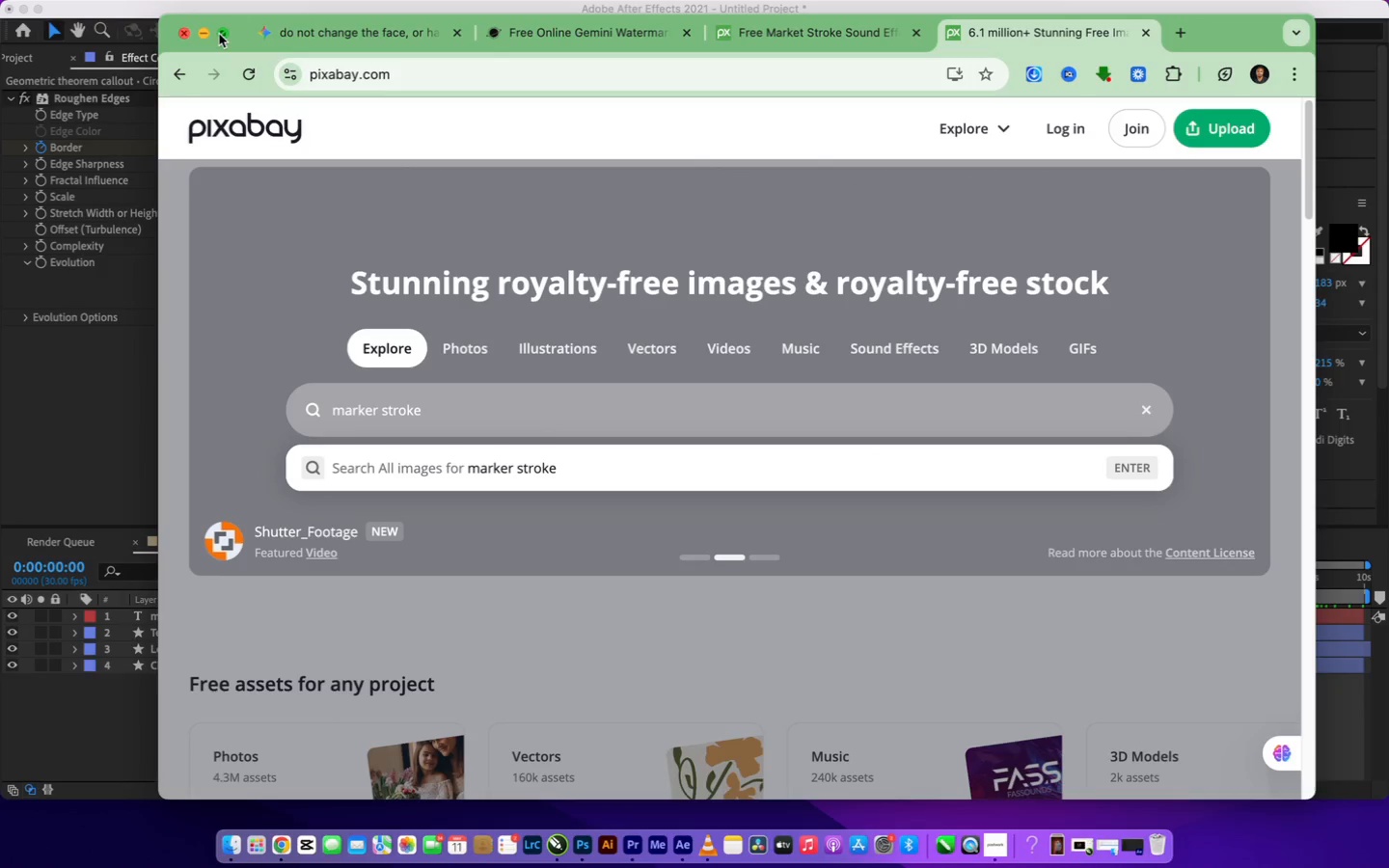 
left_click([219, 34])
 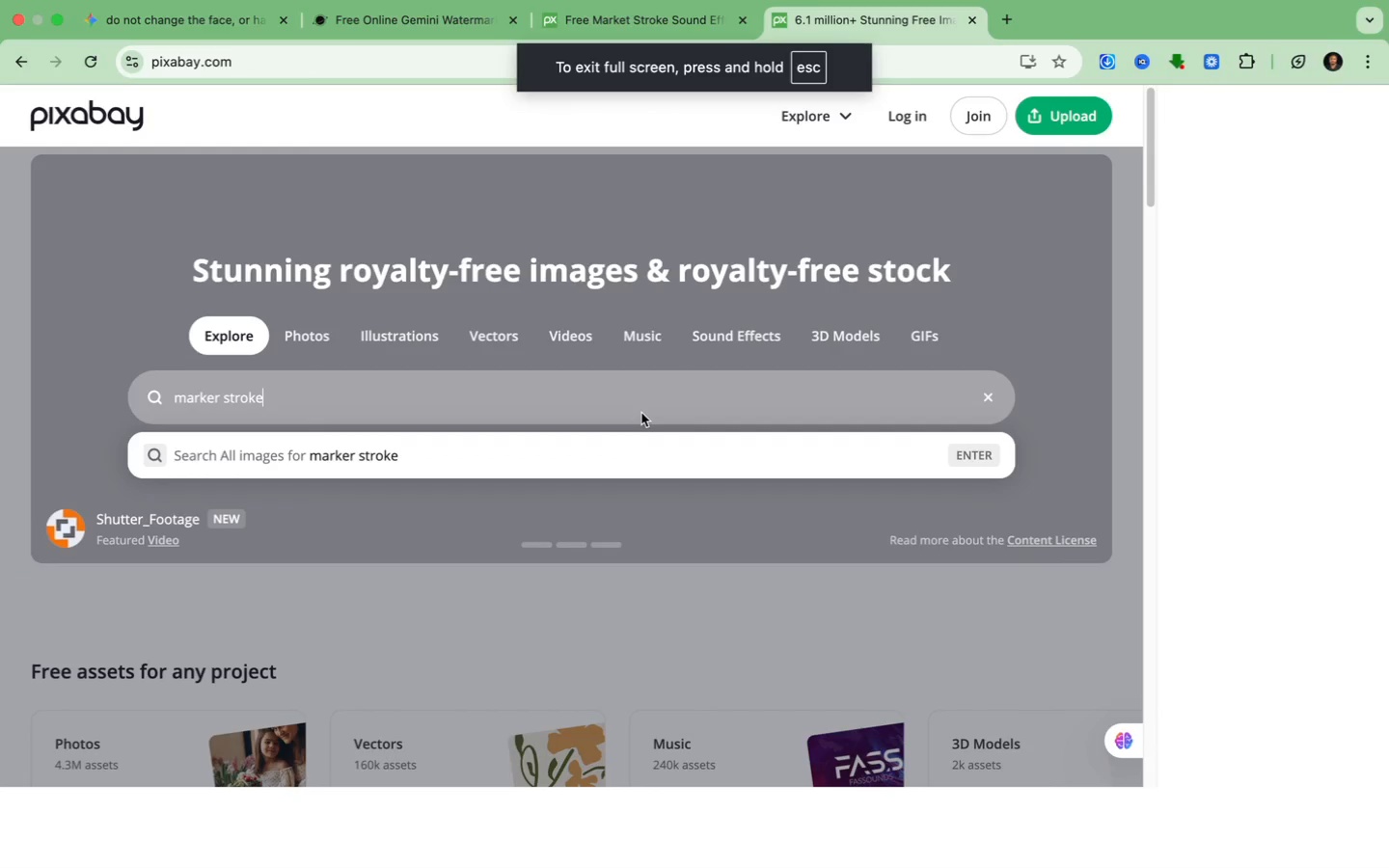 
left_click([654, 412])
 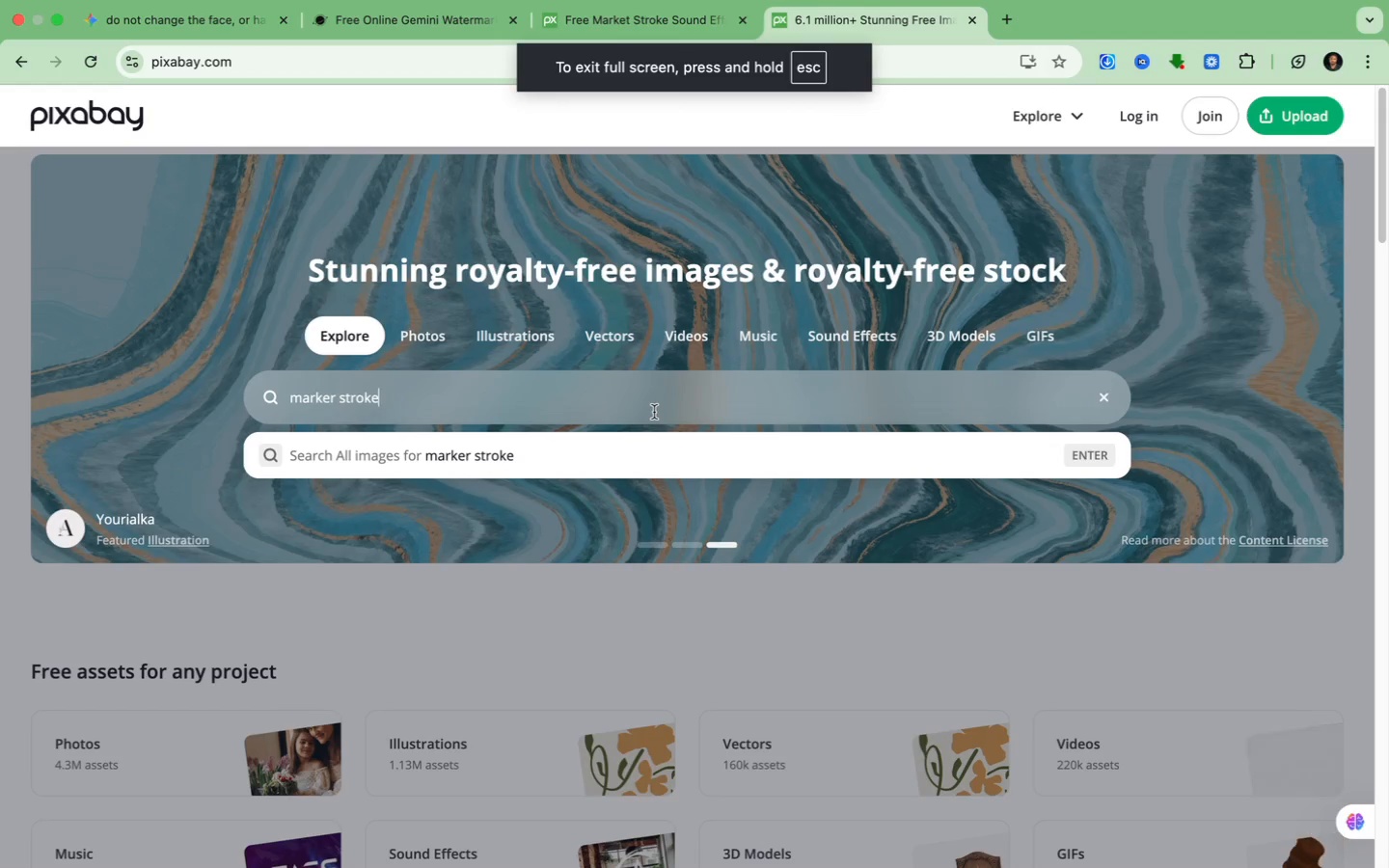 
left_click([654, 412])
 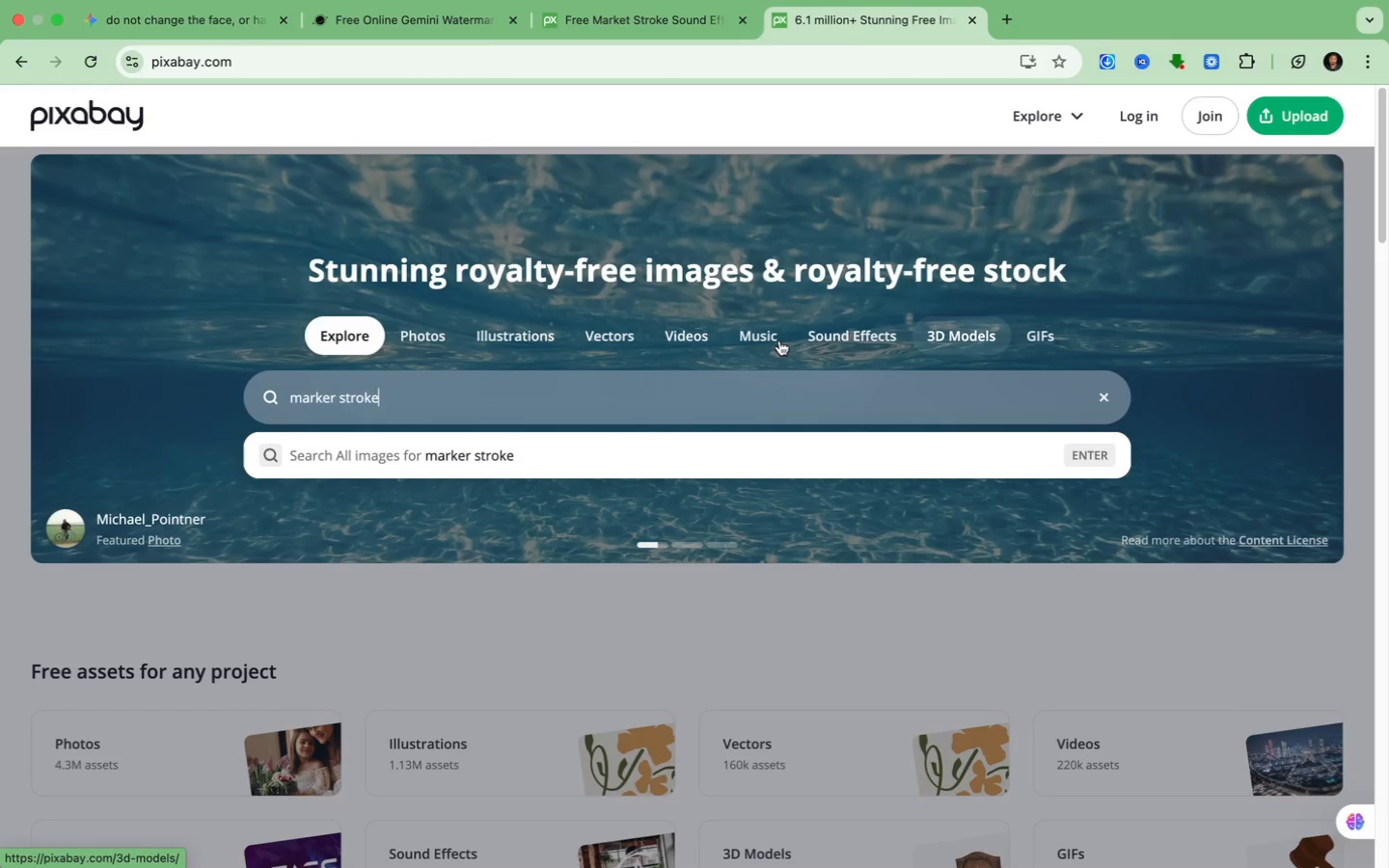 
left_click([842, 334])
 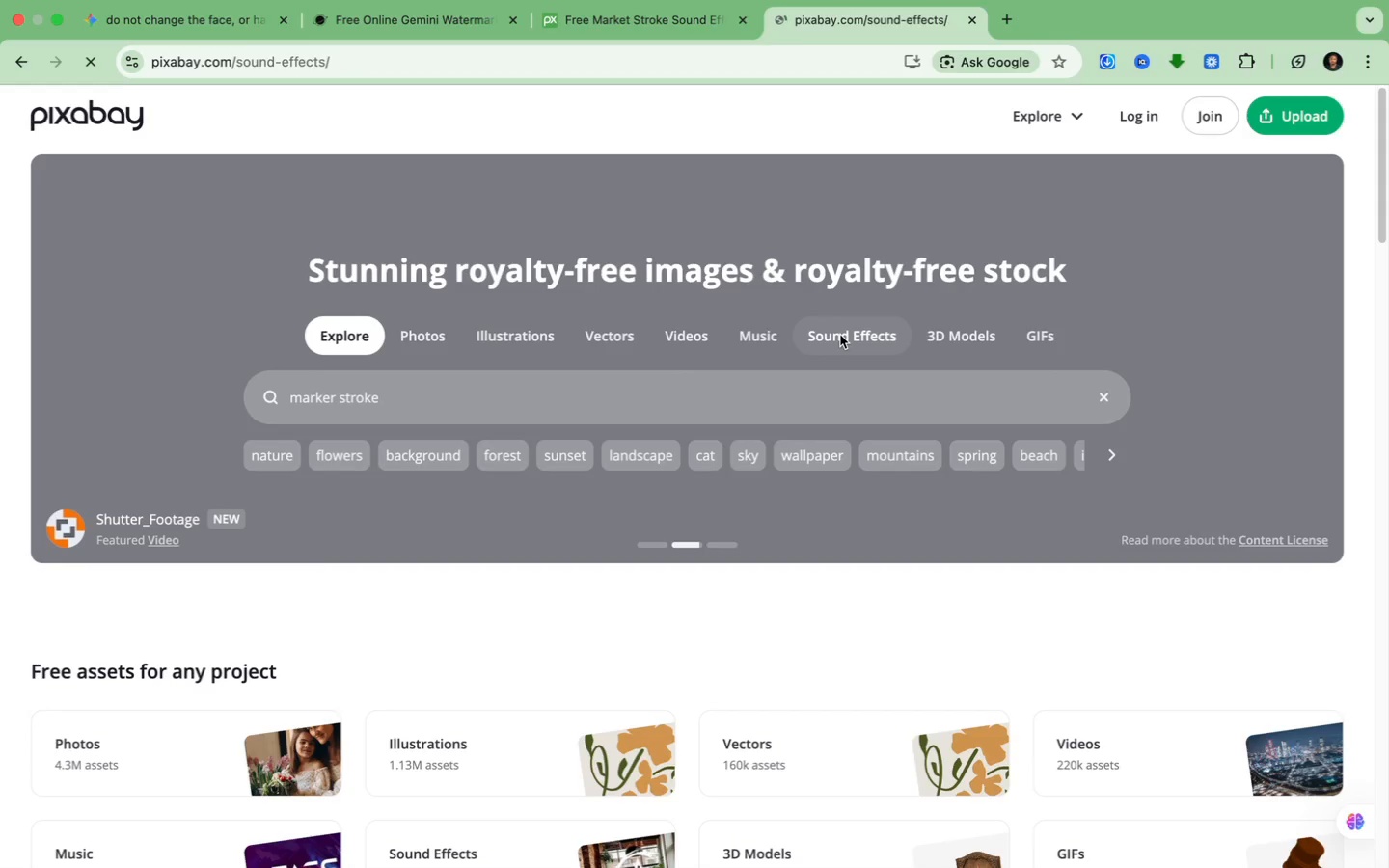 
wait(10.17)
 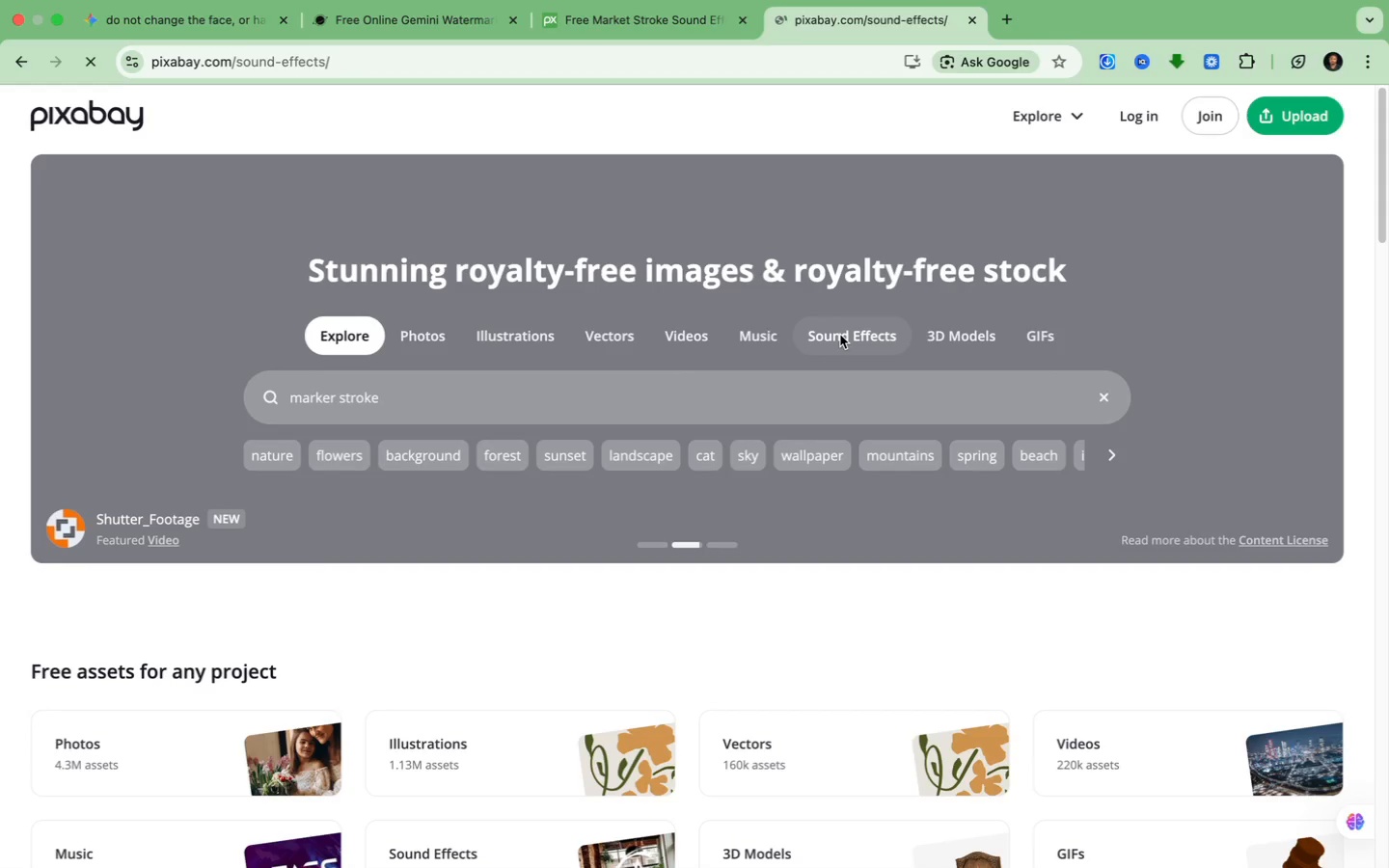 
scroll: coordinate [840, 335], scroll_direction: down, amount: 27.0
 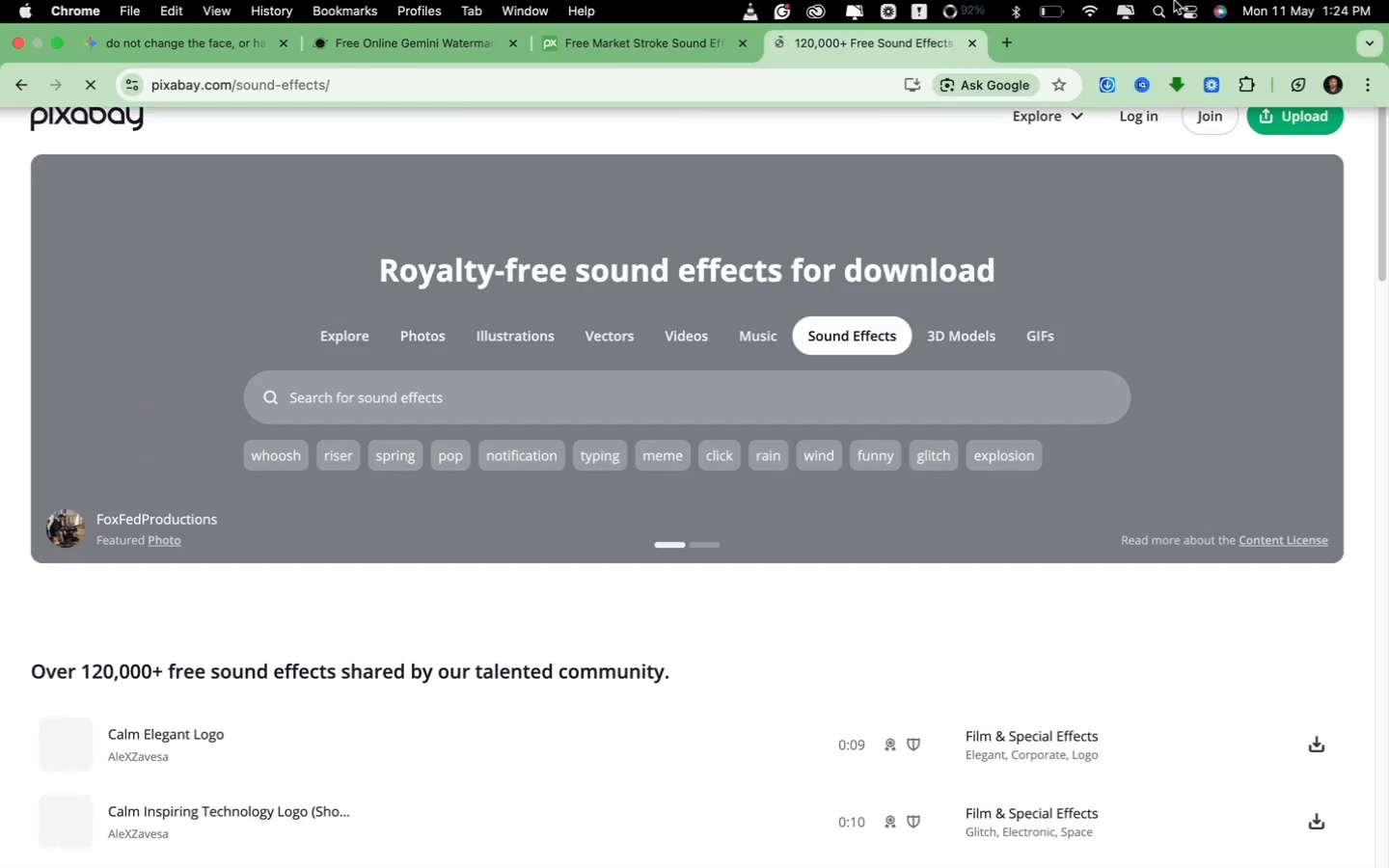 
wait(5.95)
 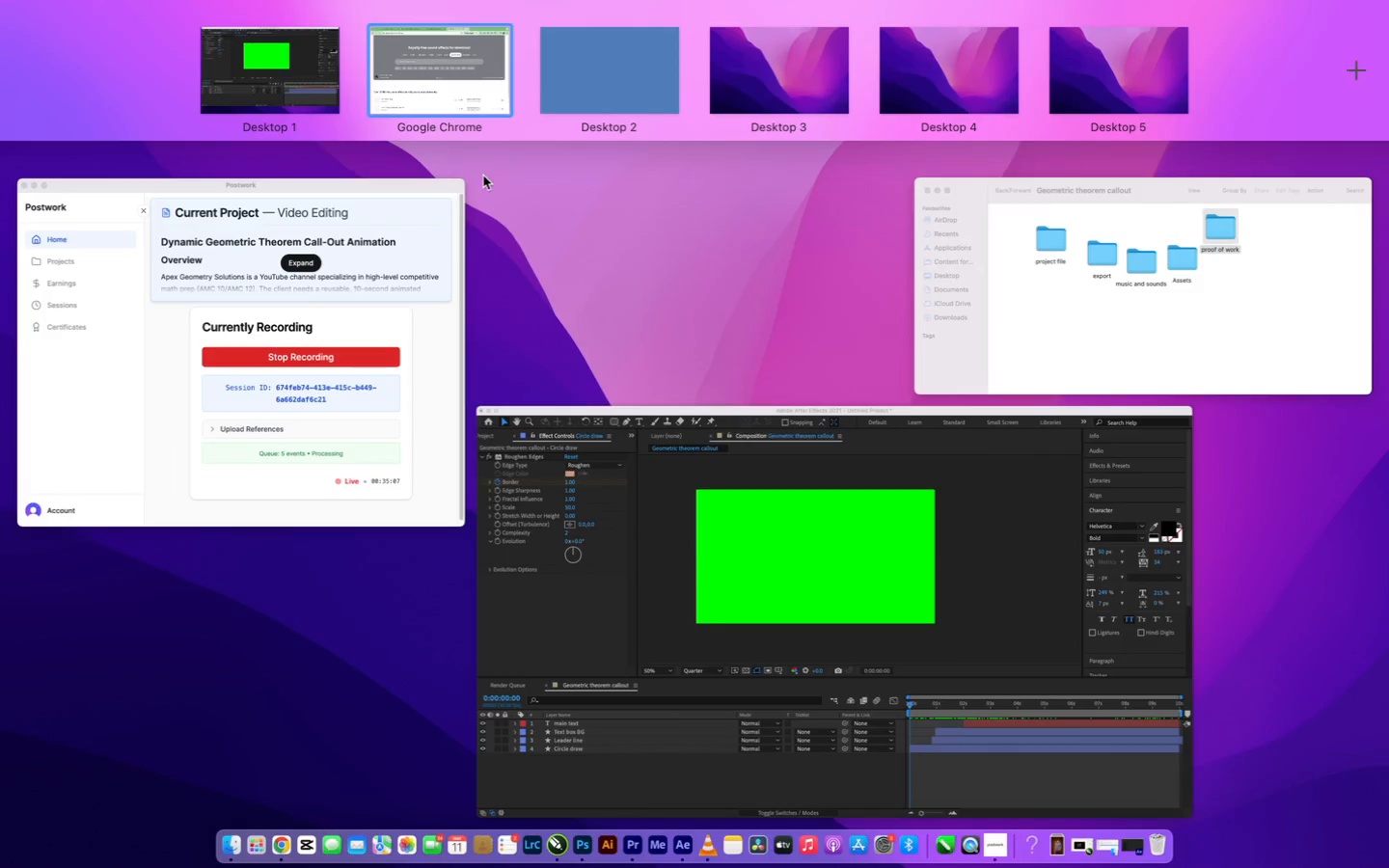 
left_click([1061, 14])
 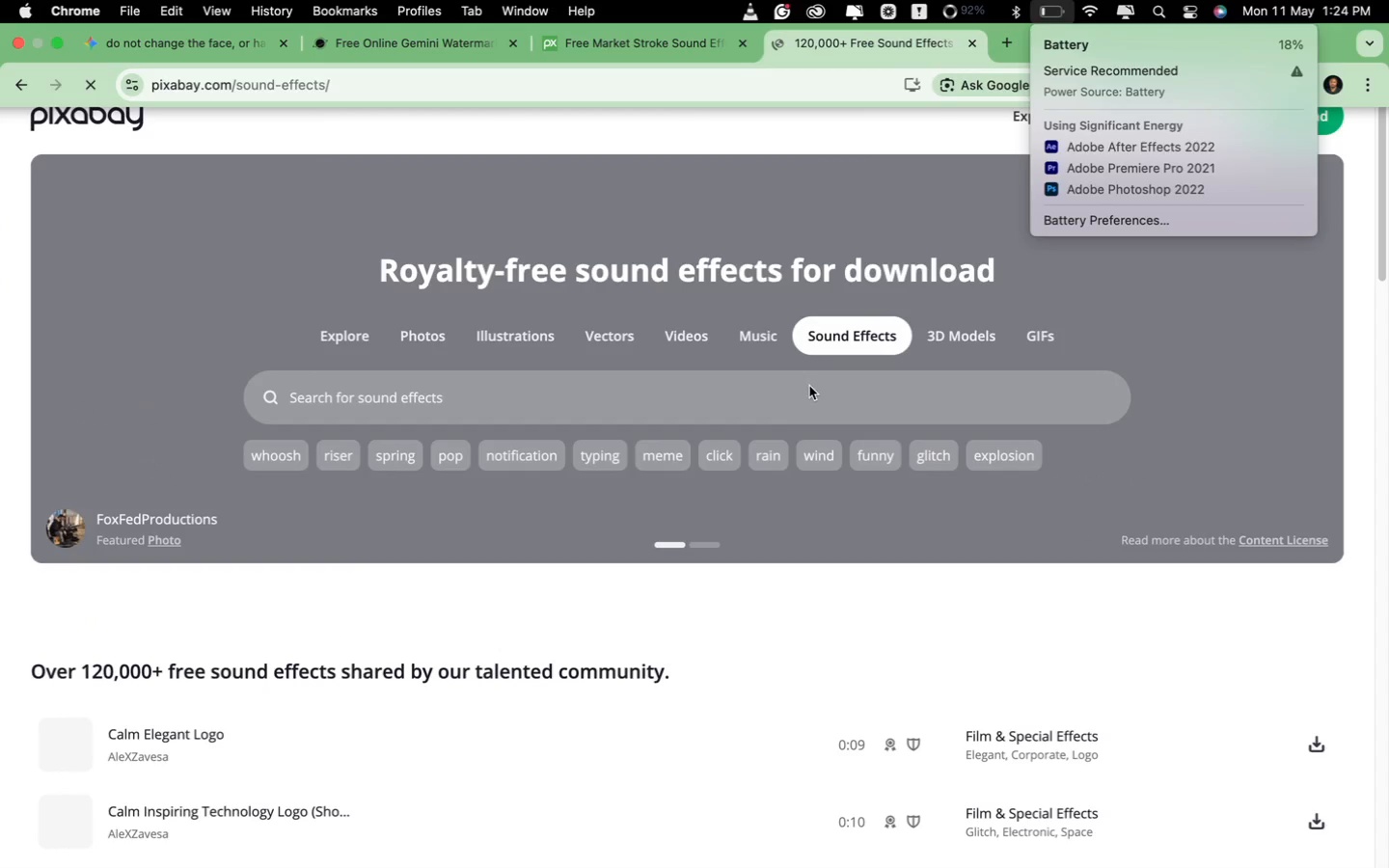 
left_click([787, 406])
 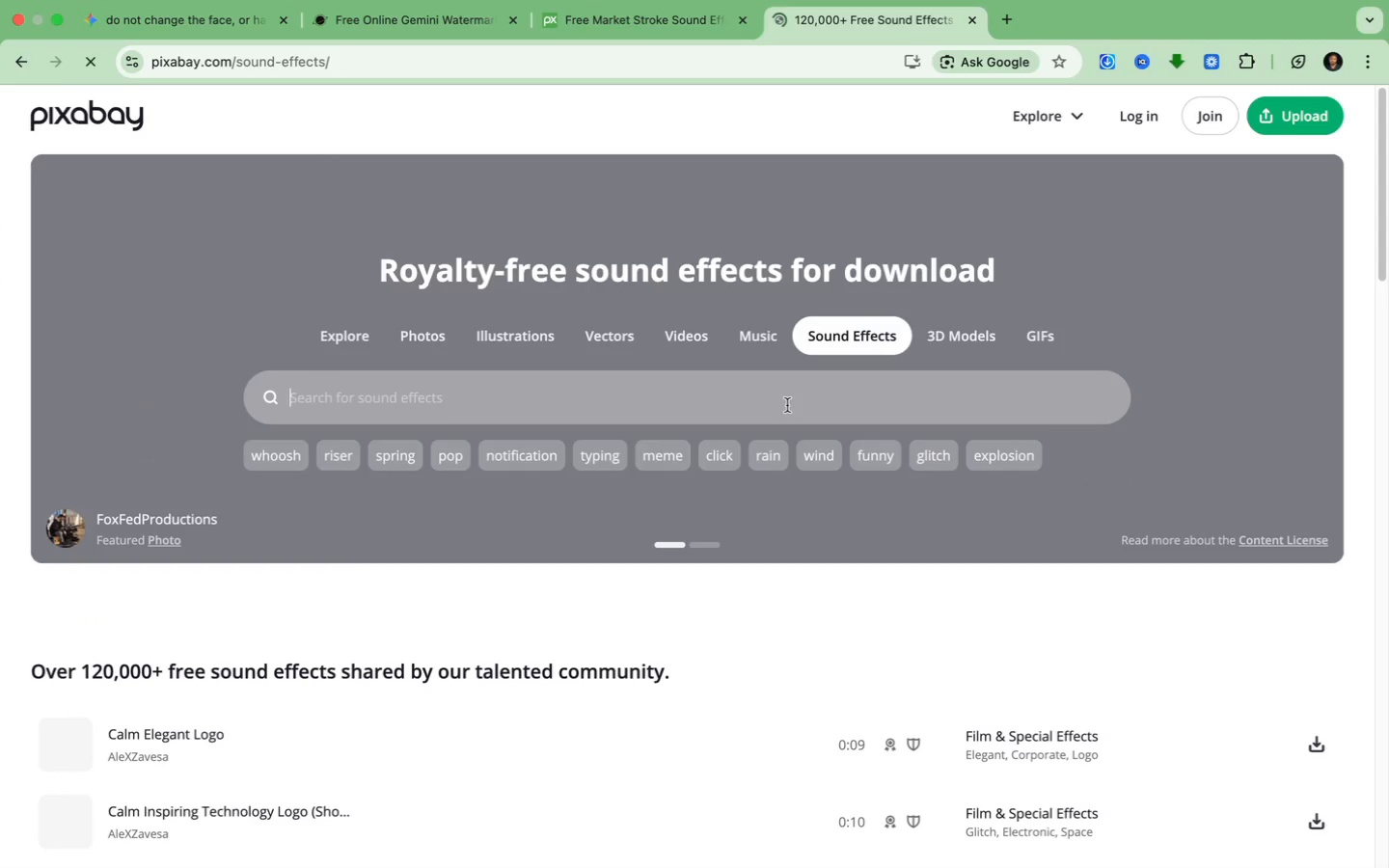 
hold_key(key=M, duration=12.46)
 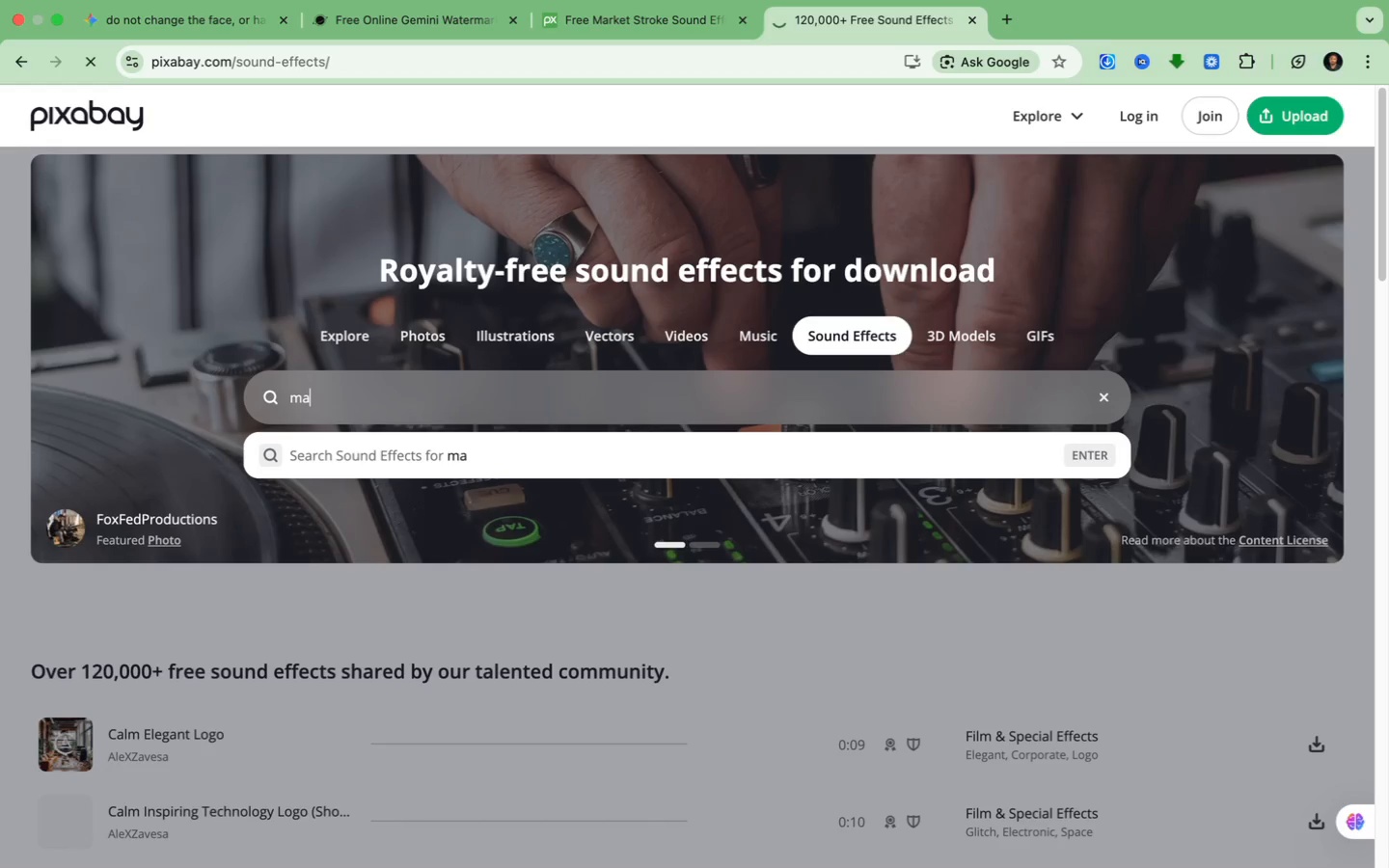 
type(arkertroke)
 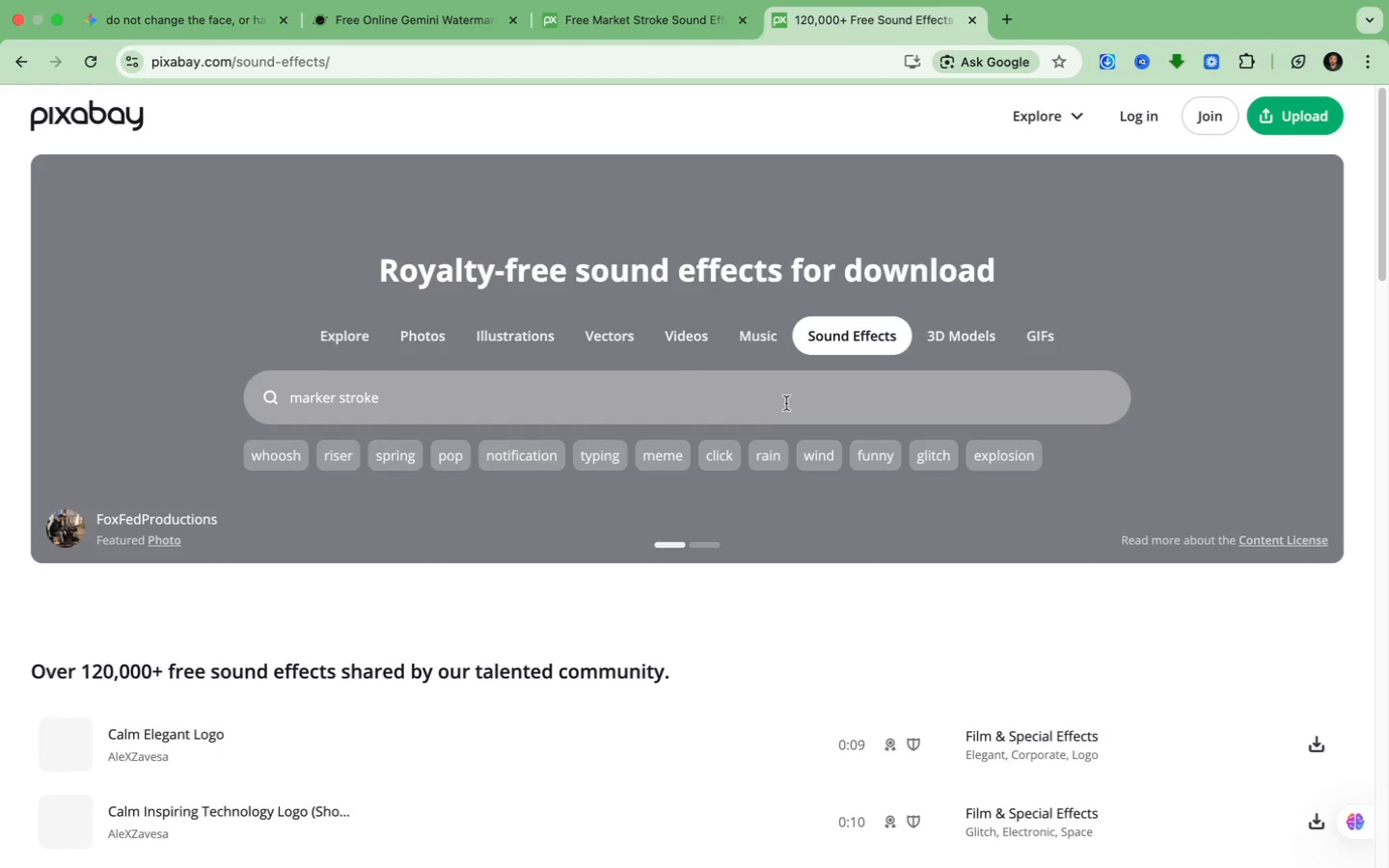 
hold_key(key=Space, duration=0.42)
 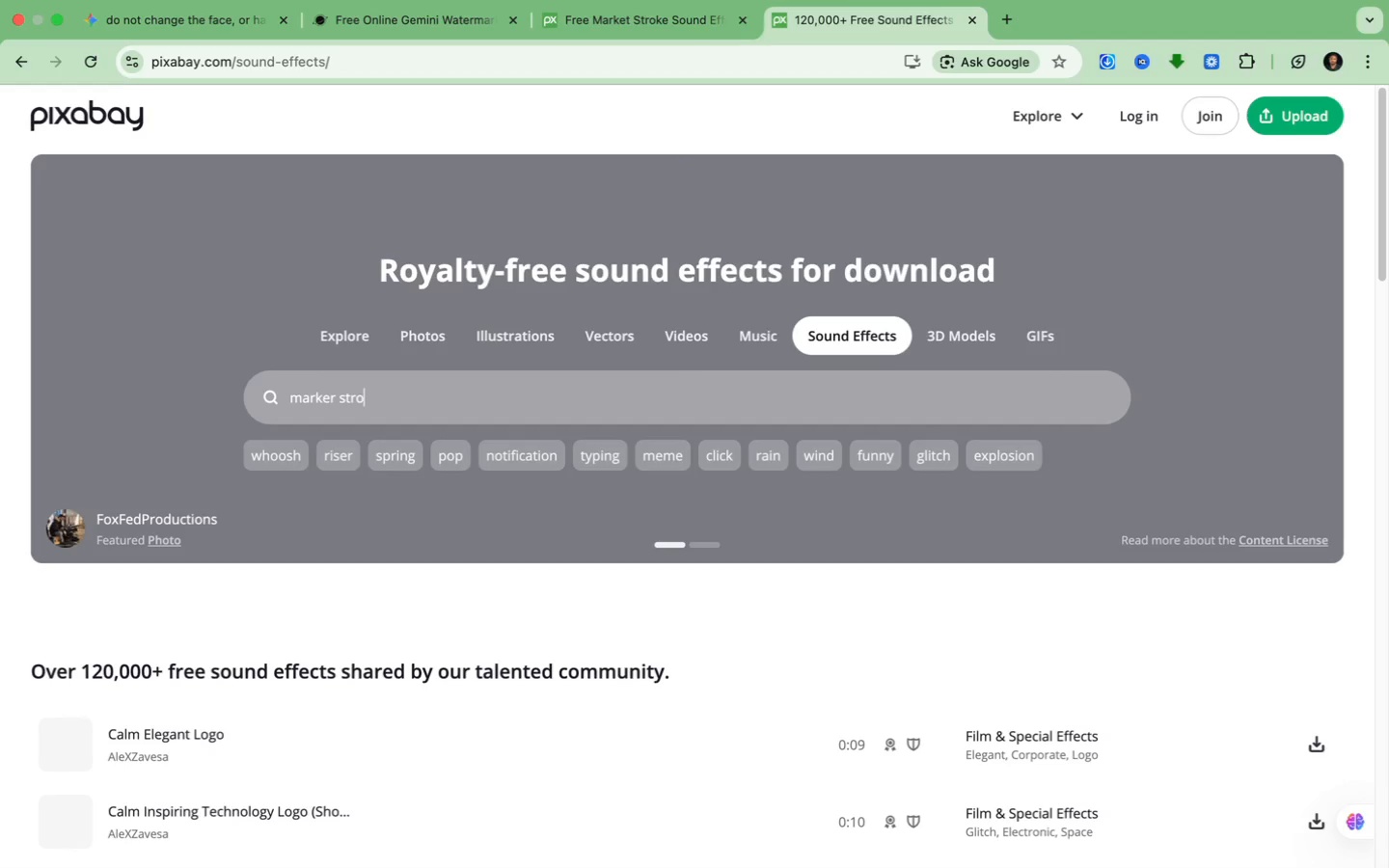 
hold_key(key=S, duration=10.64)
 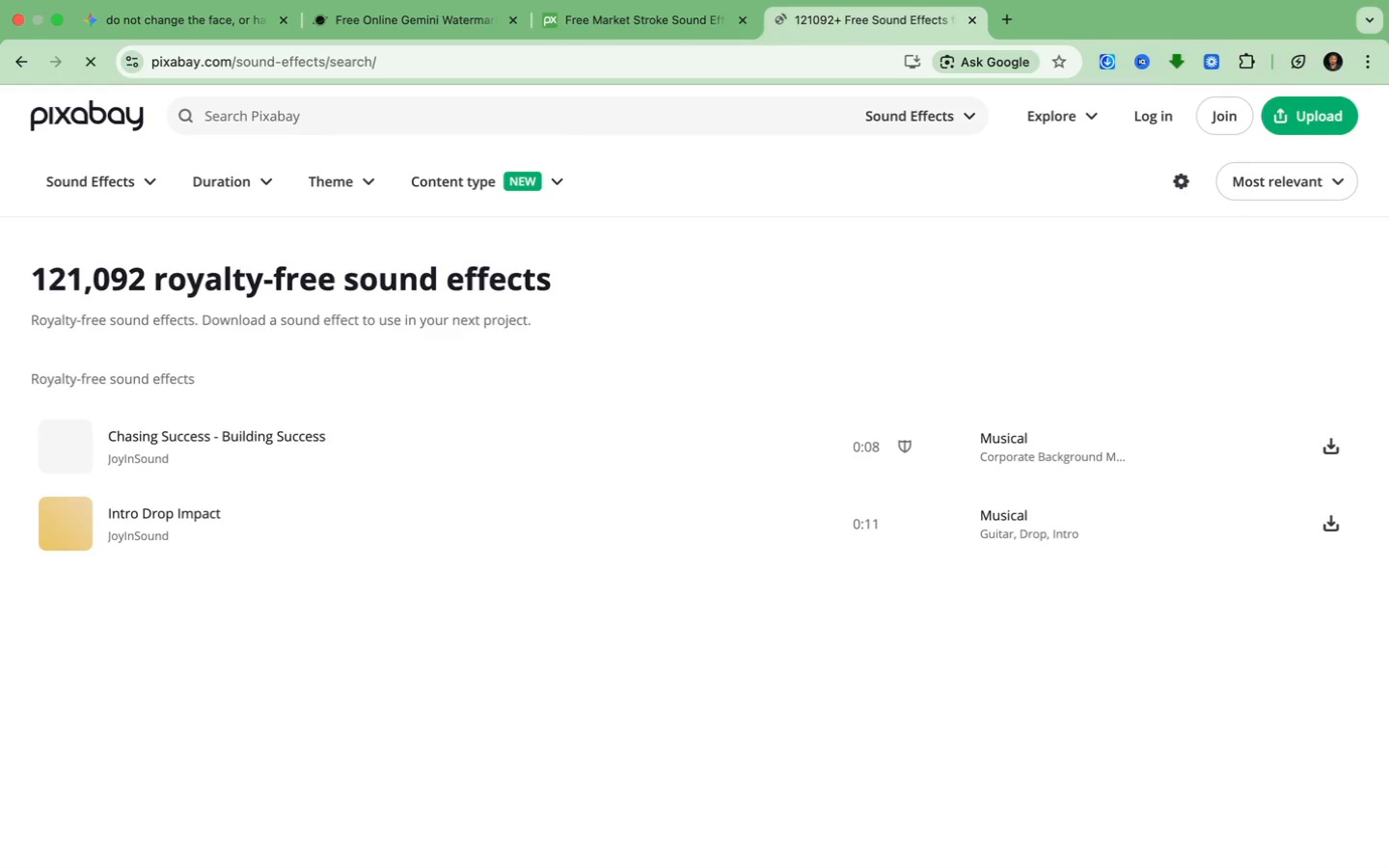 
left_click([273, 400])
 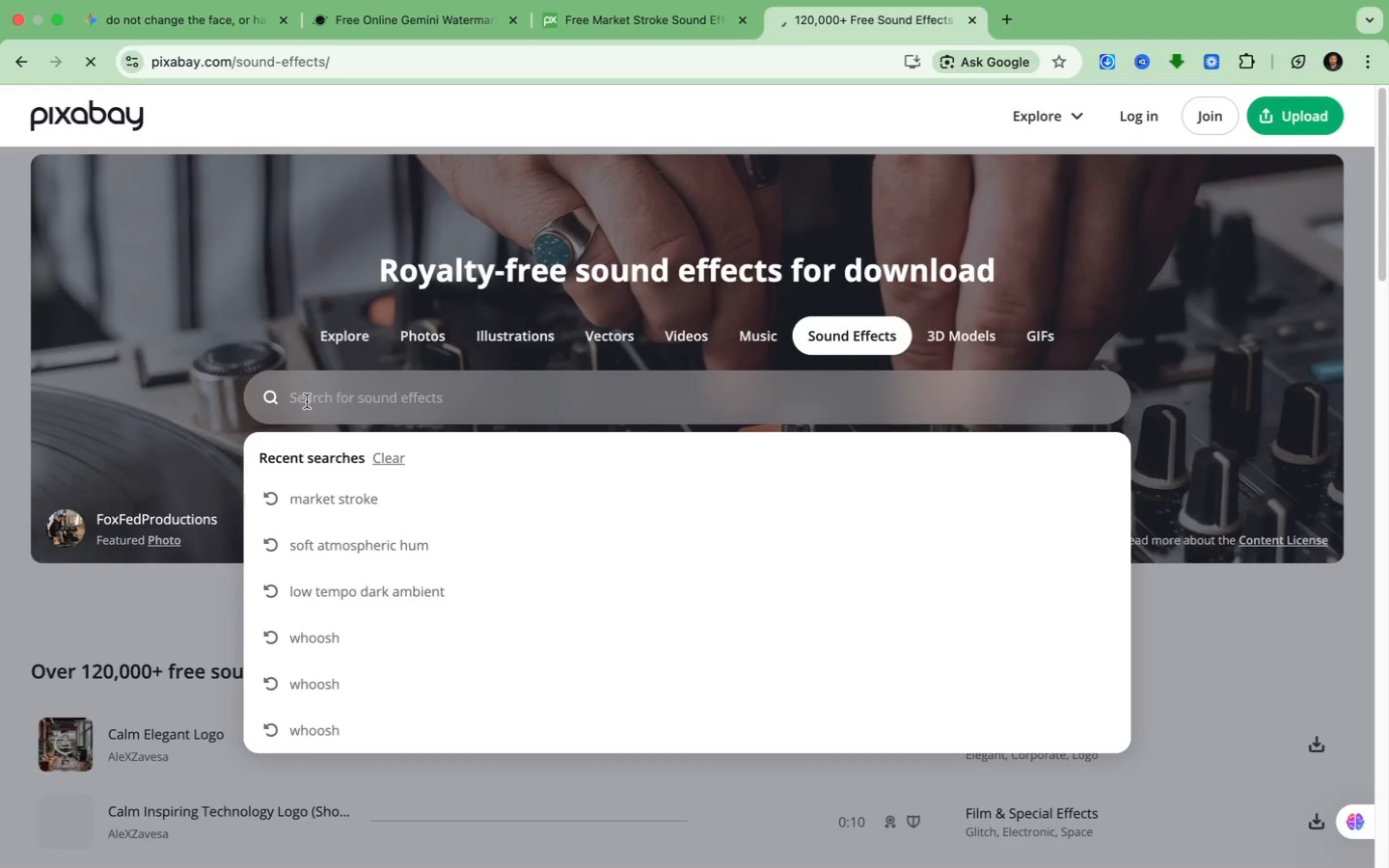 
left_click([307, 401])
 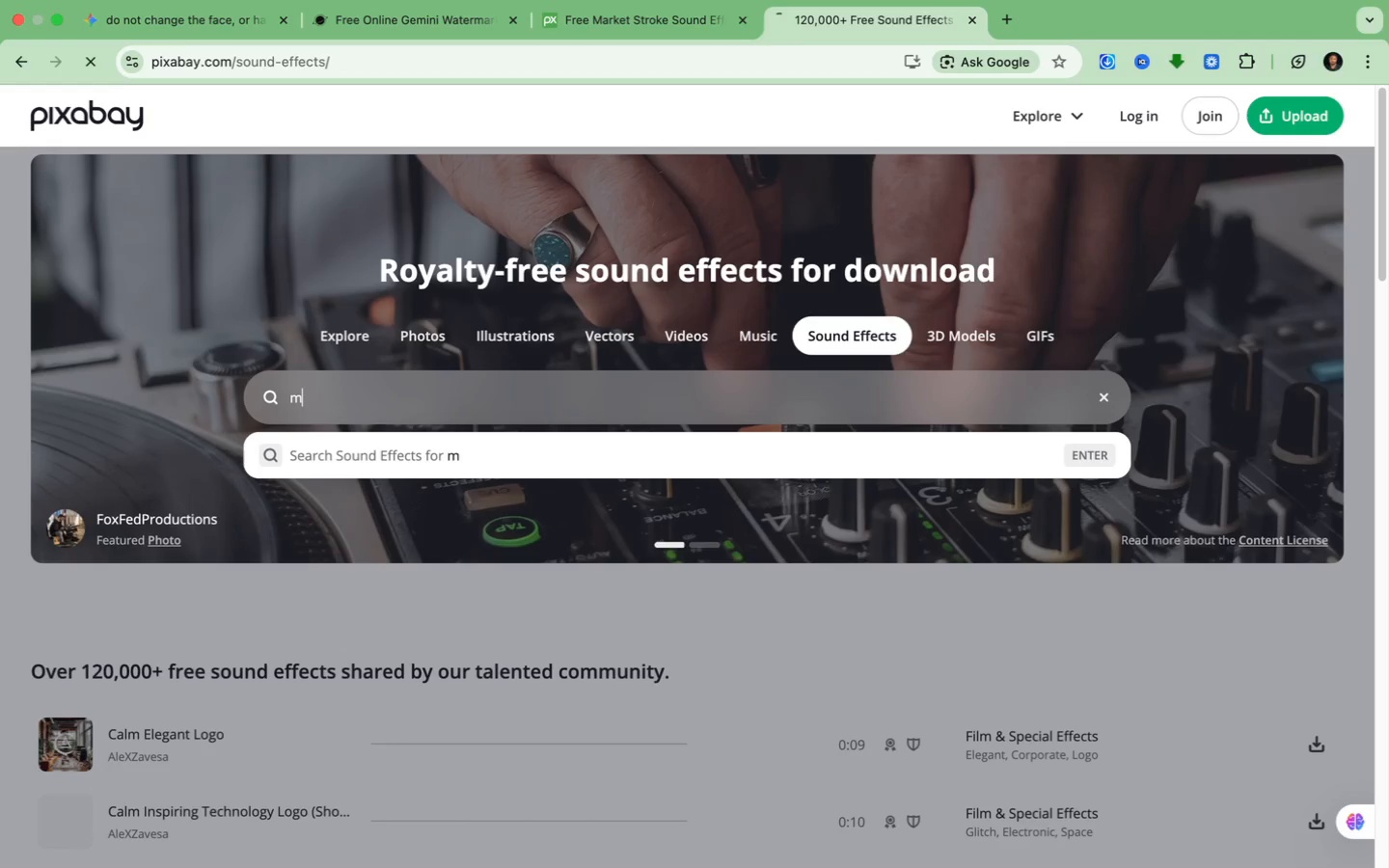 
type(arker )
 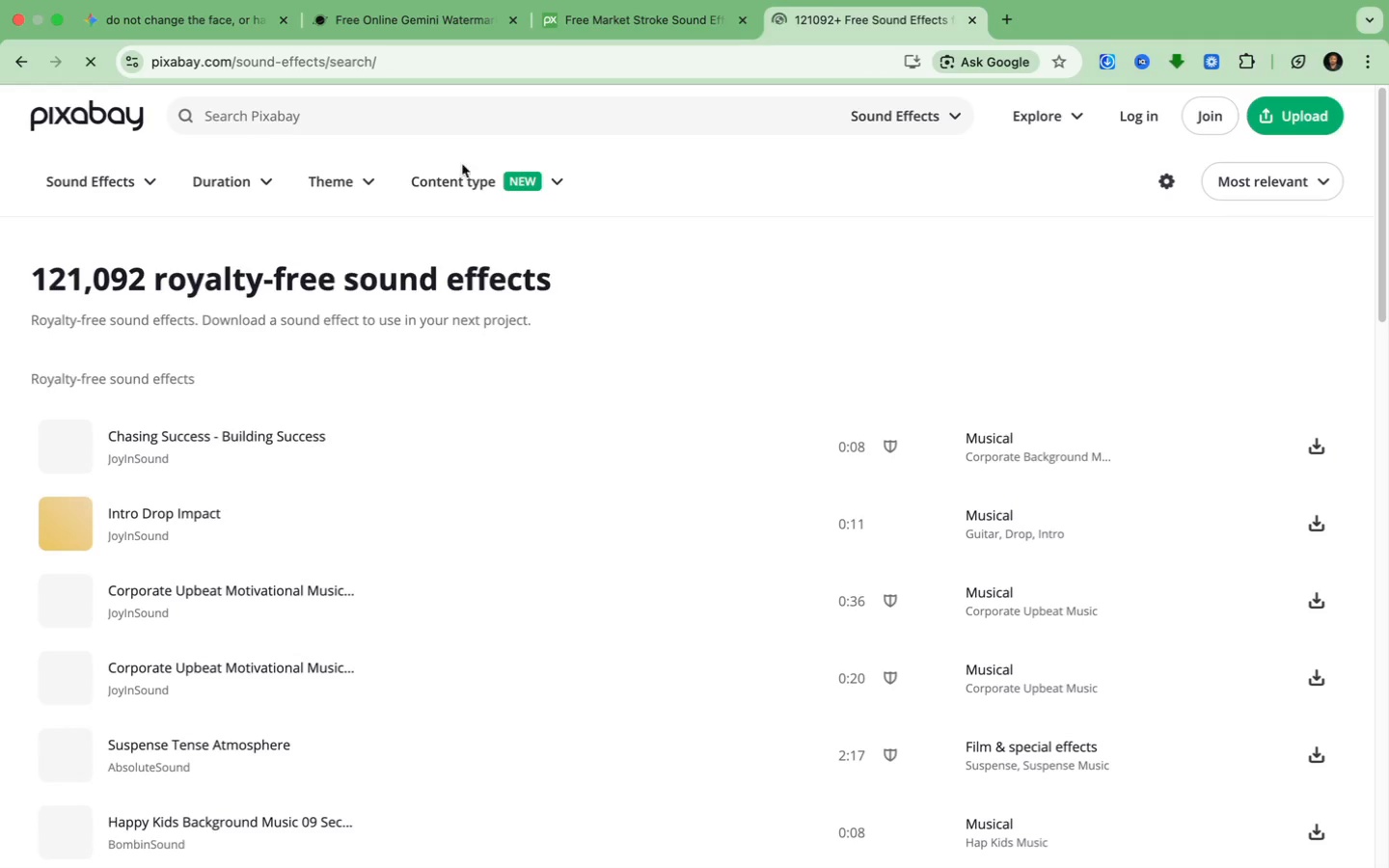 
left_click_drag(start_coordinate=[505, 117], to_coordinate=[494, 129])
 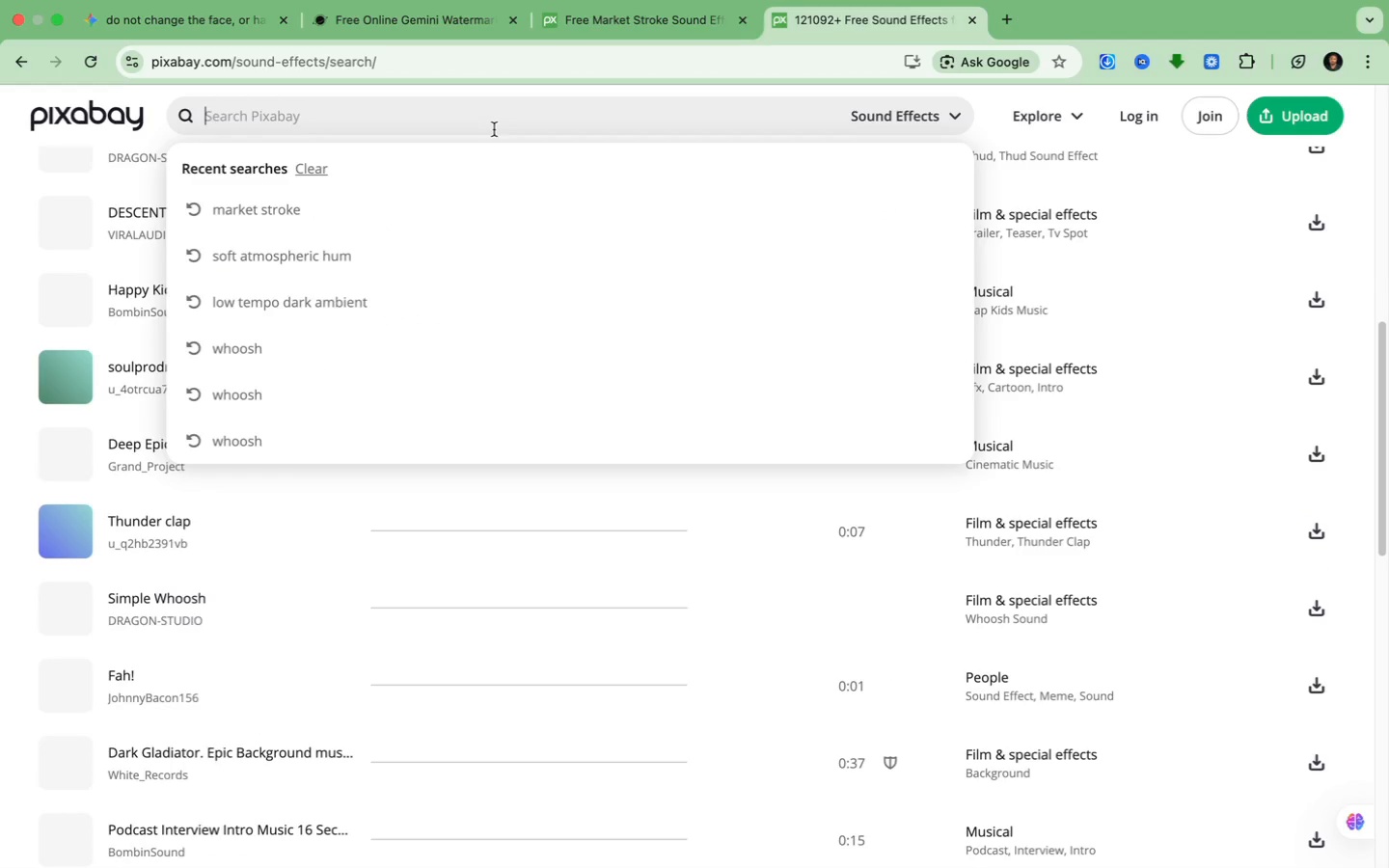 
type(marker strokke)
 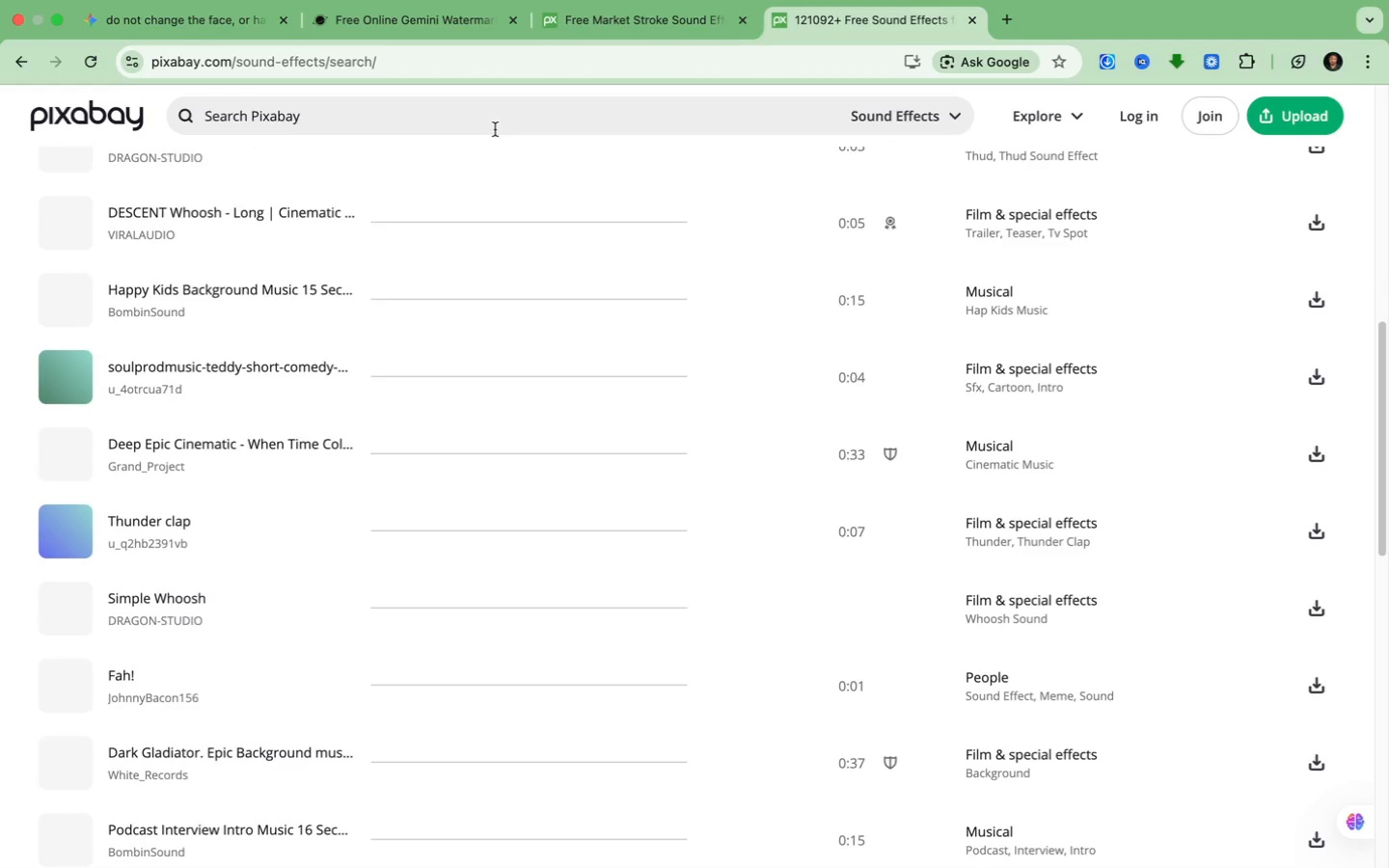 
left_click([494, 129])
 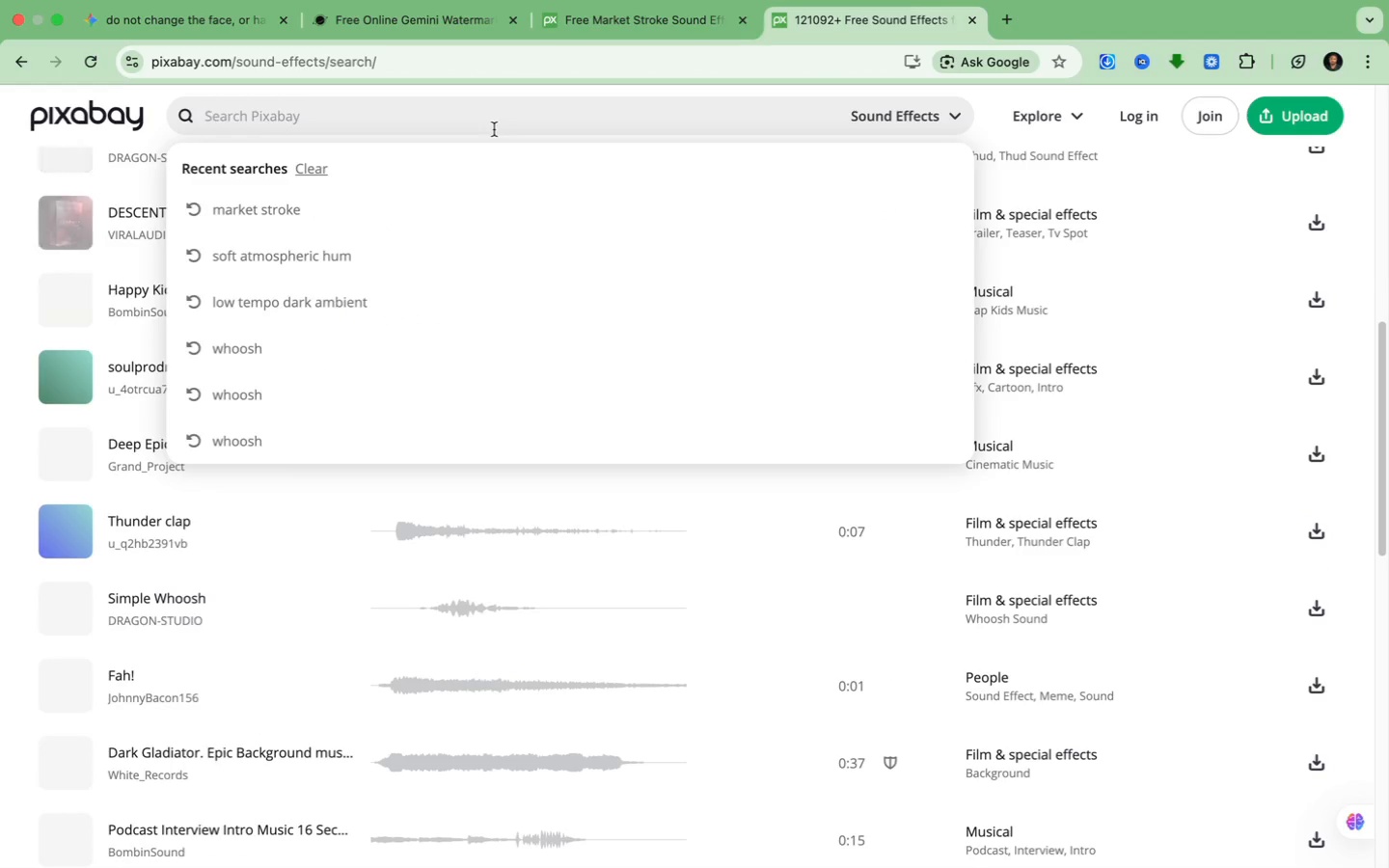 
type(marker stroke)
 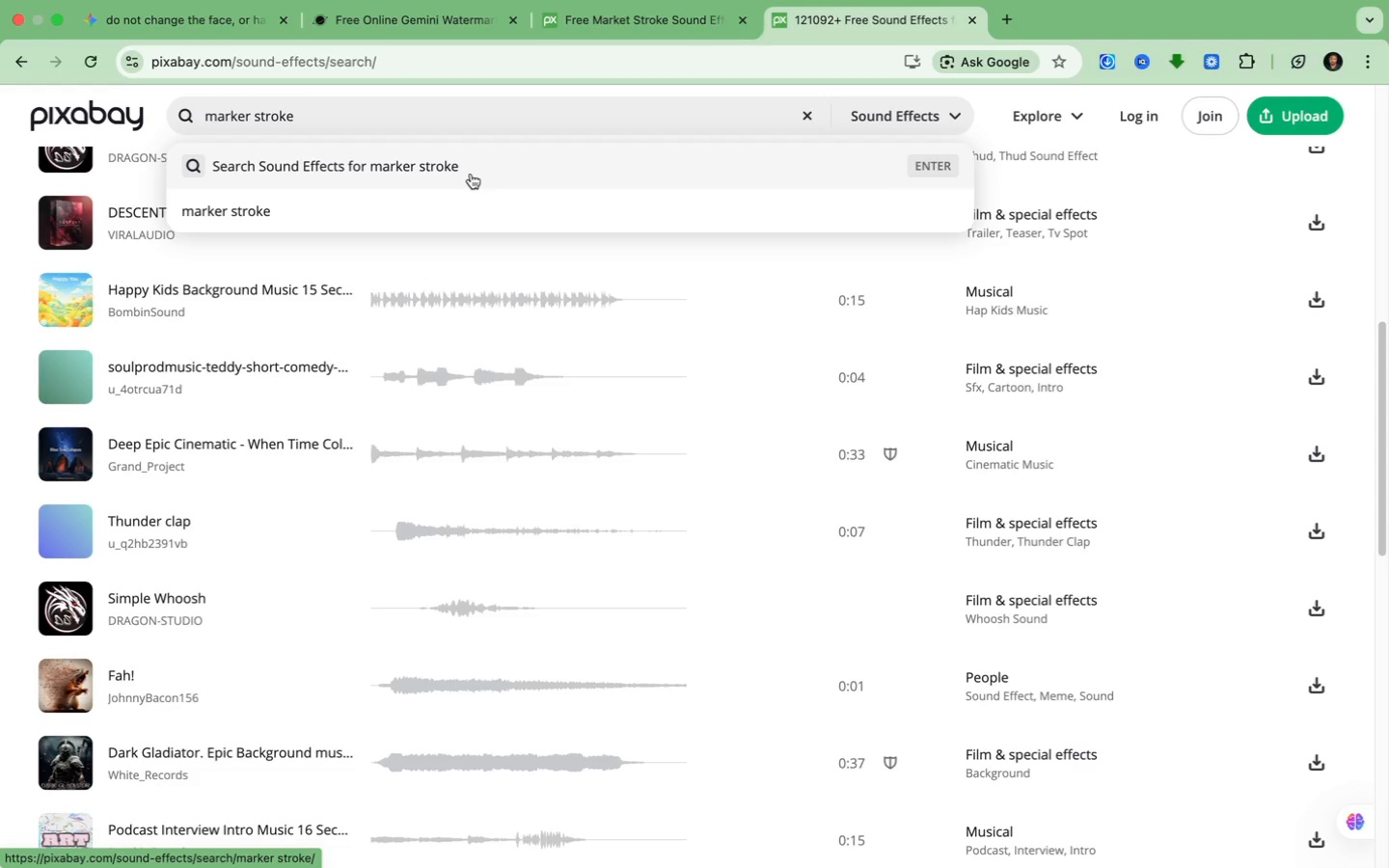 
left_click([471, 174])
 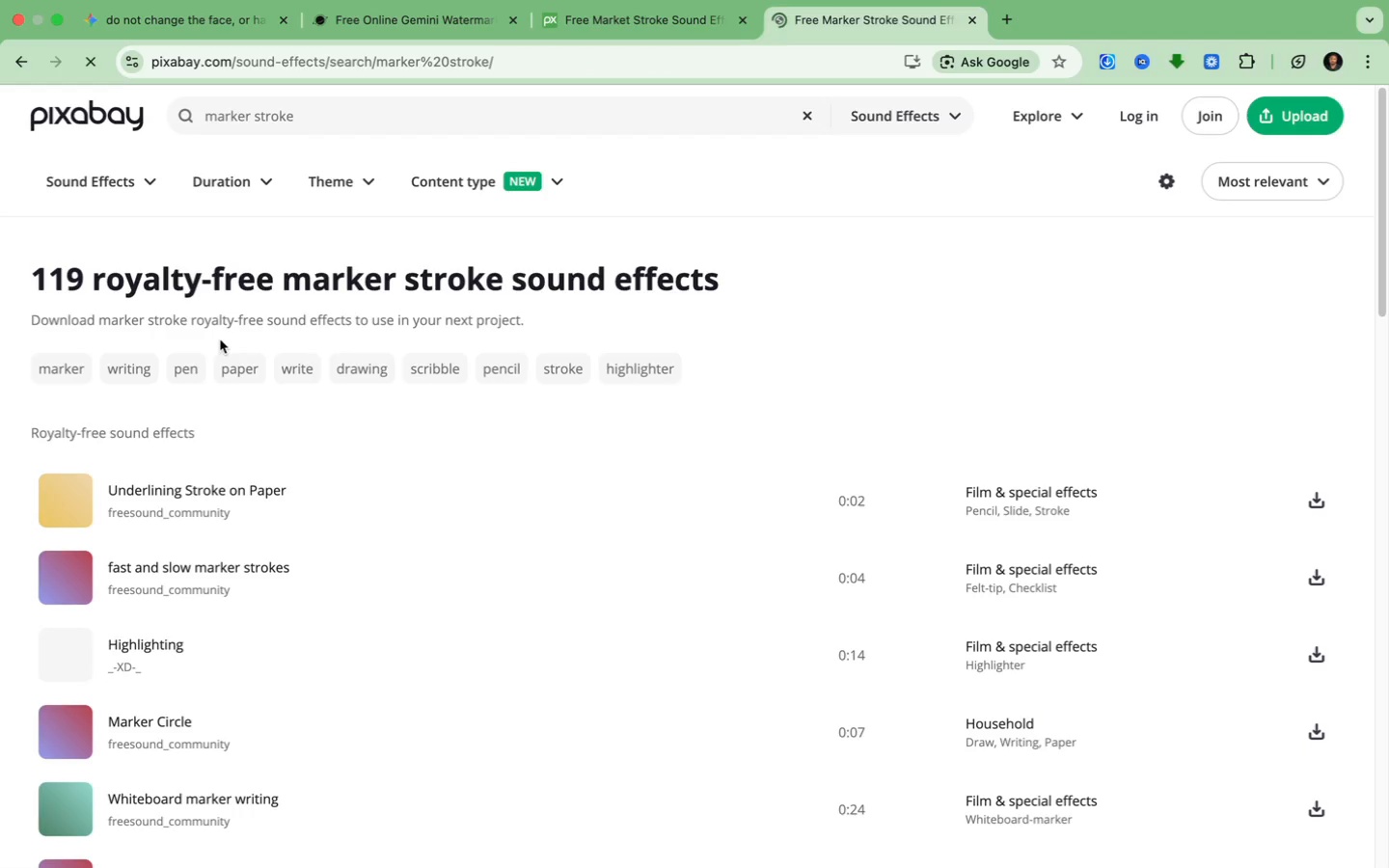 
wait(17.41)
 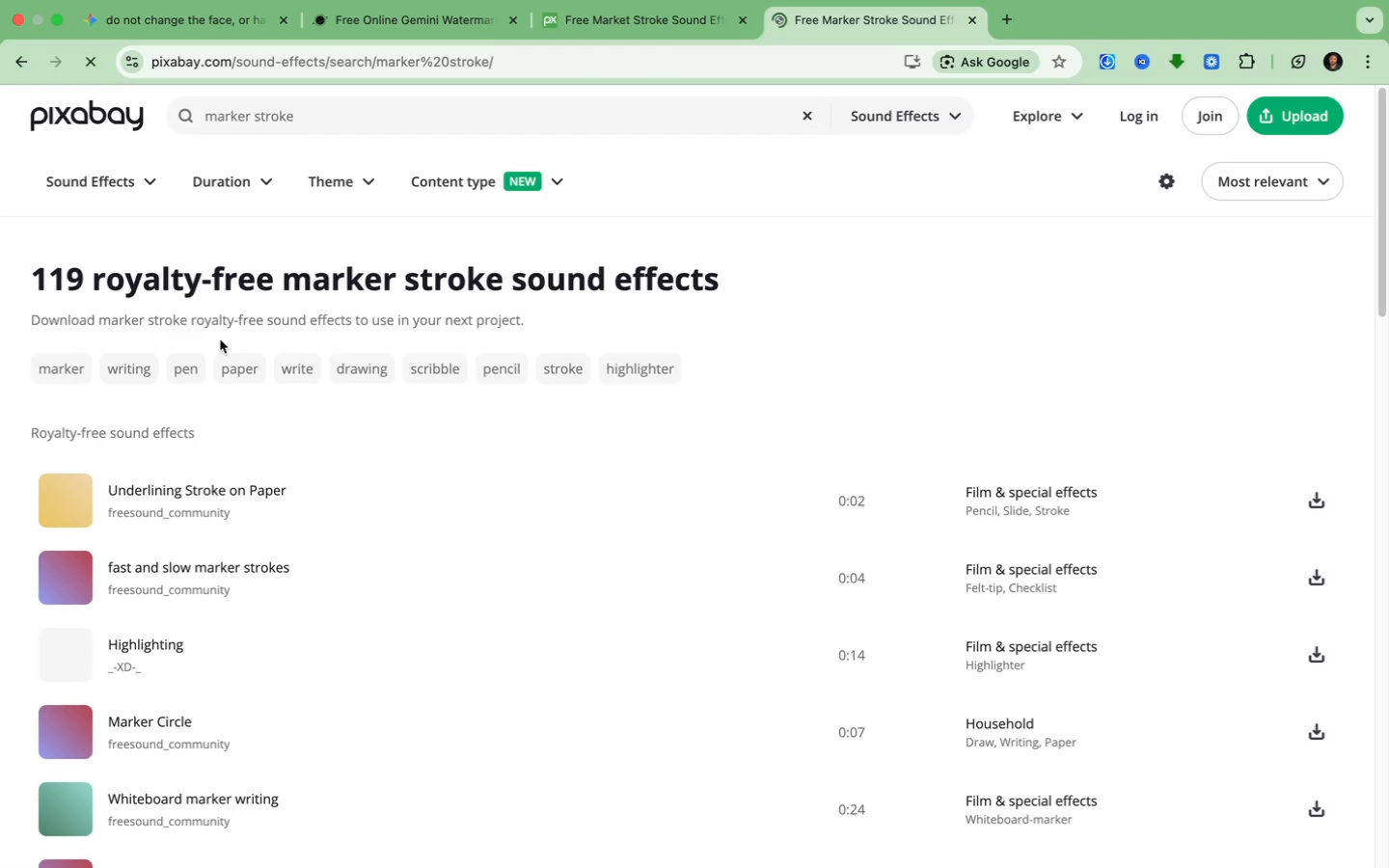 
left_click([64, 503])
 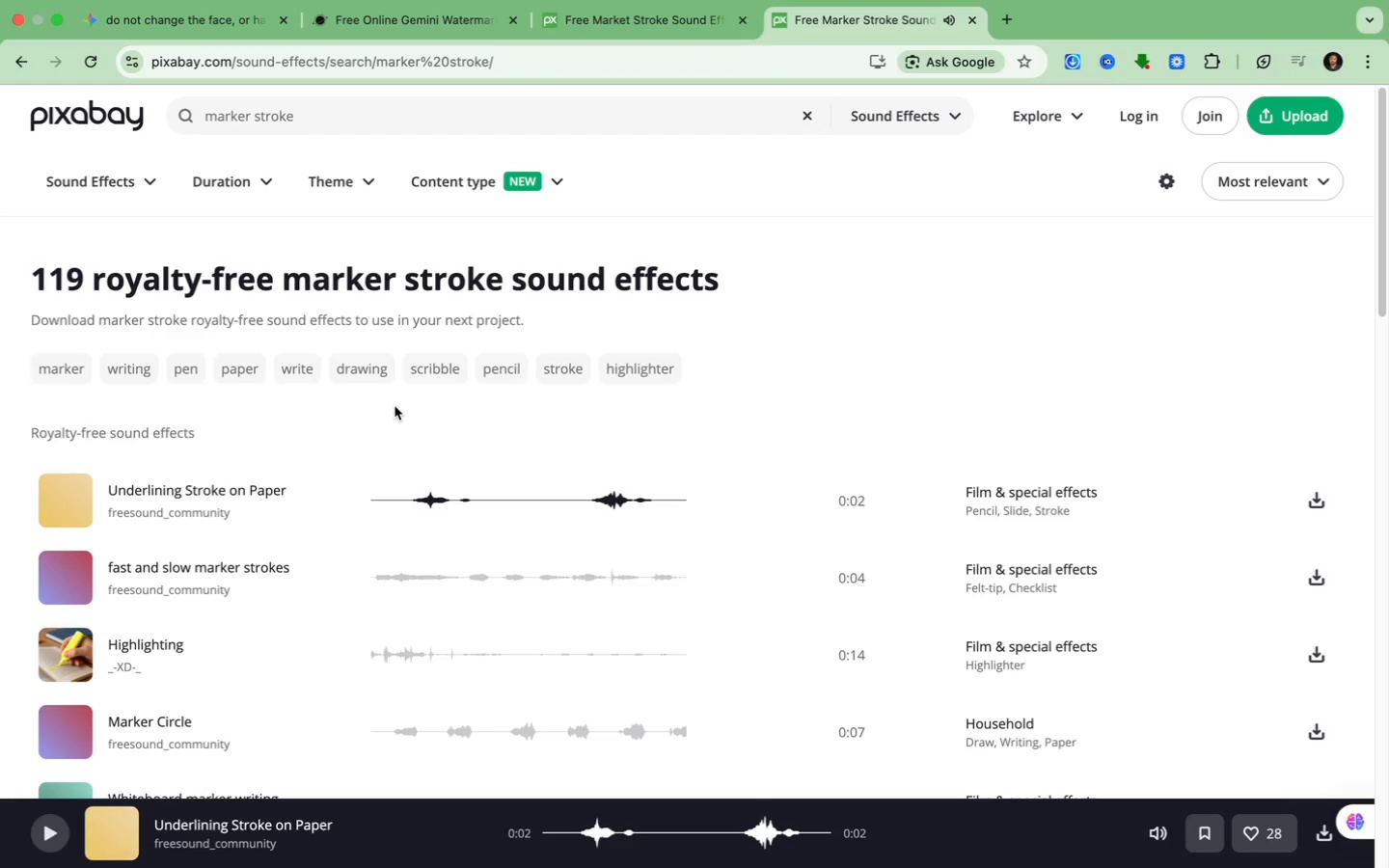 
wait(7.88)
 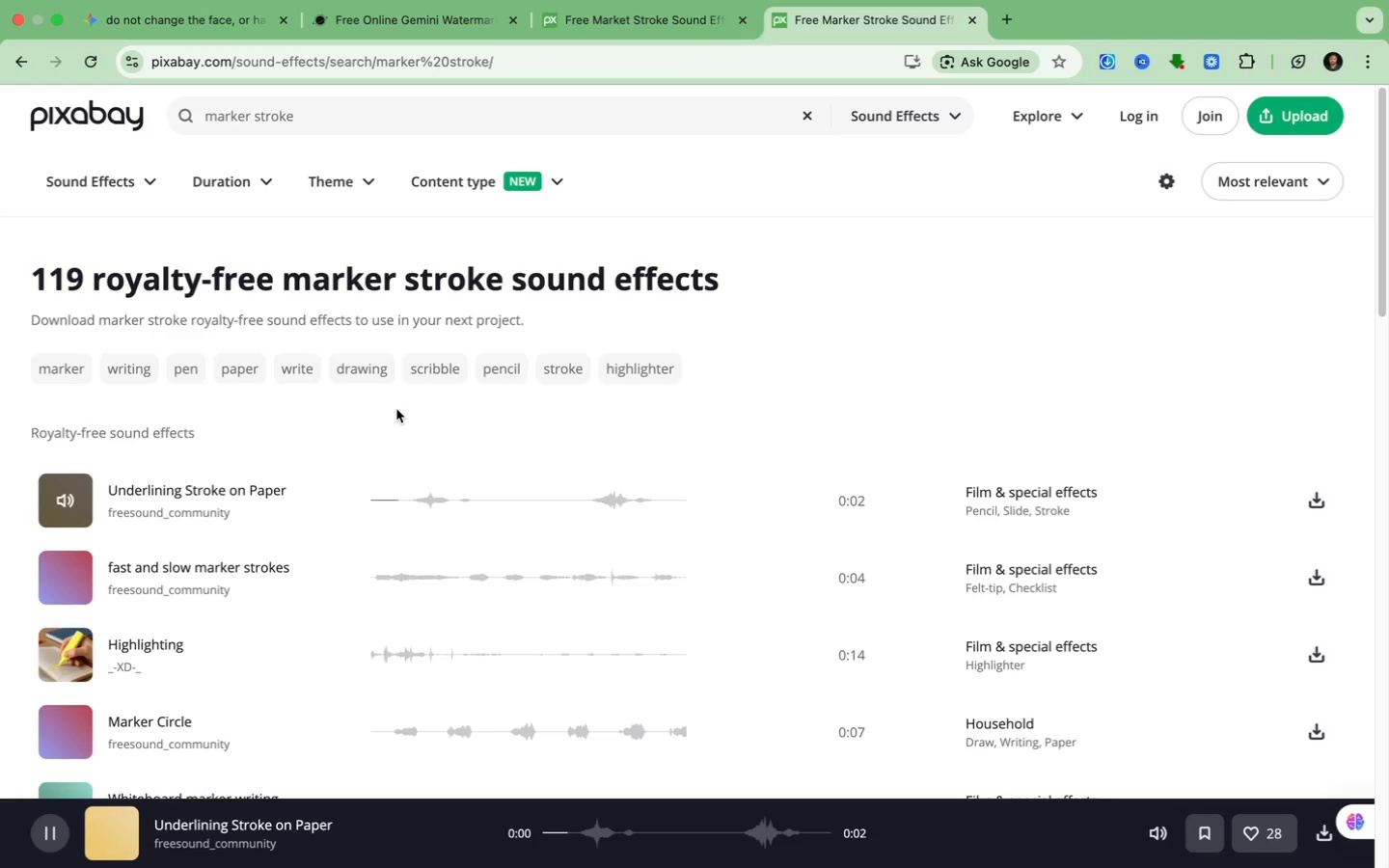 
left_click([68, 503])
 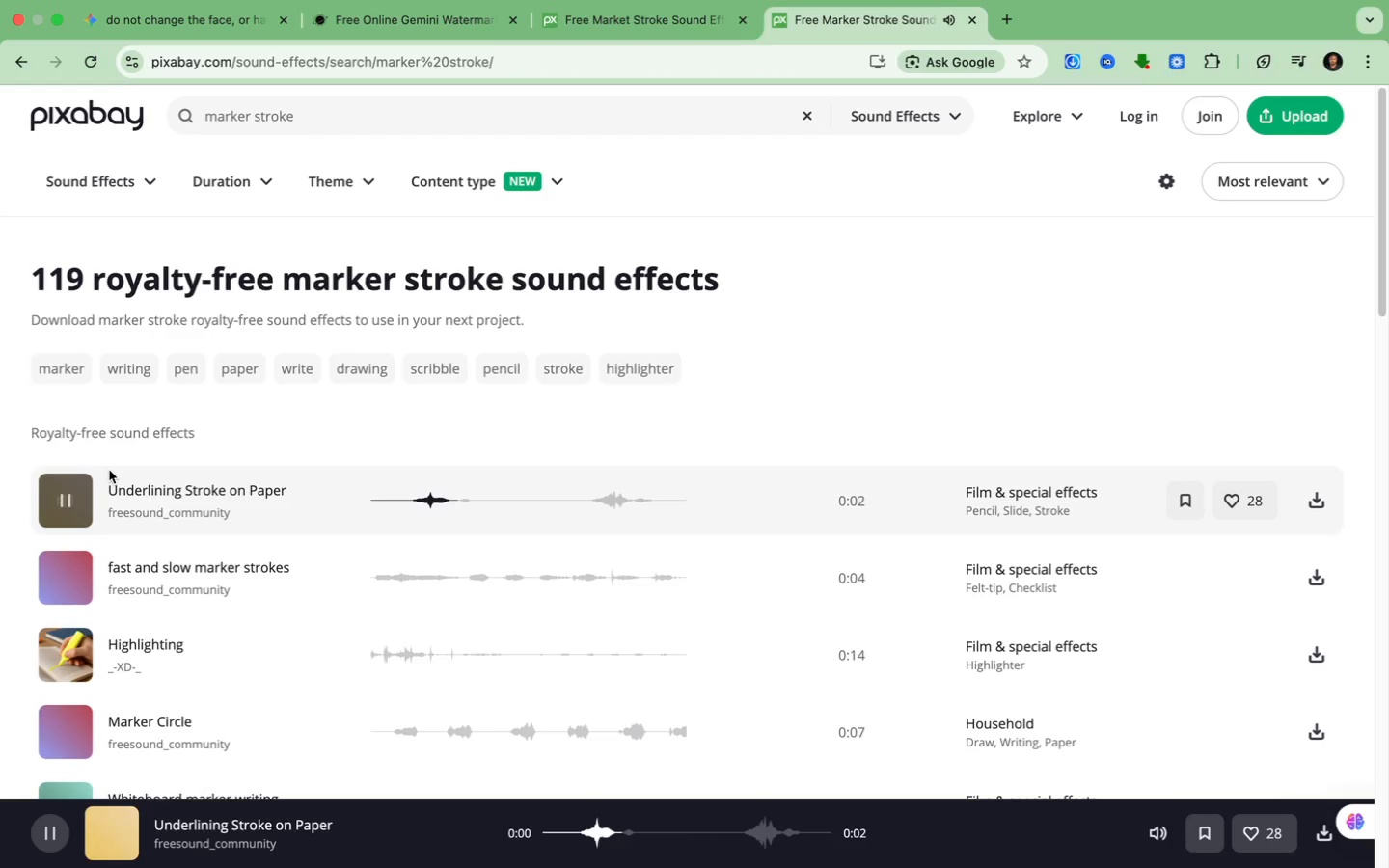 
mouse_move([79, 502])
 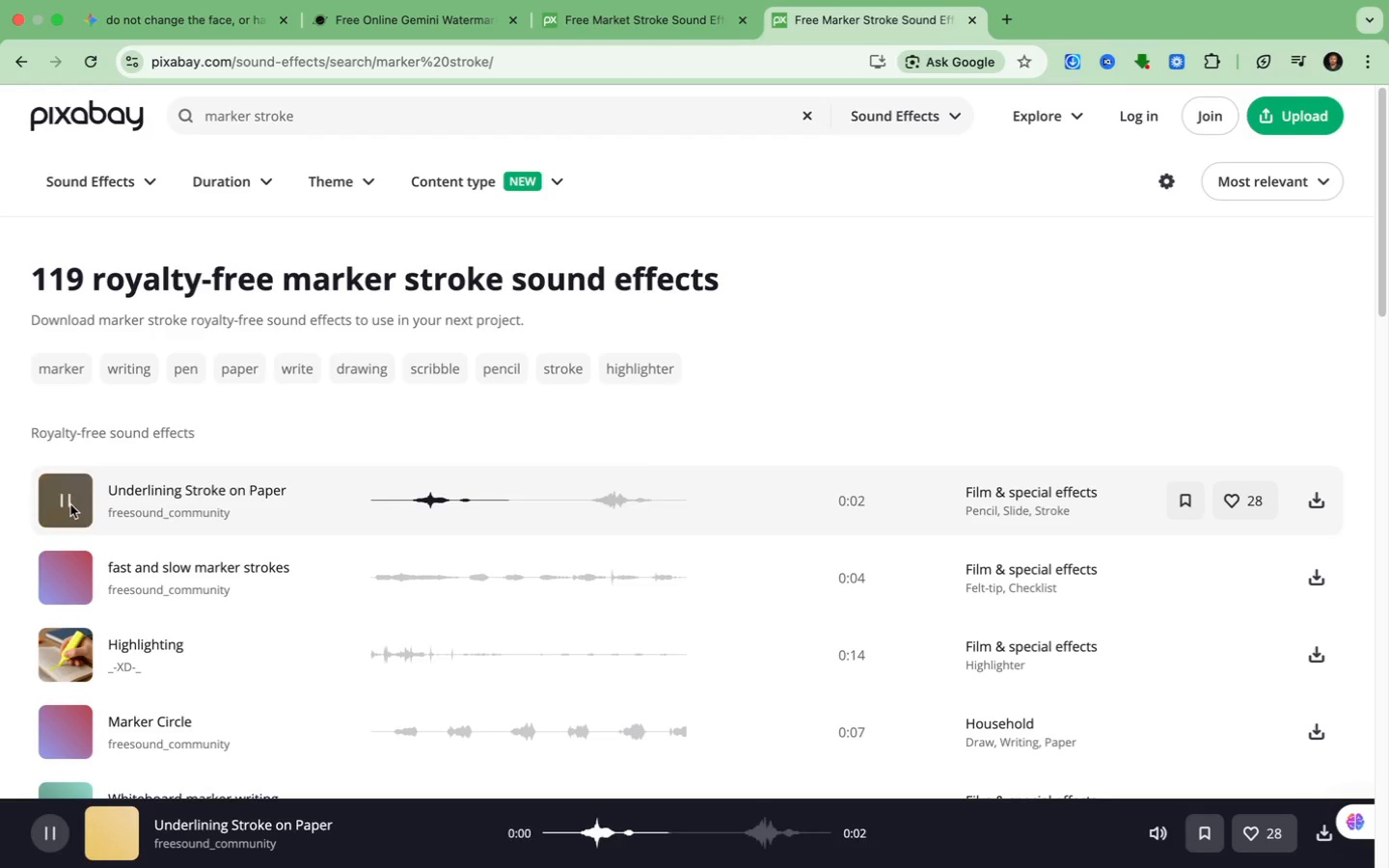 
left_click([70, 504])
 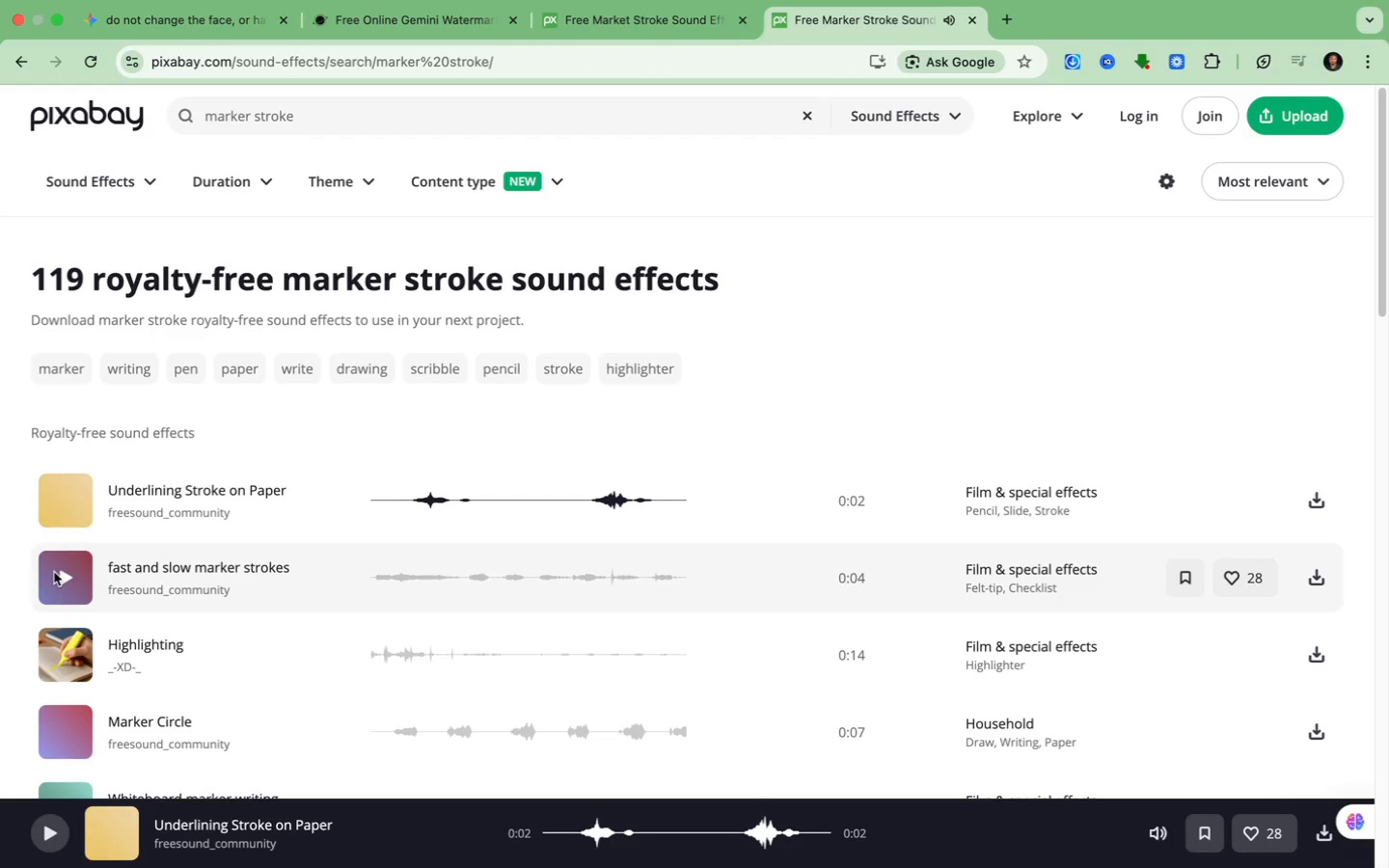 
left_click([66, 582])
 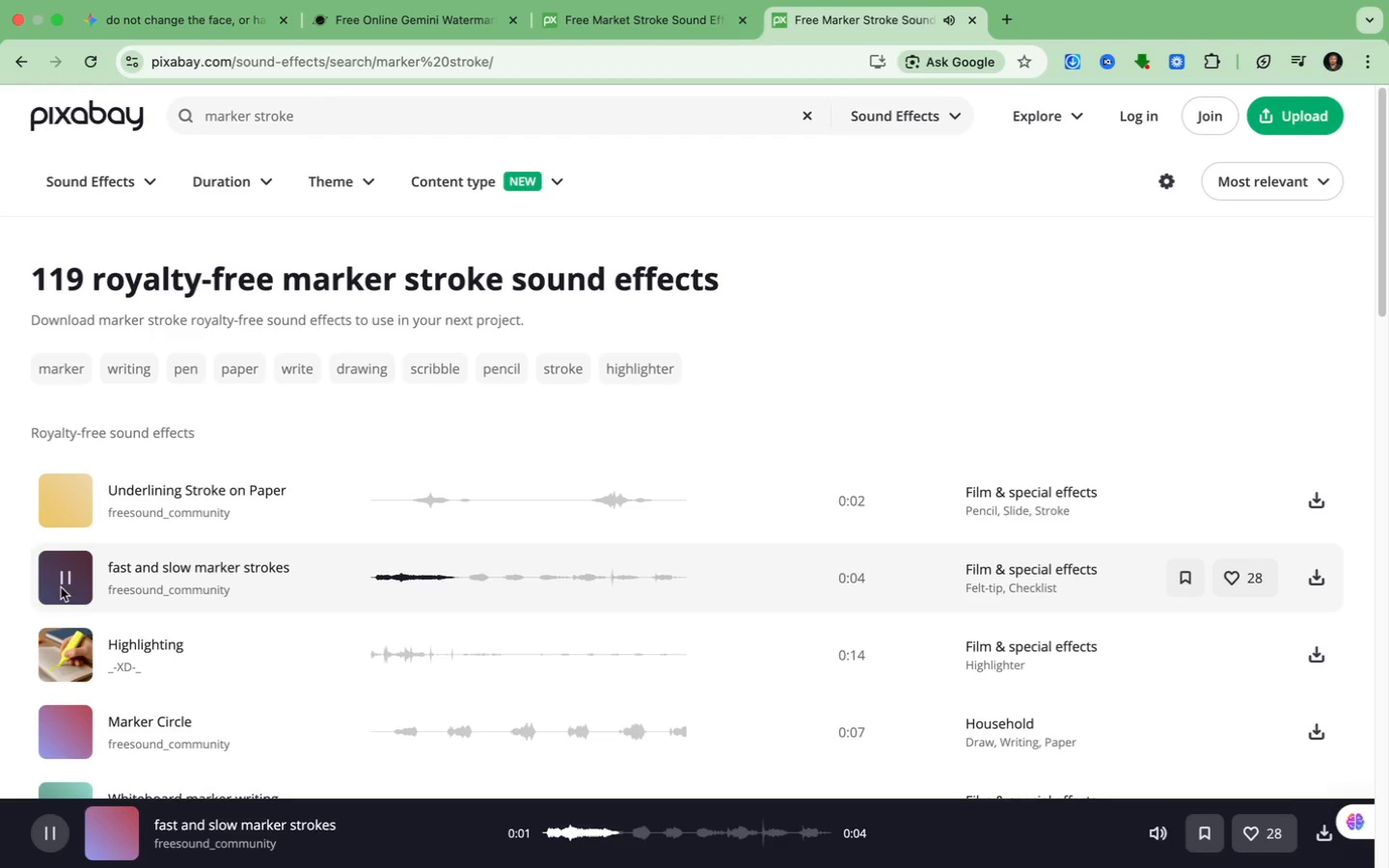 
scroll: coordinate [60, 590], scroll_direction: up, amount: 2.0
 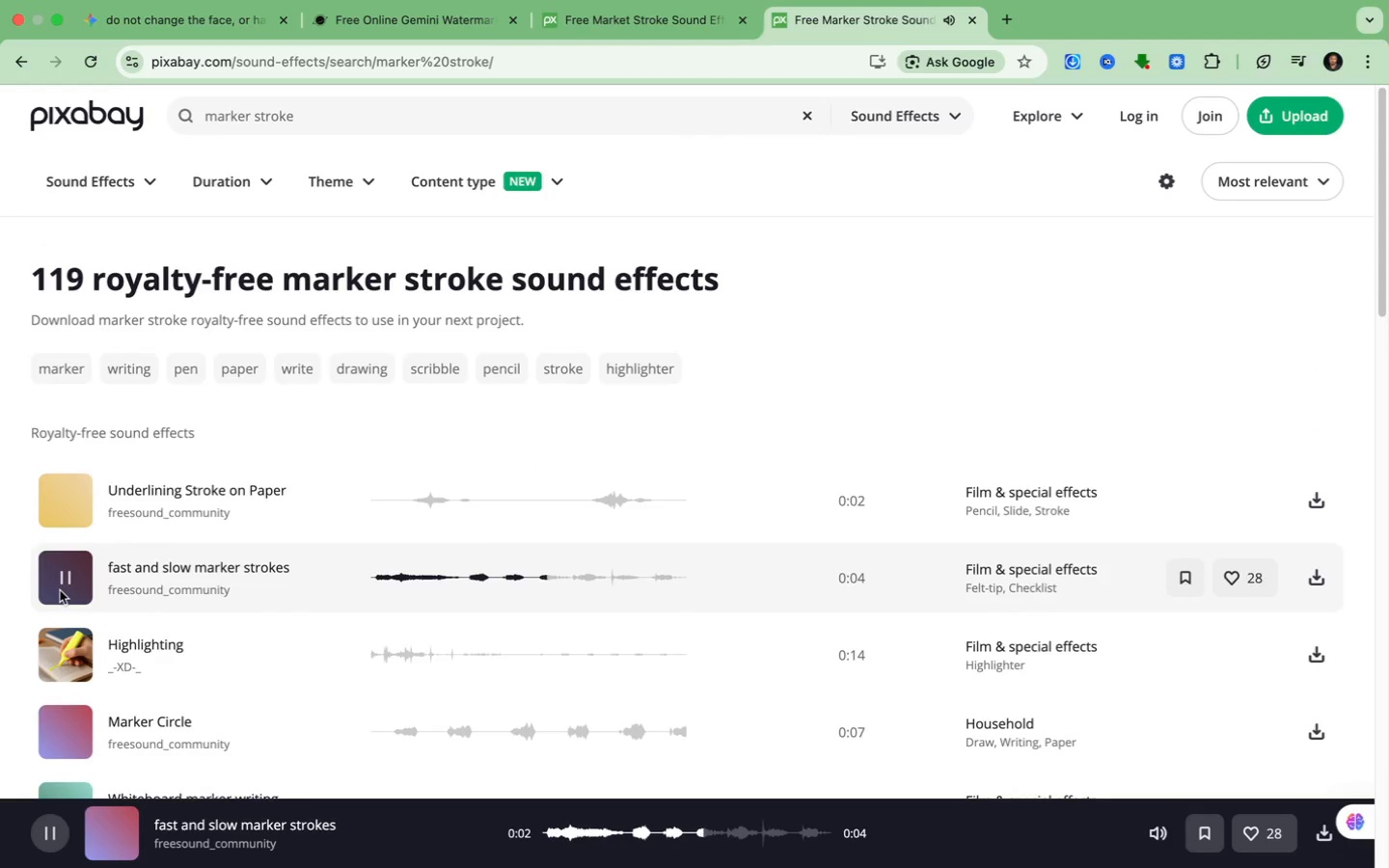 
scroll: coordinate [60, 590], scroll_direction: none, amount: 0.0
 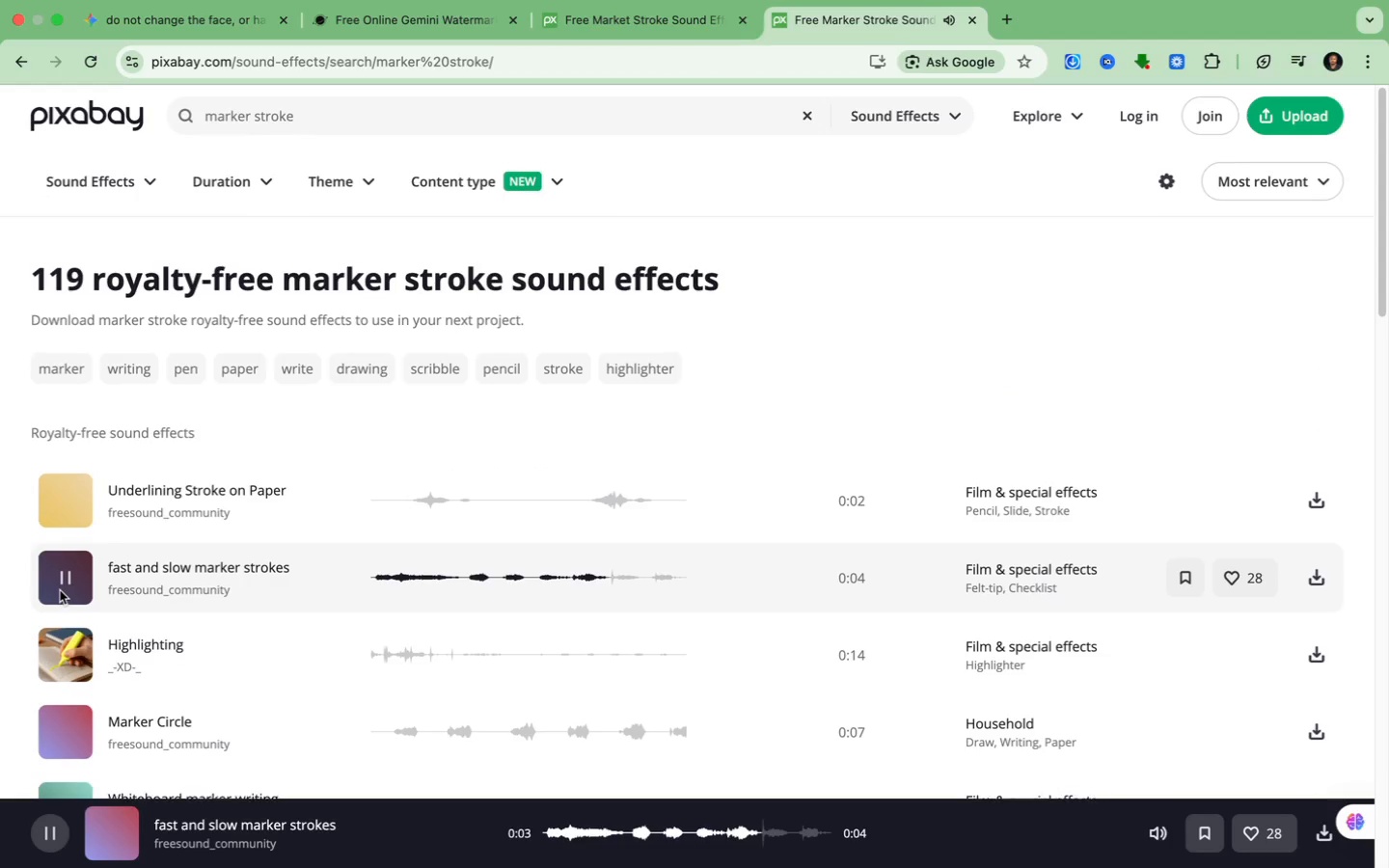 
scroll: coordinate [60, 589], scroll_direction: up, amount: 4.0
 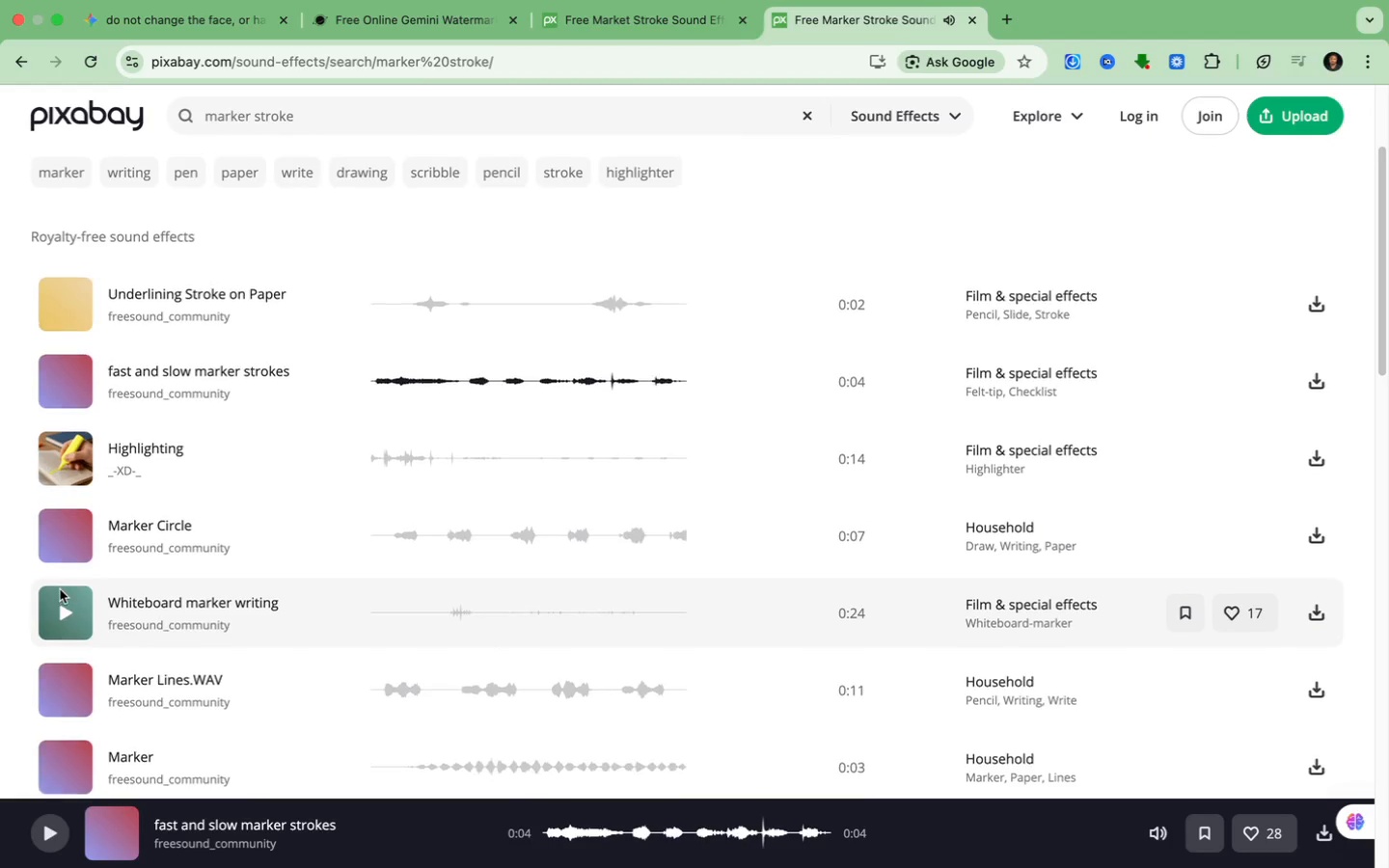 
scroll: coordinate [60, 589], scroll_direction: down, amount: 2.0
 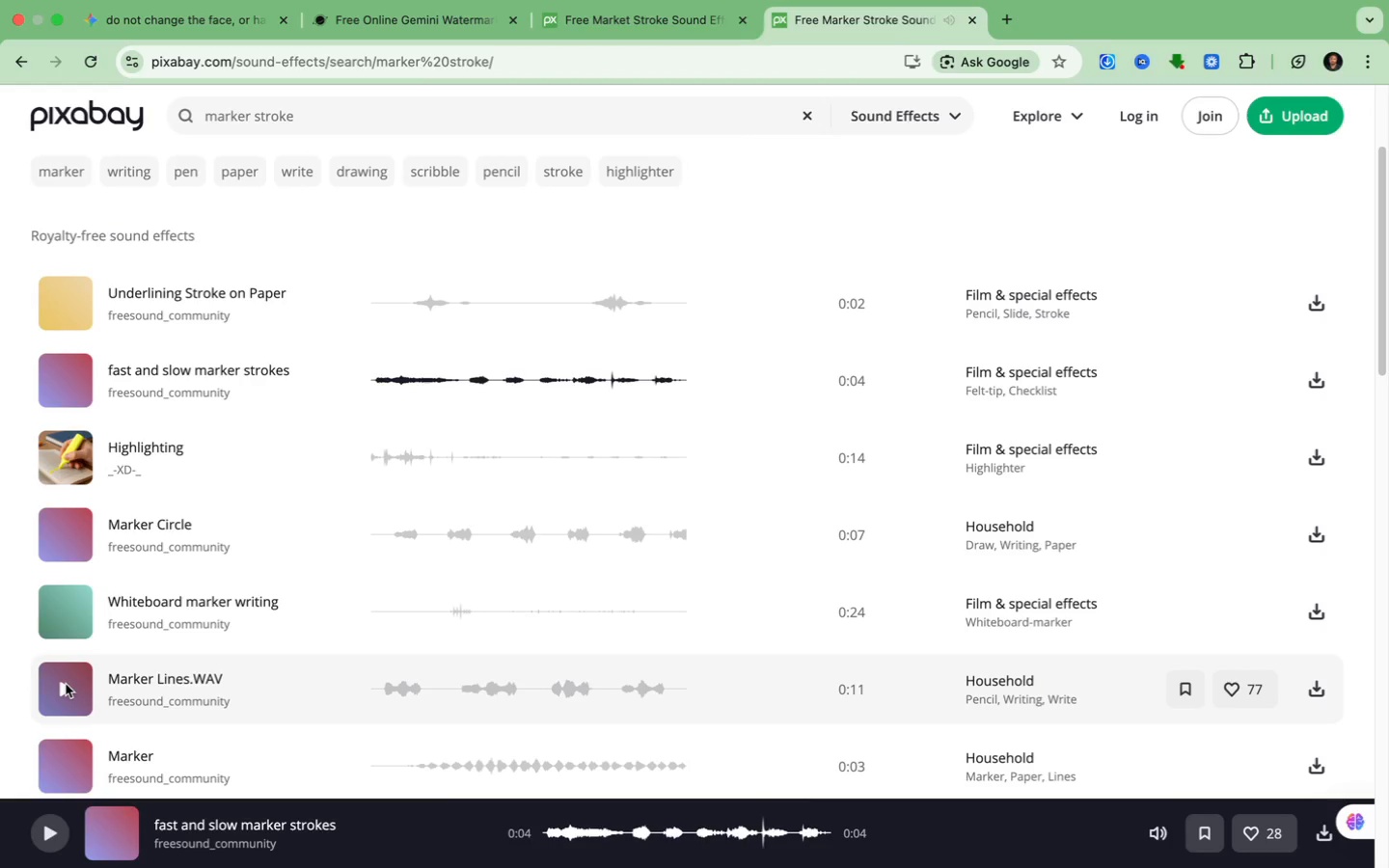 
left_click([66, 684])
 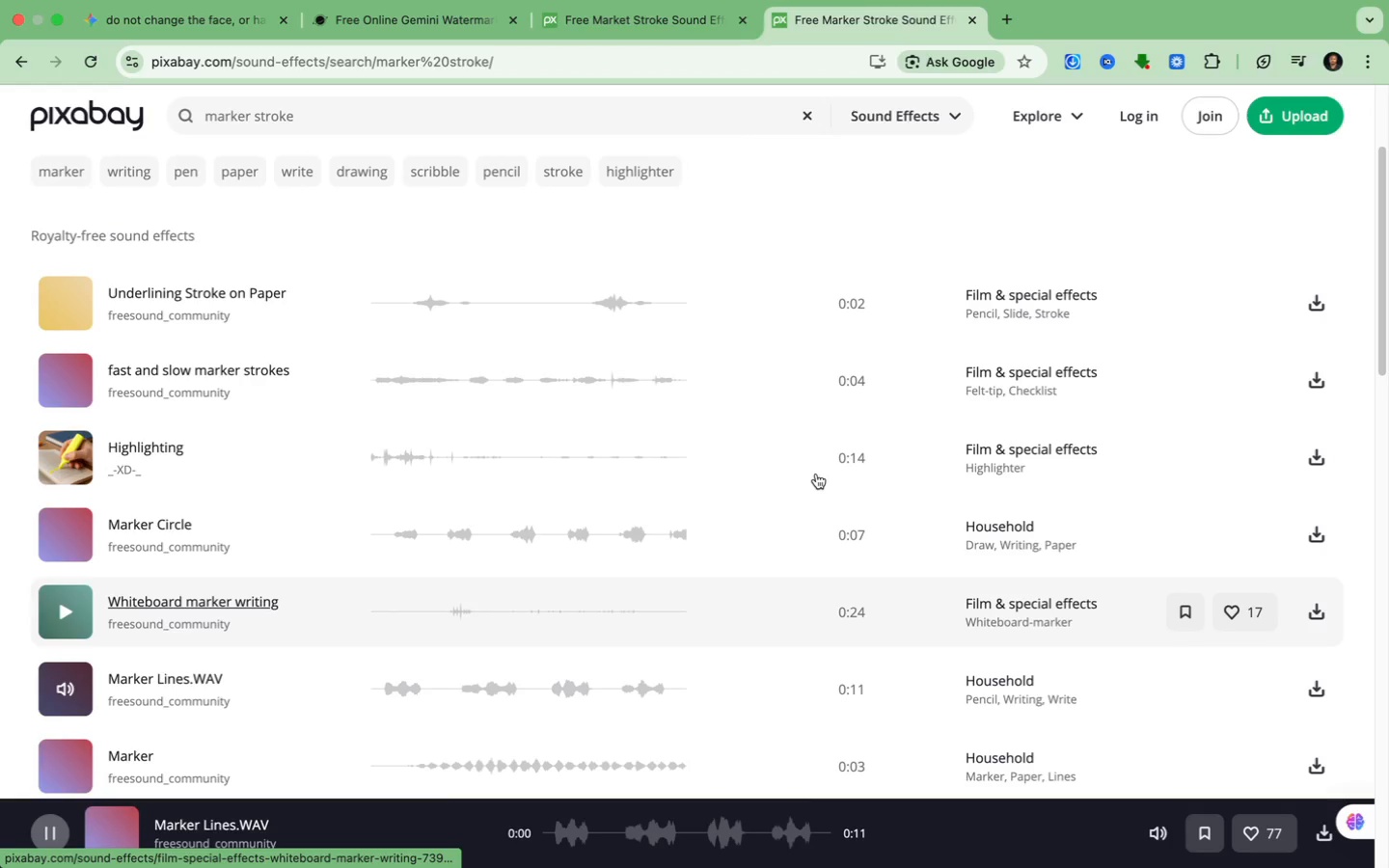 
left_click_drag(start_coordinate=[253, 592], to_coordinate=[295, 579])
 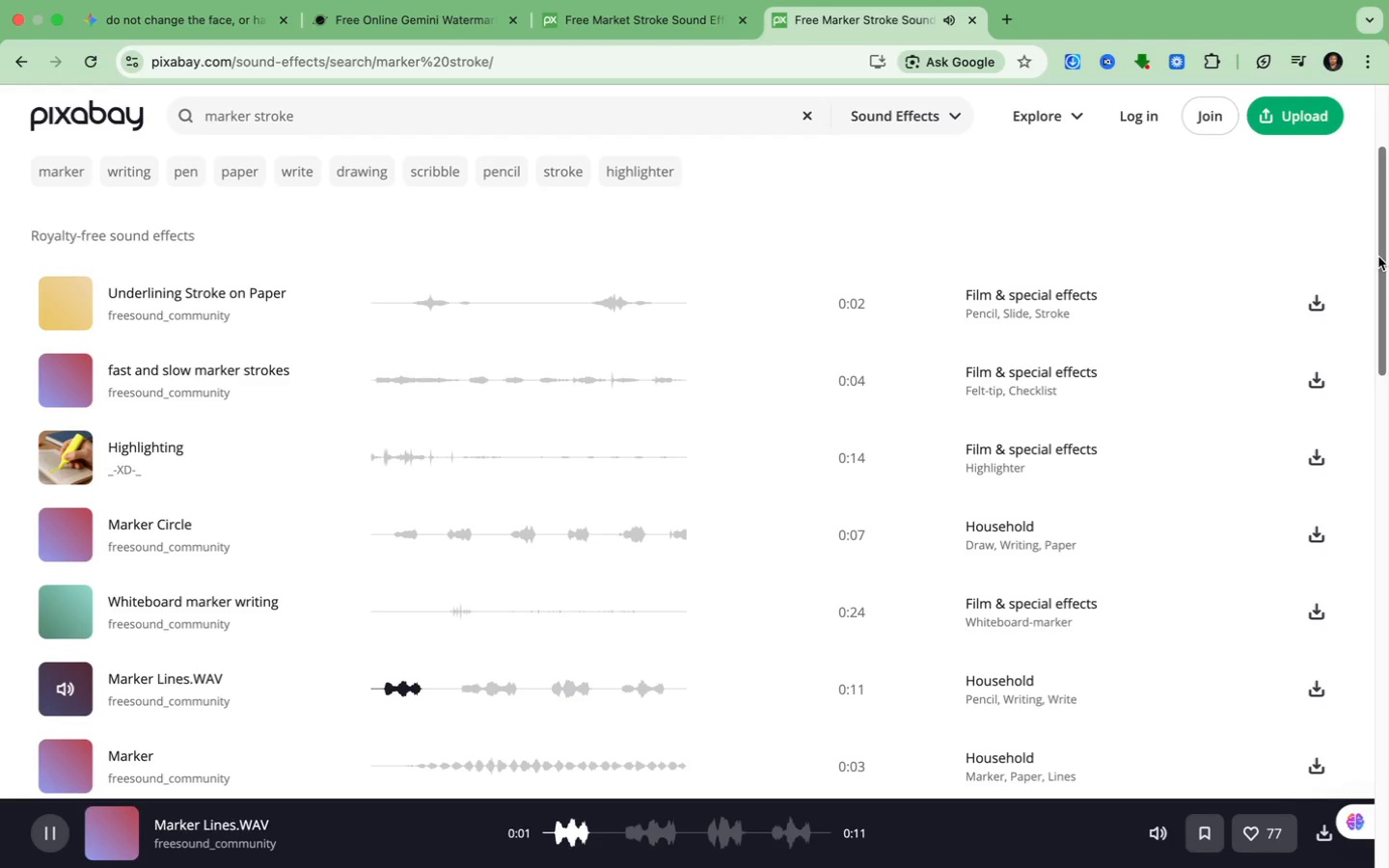 
left_click_drag(start_coordinate=[1378, 257], to_coordinate=[1384, 339])
 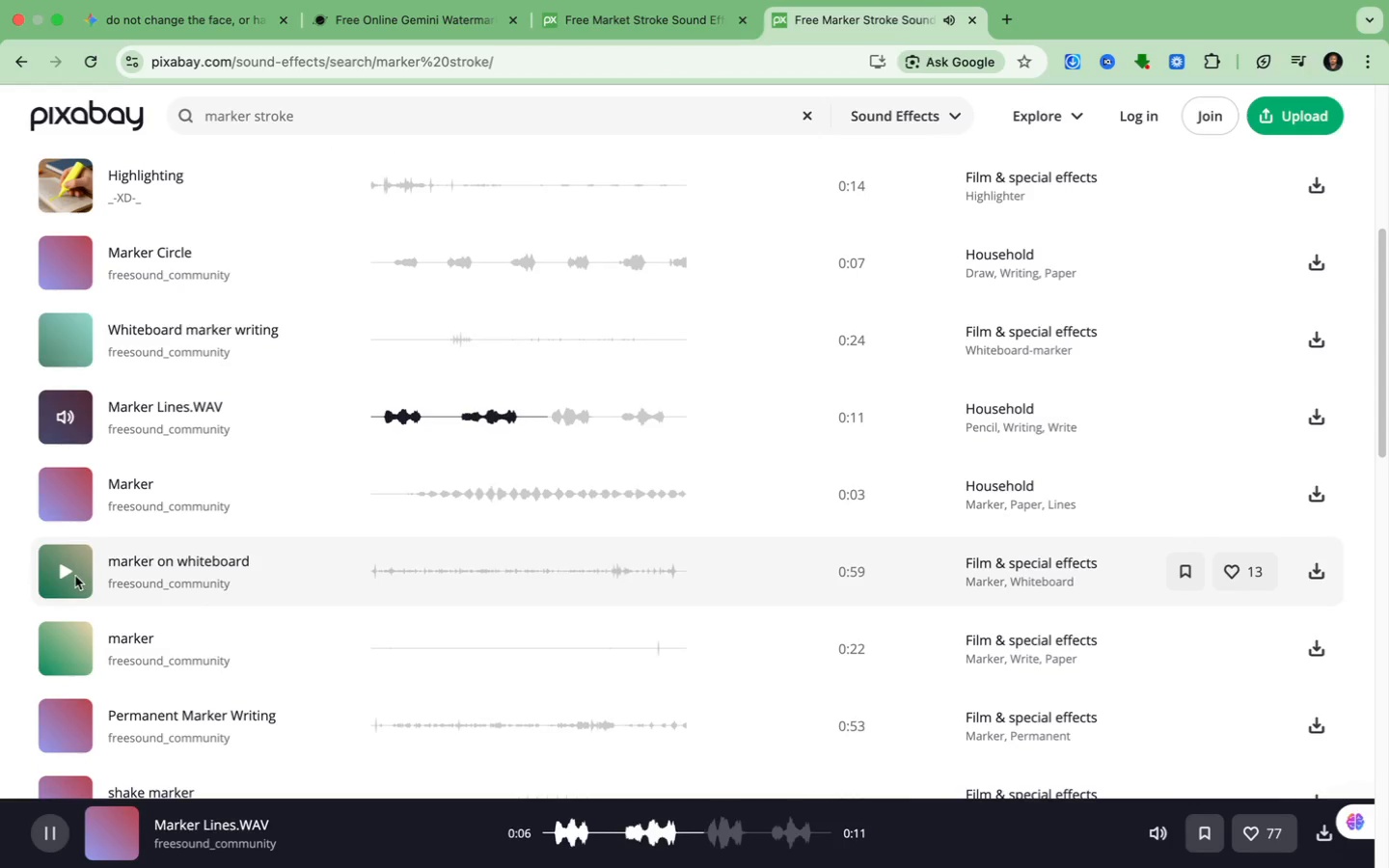 
left_click([71, 571])
 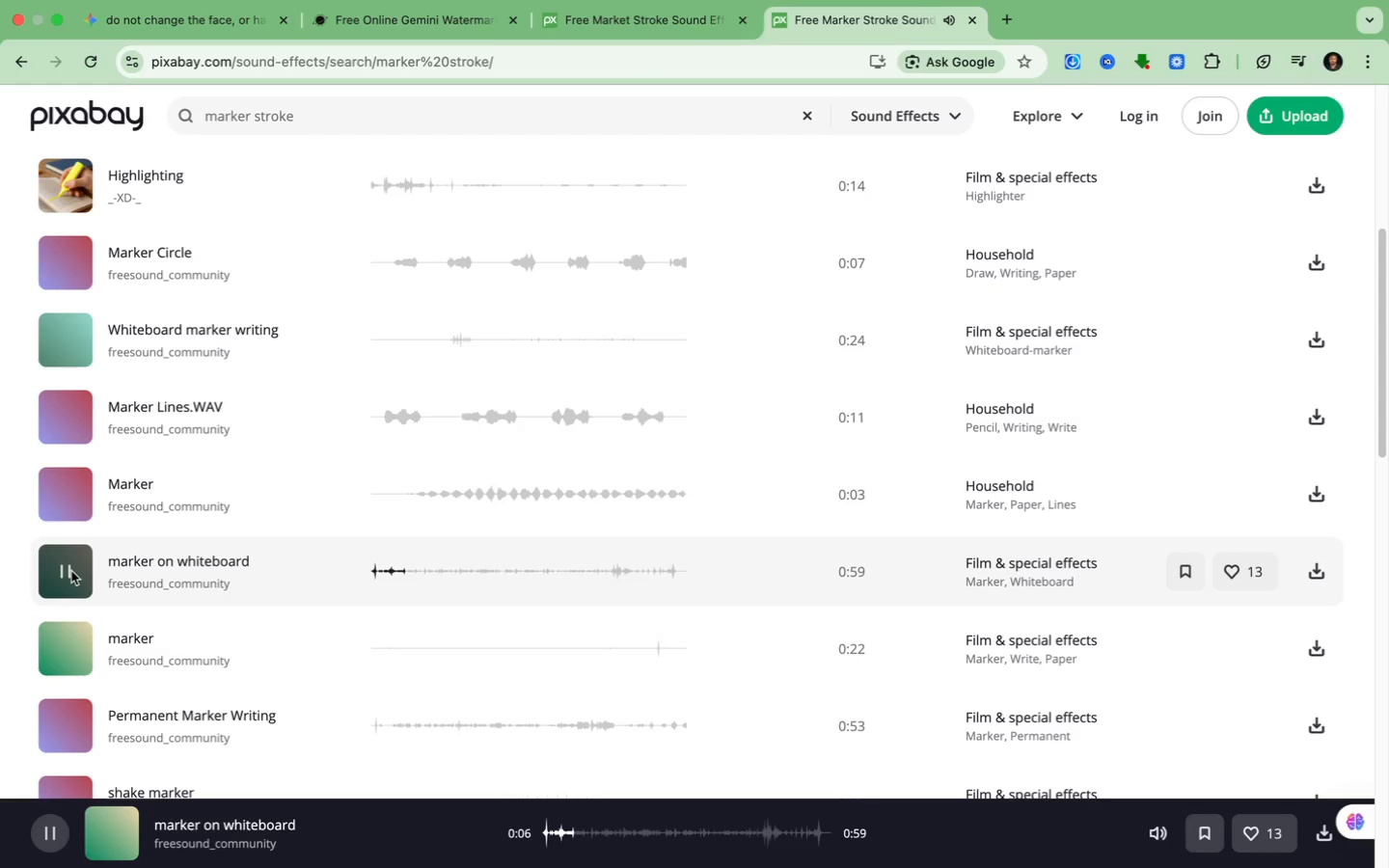 
wait(12.18)
 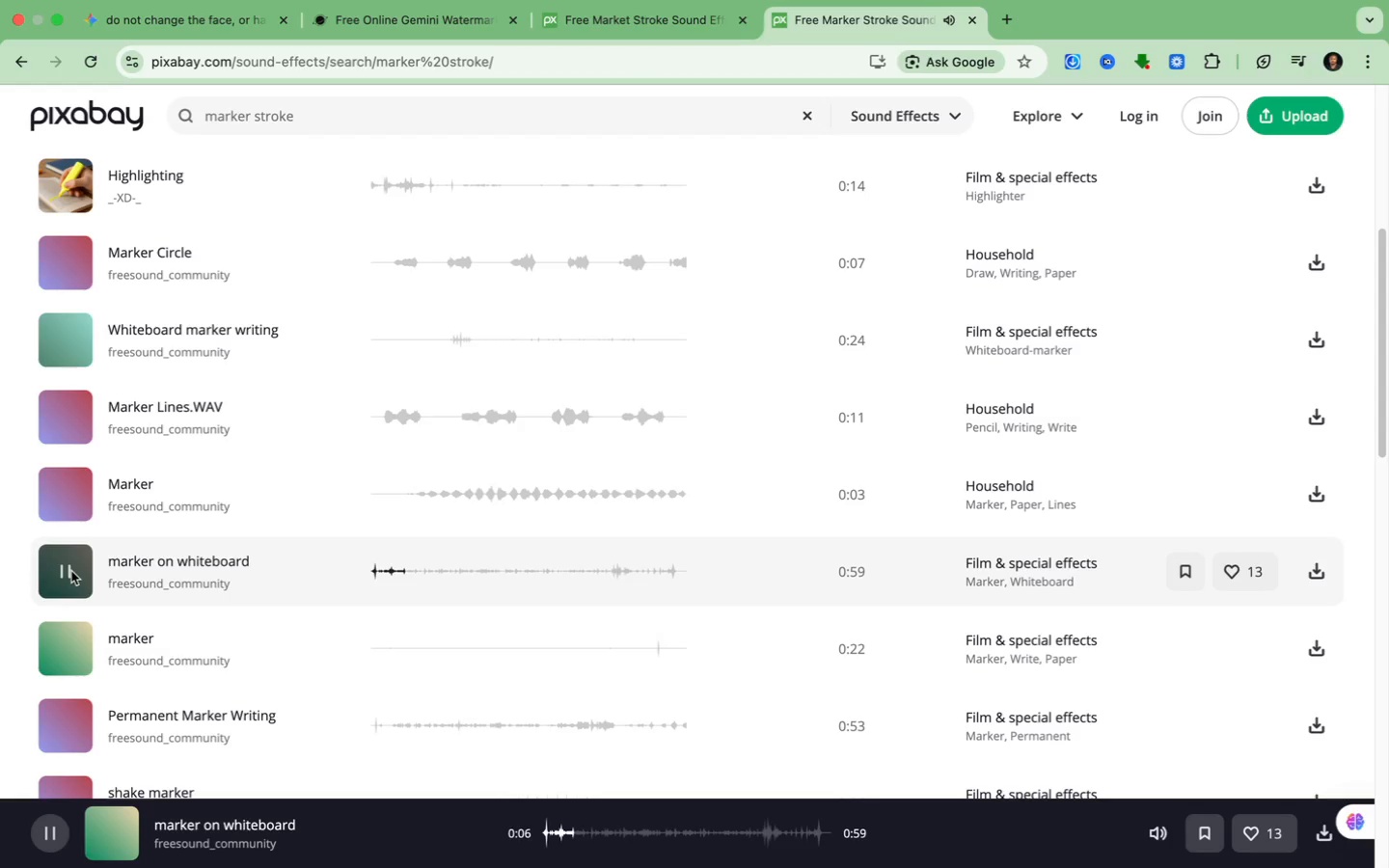 
left_click([69, 261])
 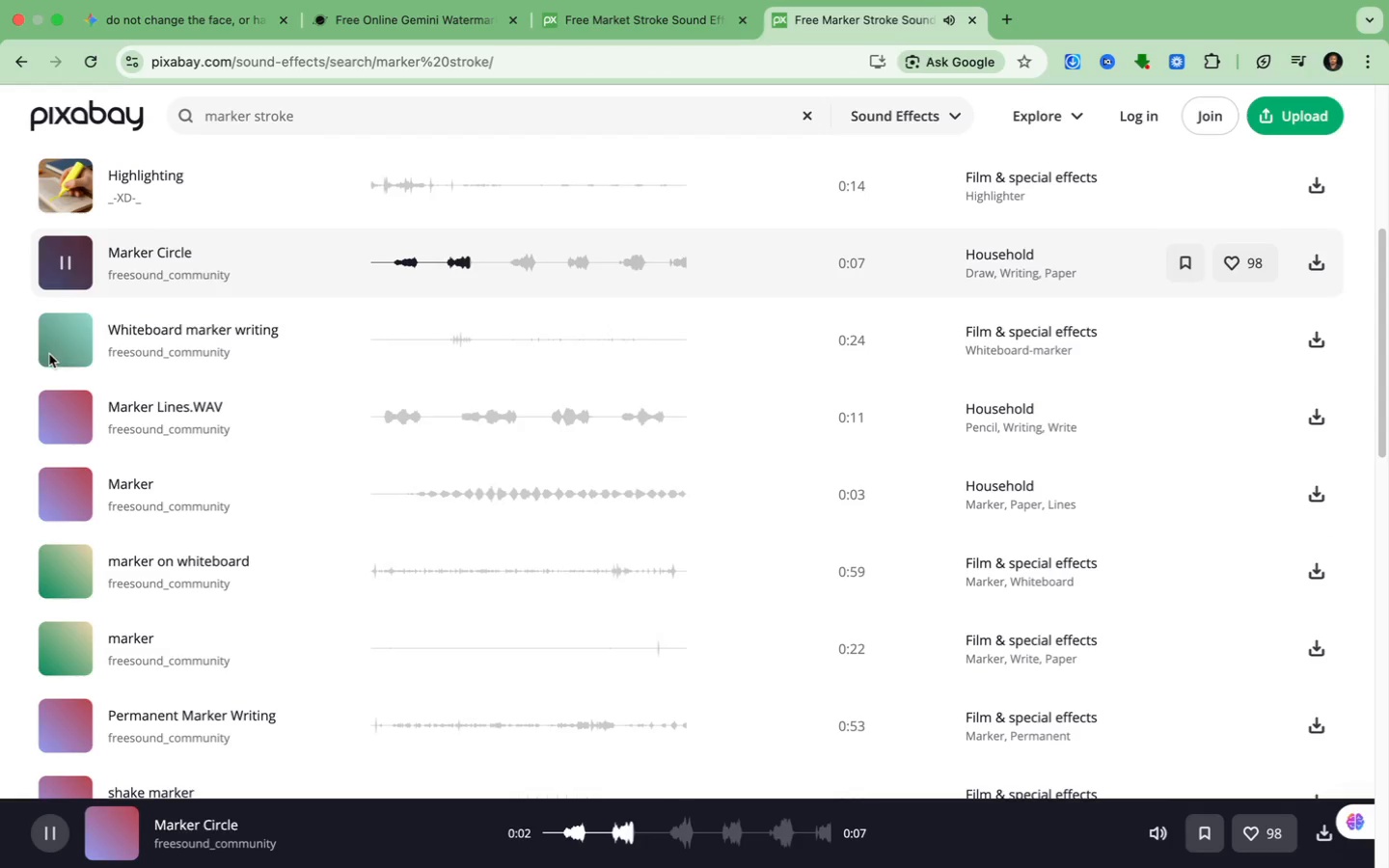 
left_click([60, 342])
 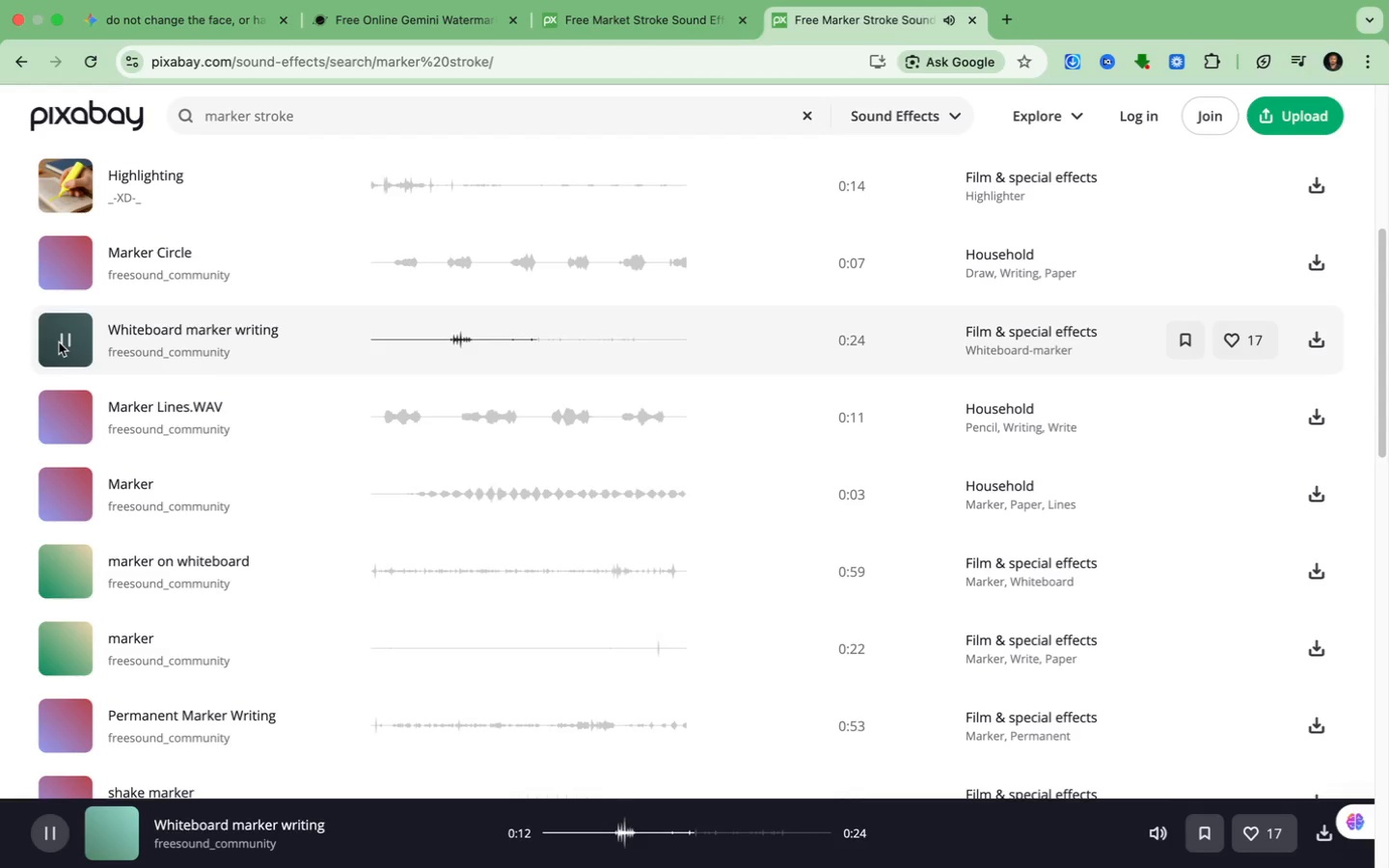 
wait(19.43)
 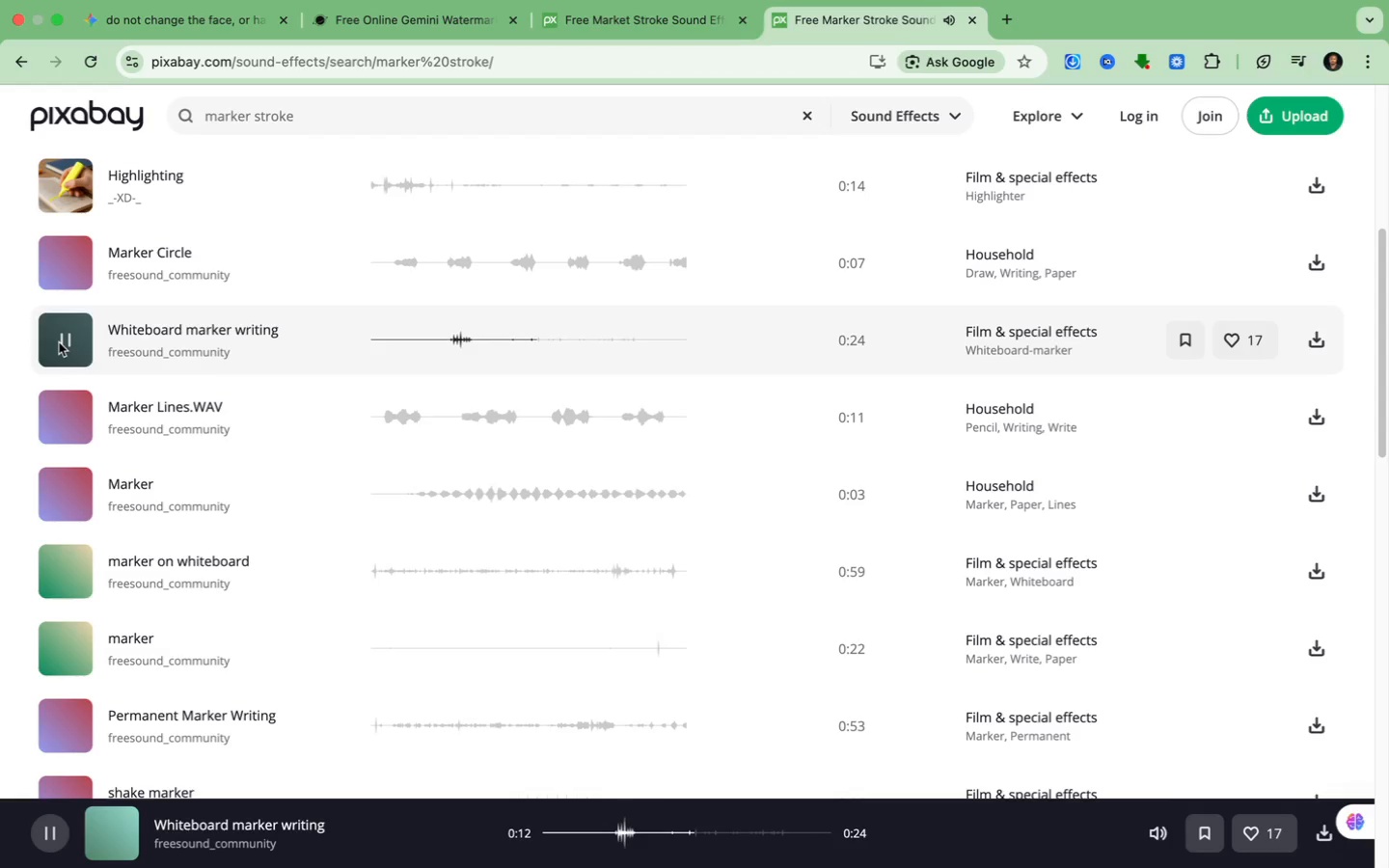 
left_click([60, 575])
 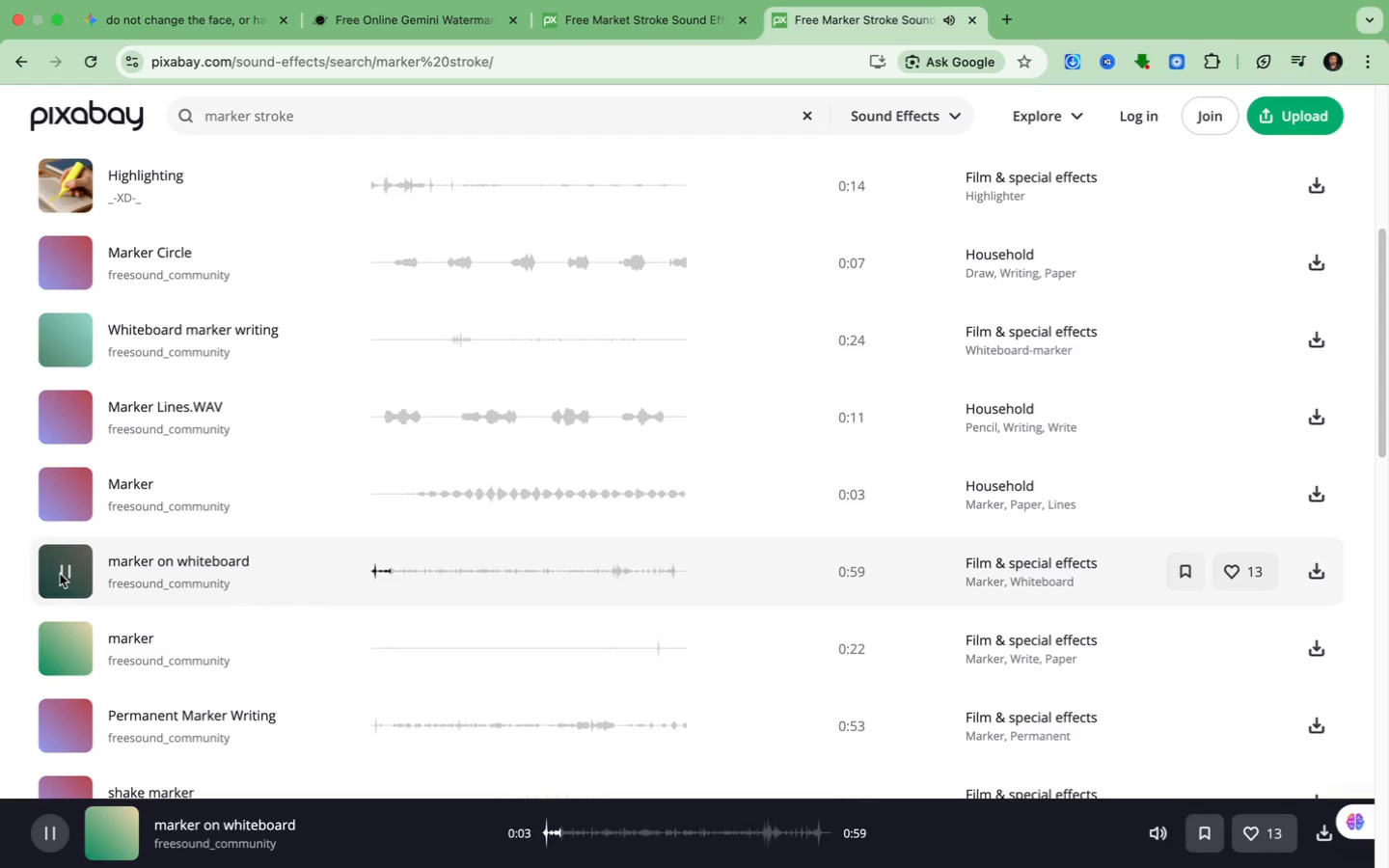 
wait(8.96)
 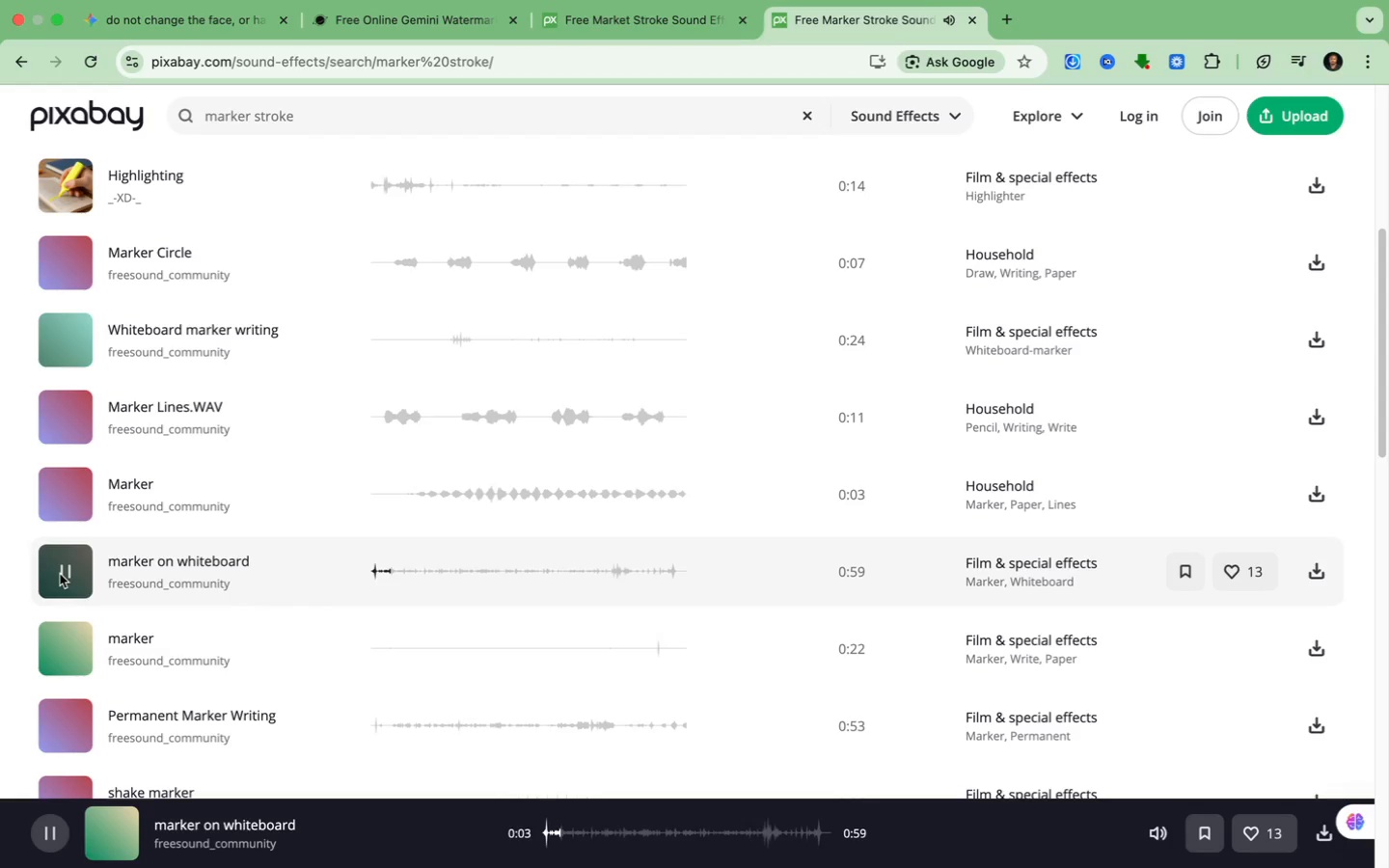 
left_click([1321, 573])
 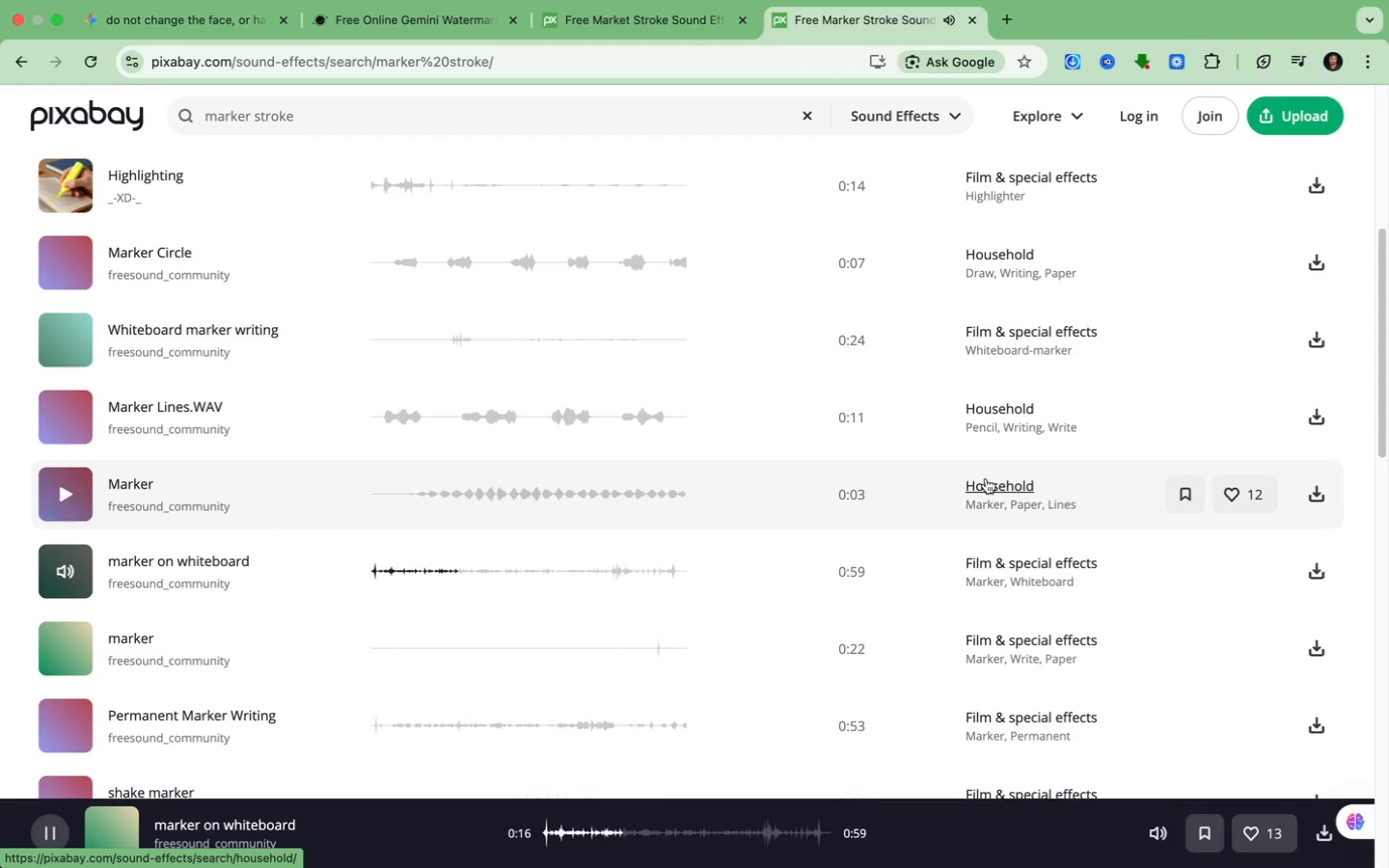 
wait(12.66)
 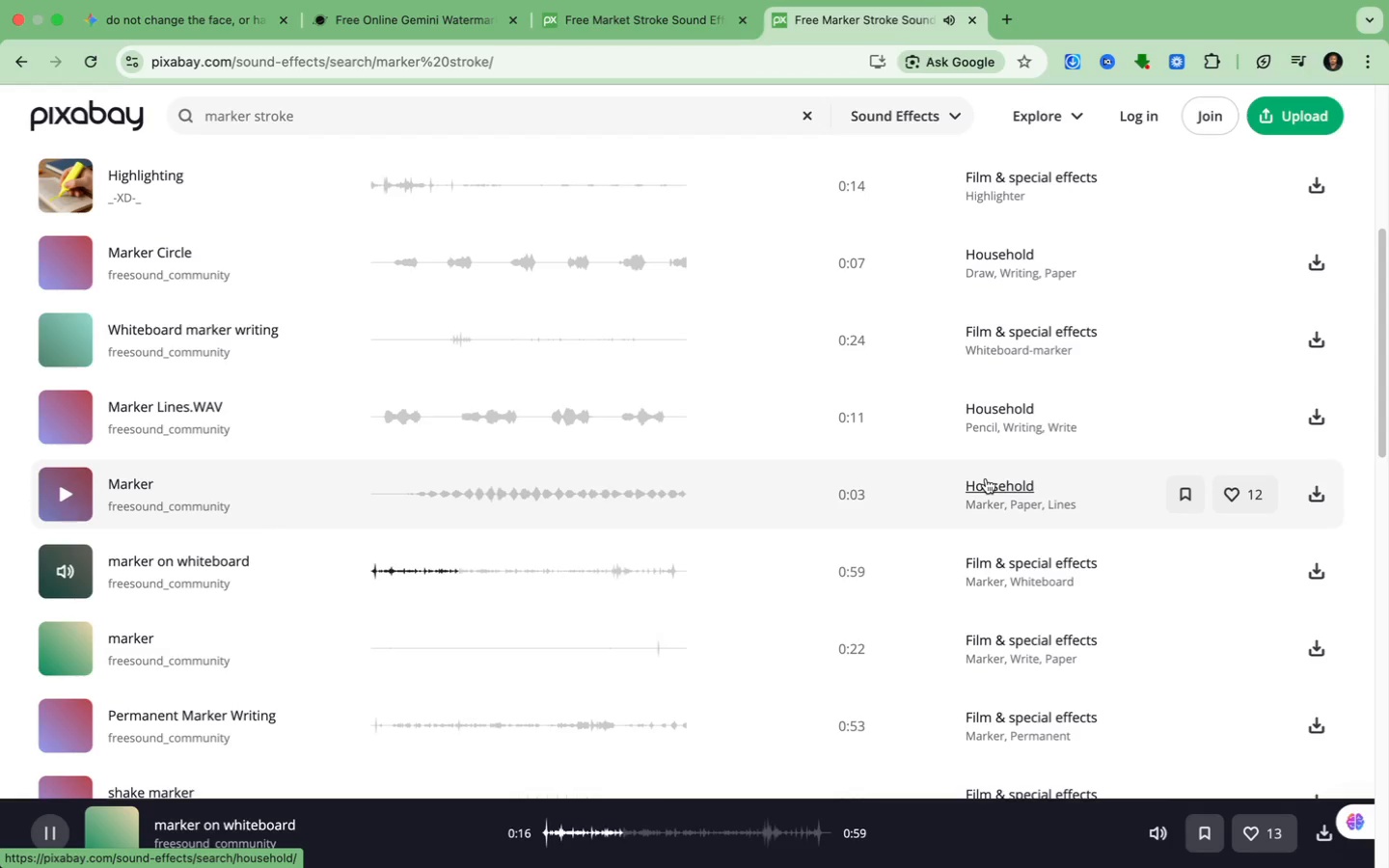 
left_click([1051, 14])
 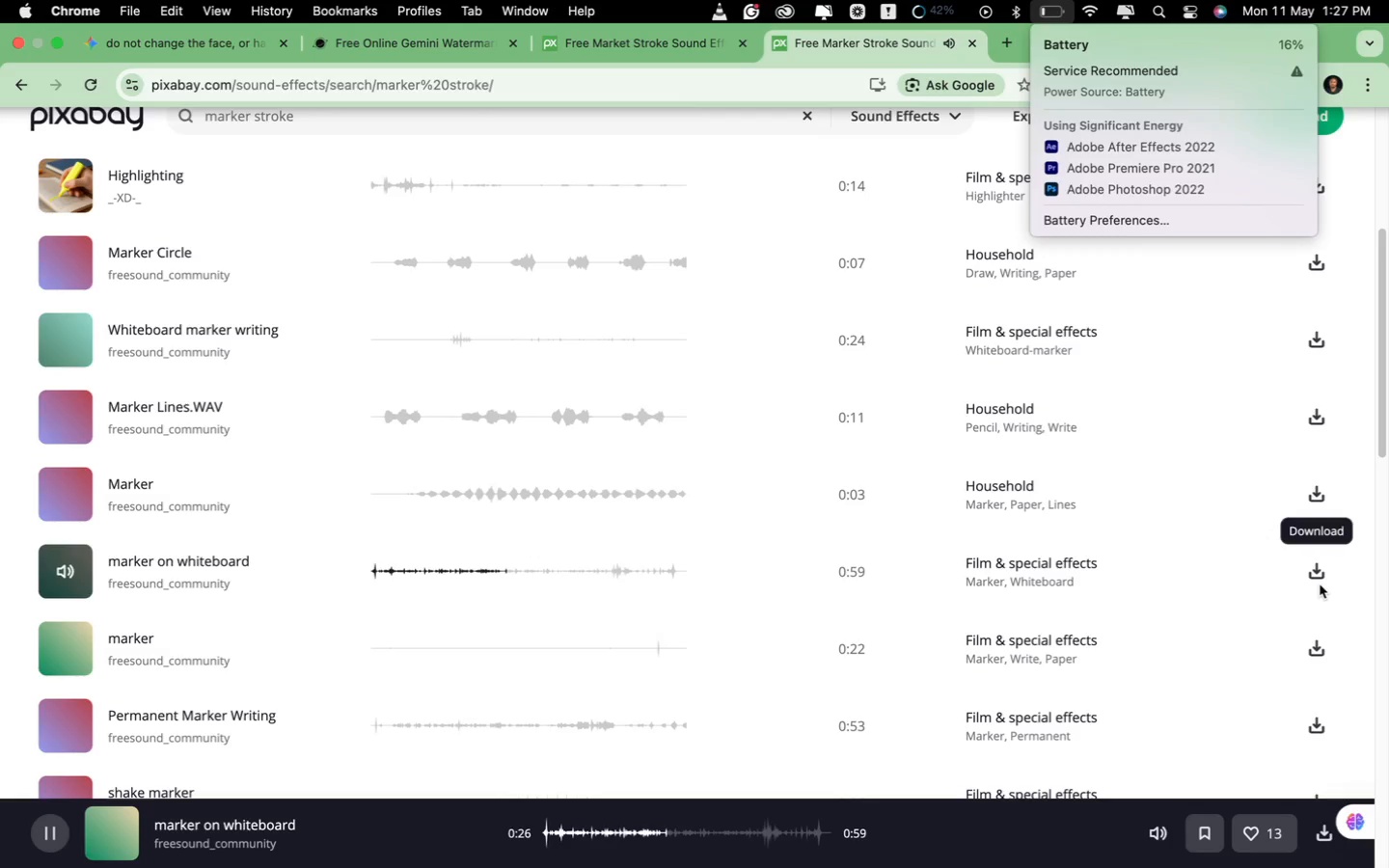 
wait(6.37)
 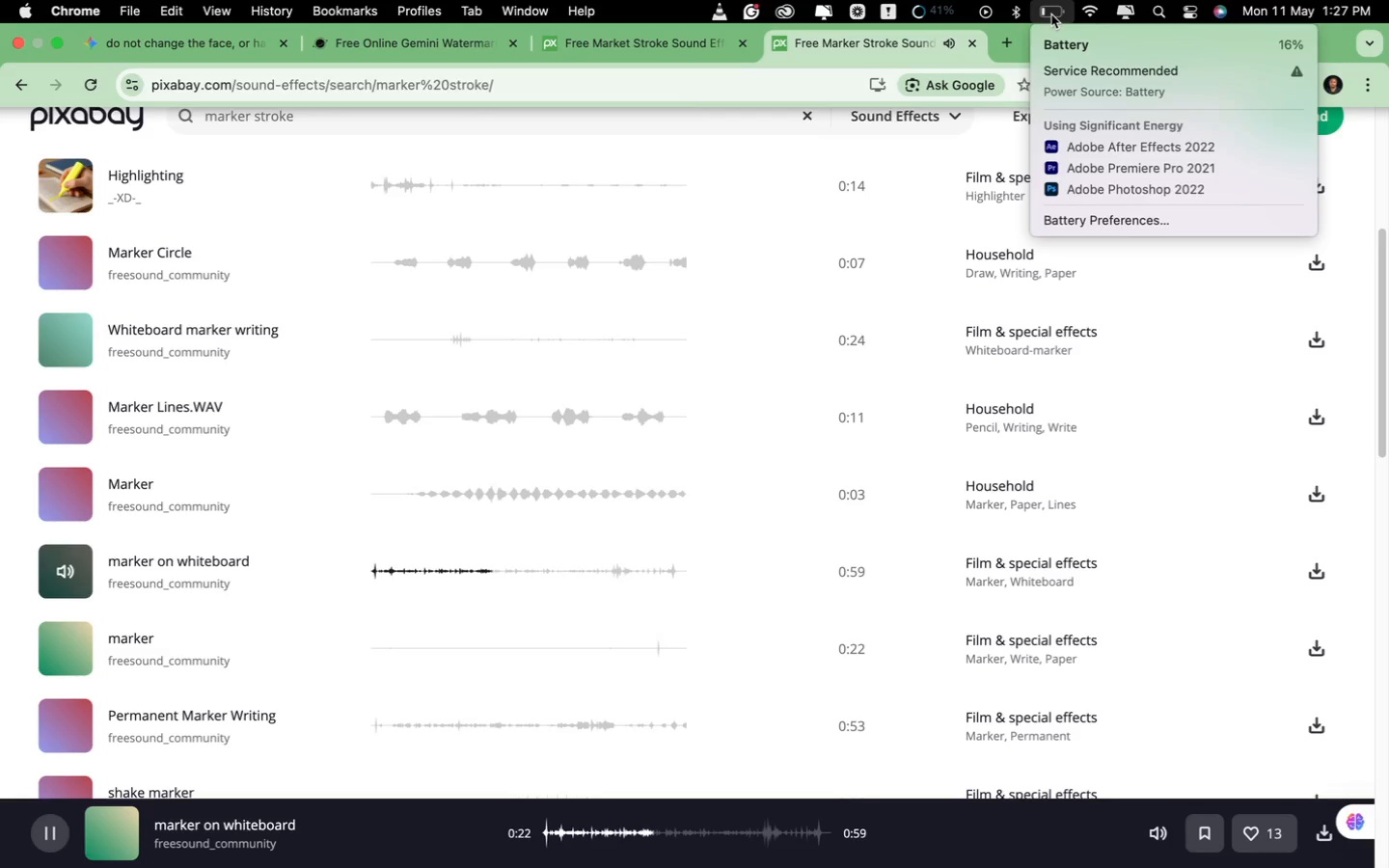 
left_click([1316, 578])
 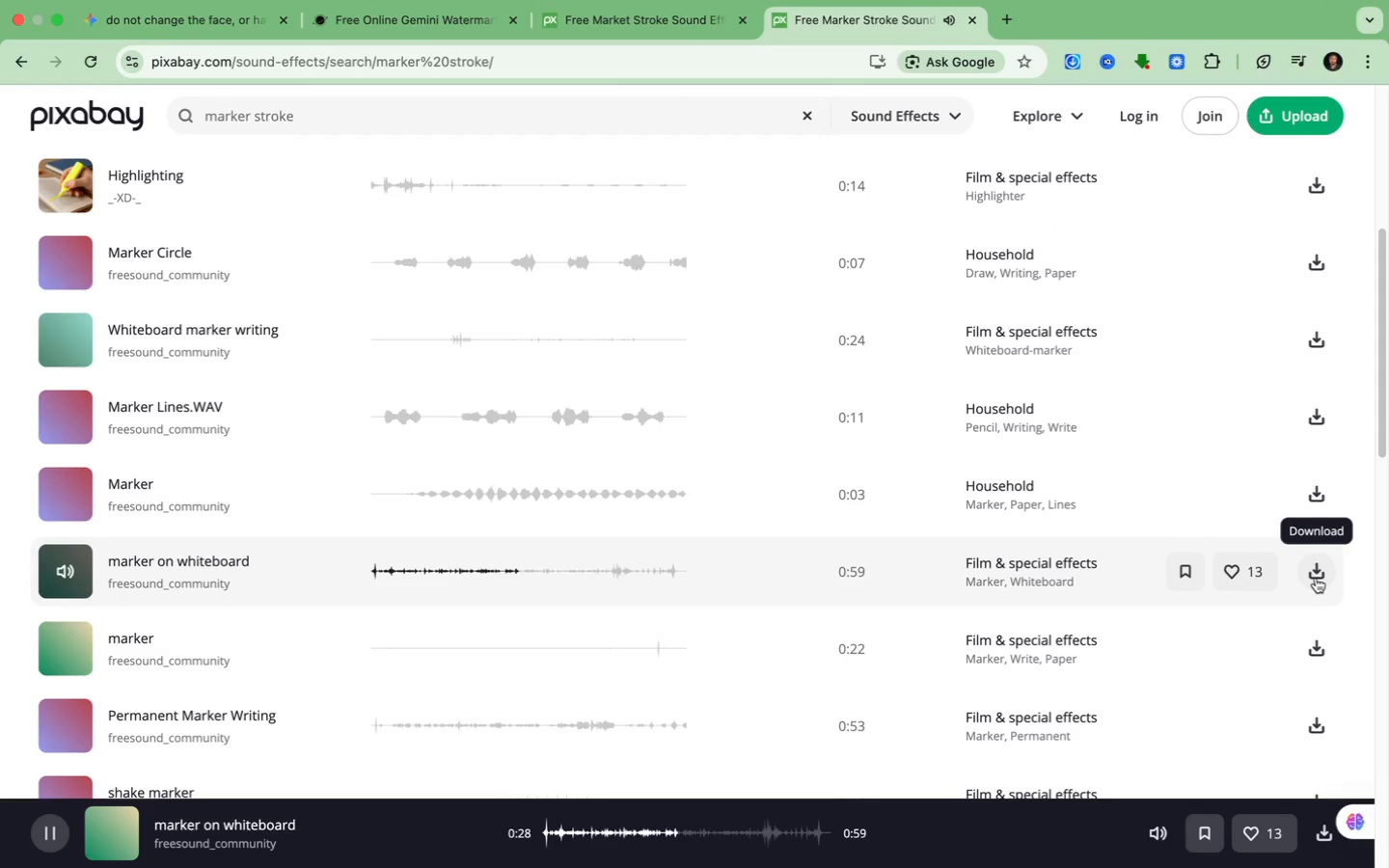 
left_click([1316, 578])
 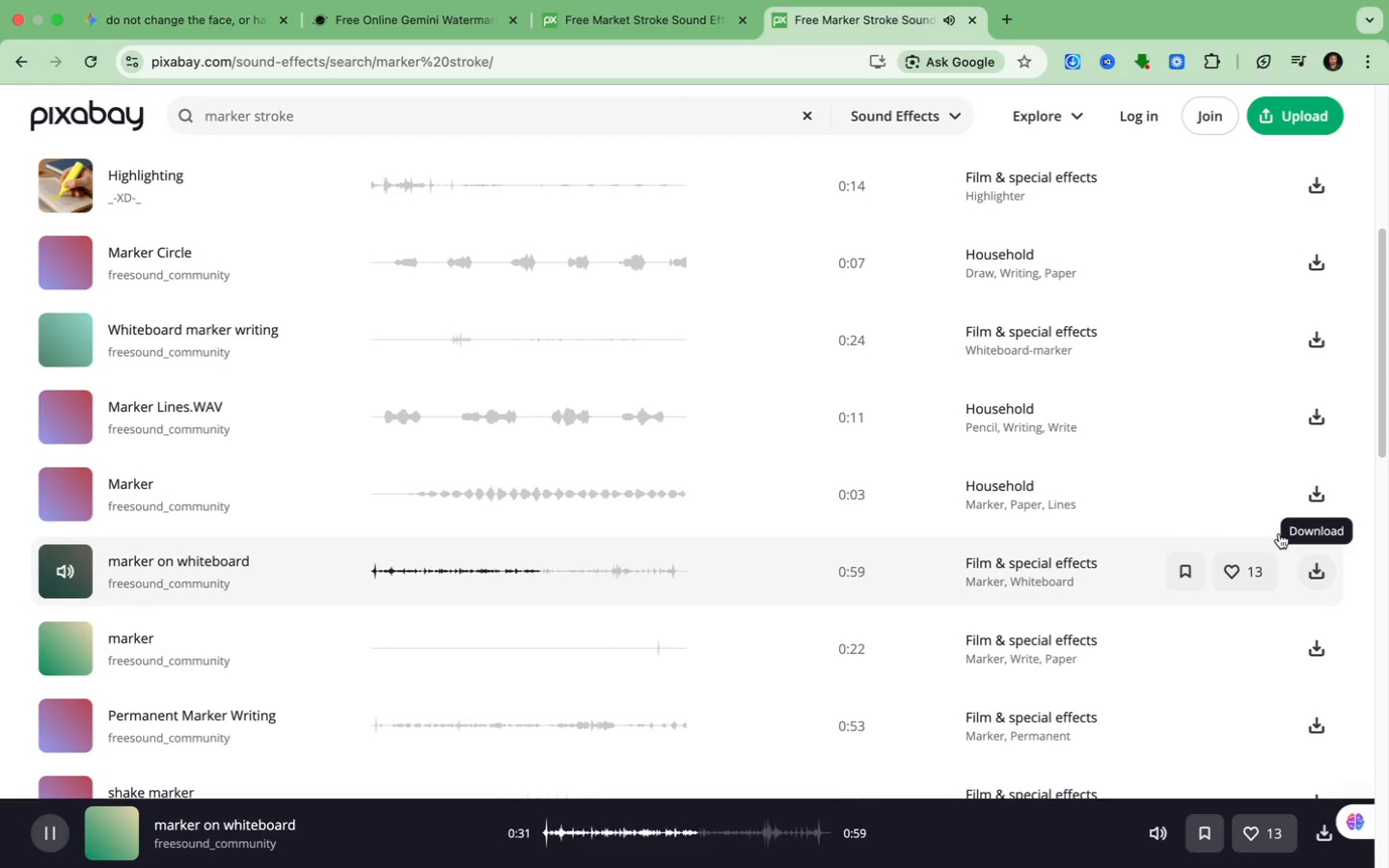 
scroll: coordinate [808, 323], scroll_direction: down, amount: 39.0
 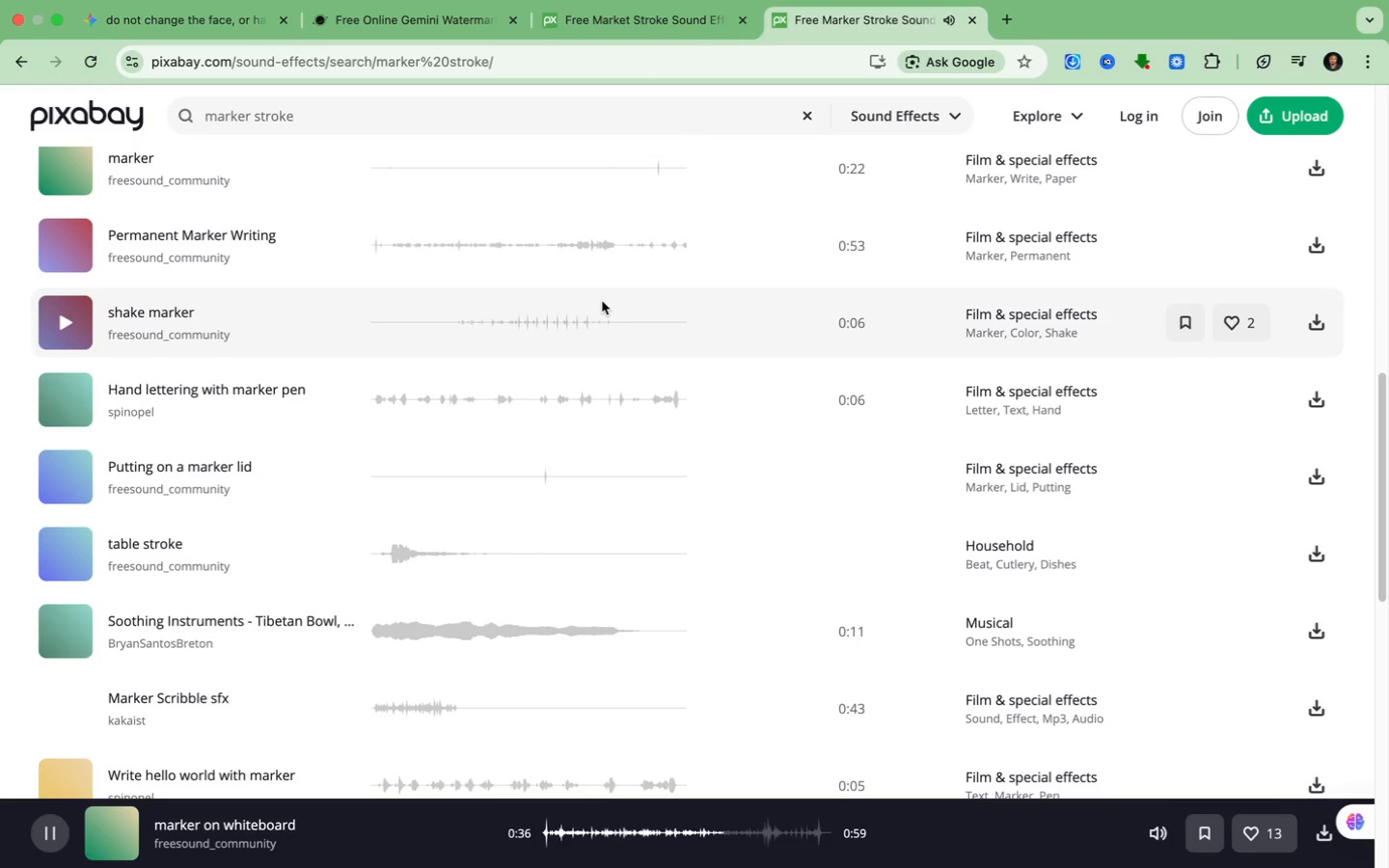 
wait(7.5)
 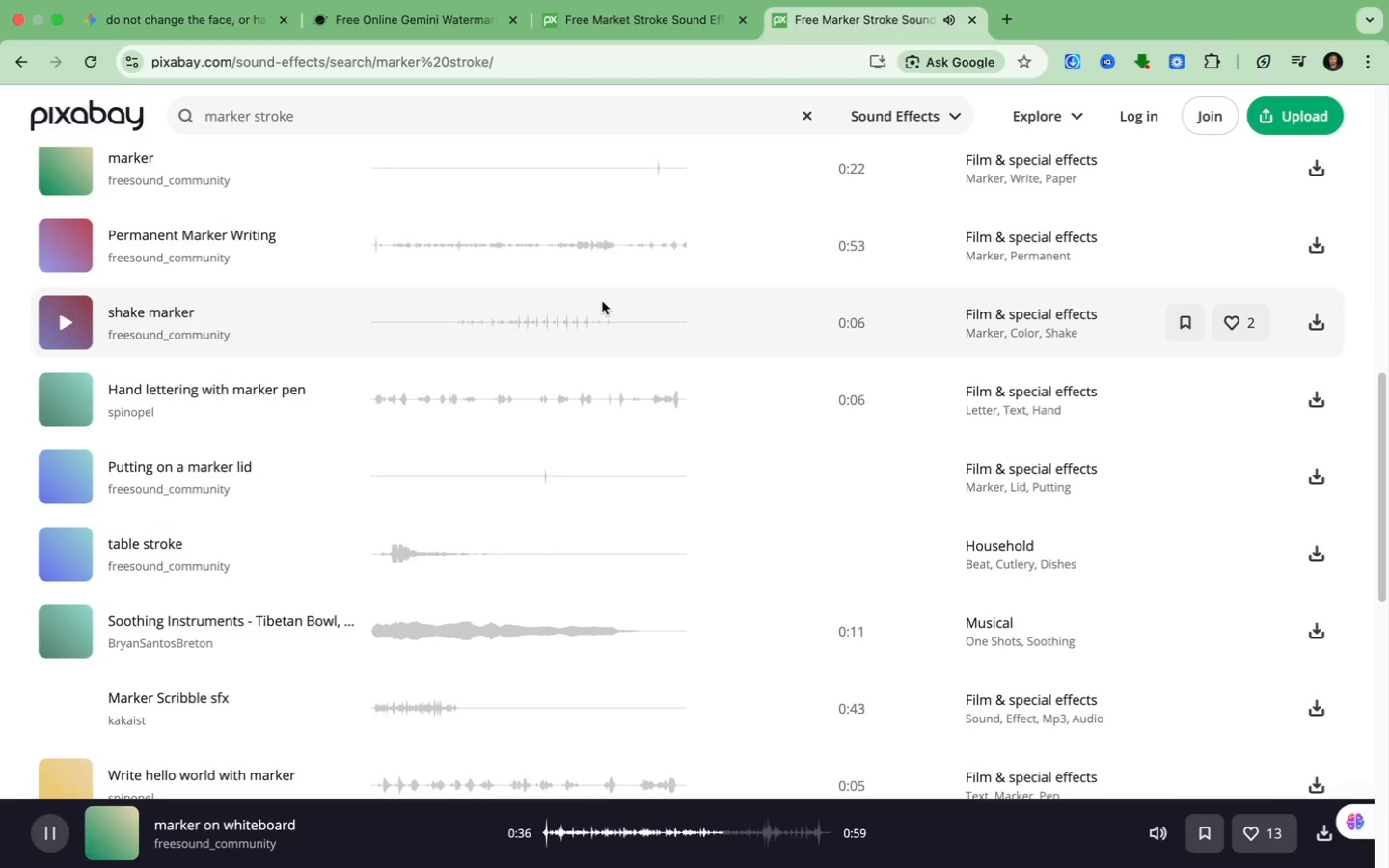 
scroll: coordinate [602, 301], scroll_direction: down, amount: 33.0
 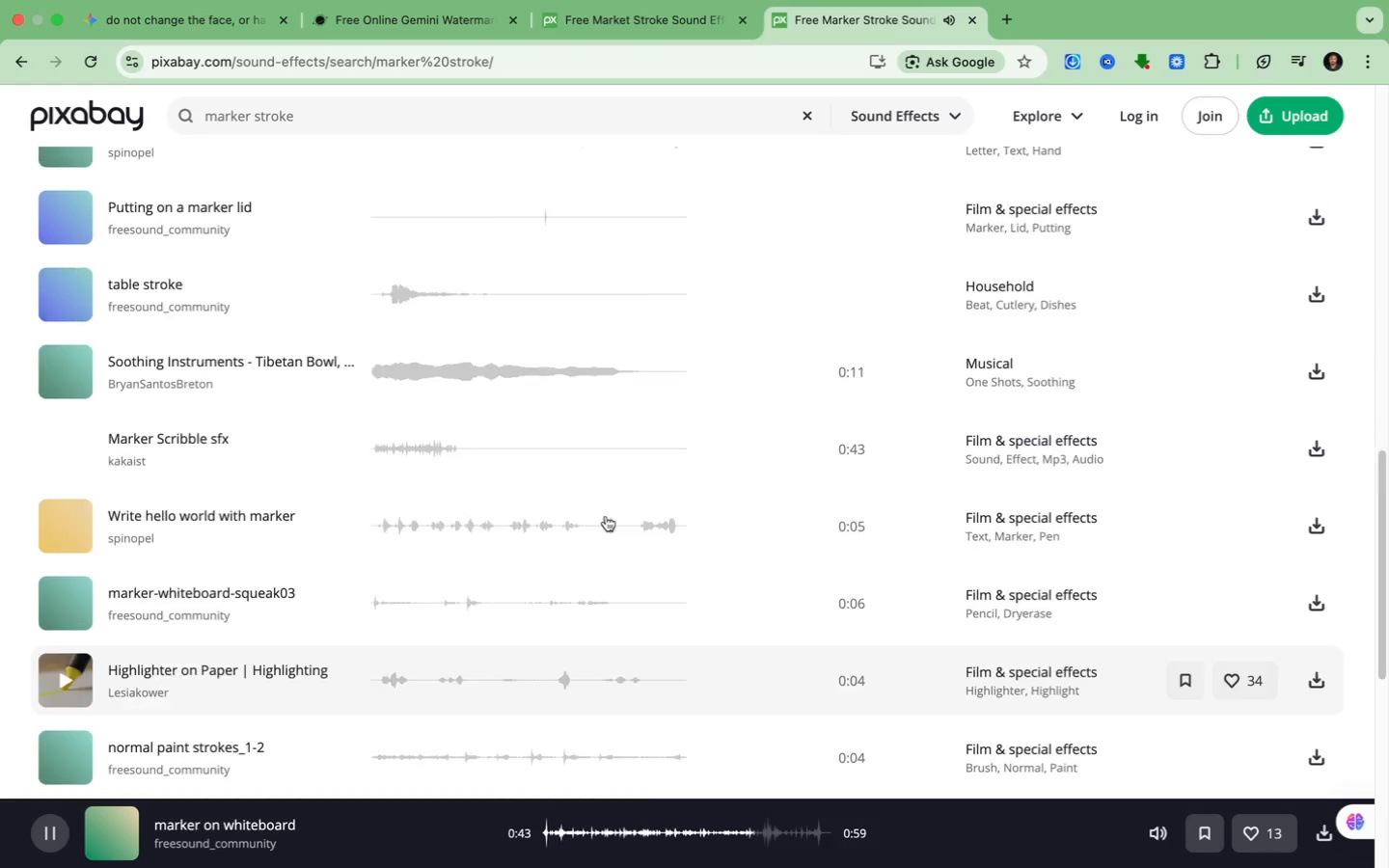 
scroll: coordinate [606, 516], scroll_direction: up, amount: 51.0
 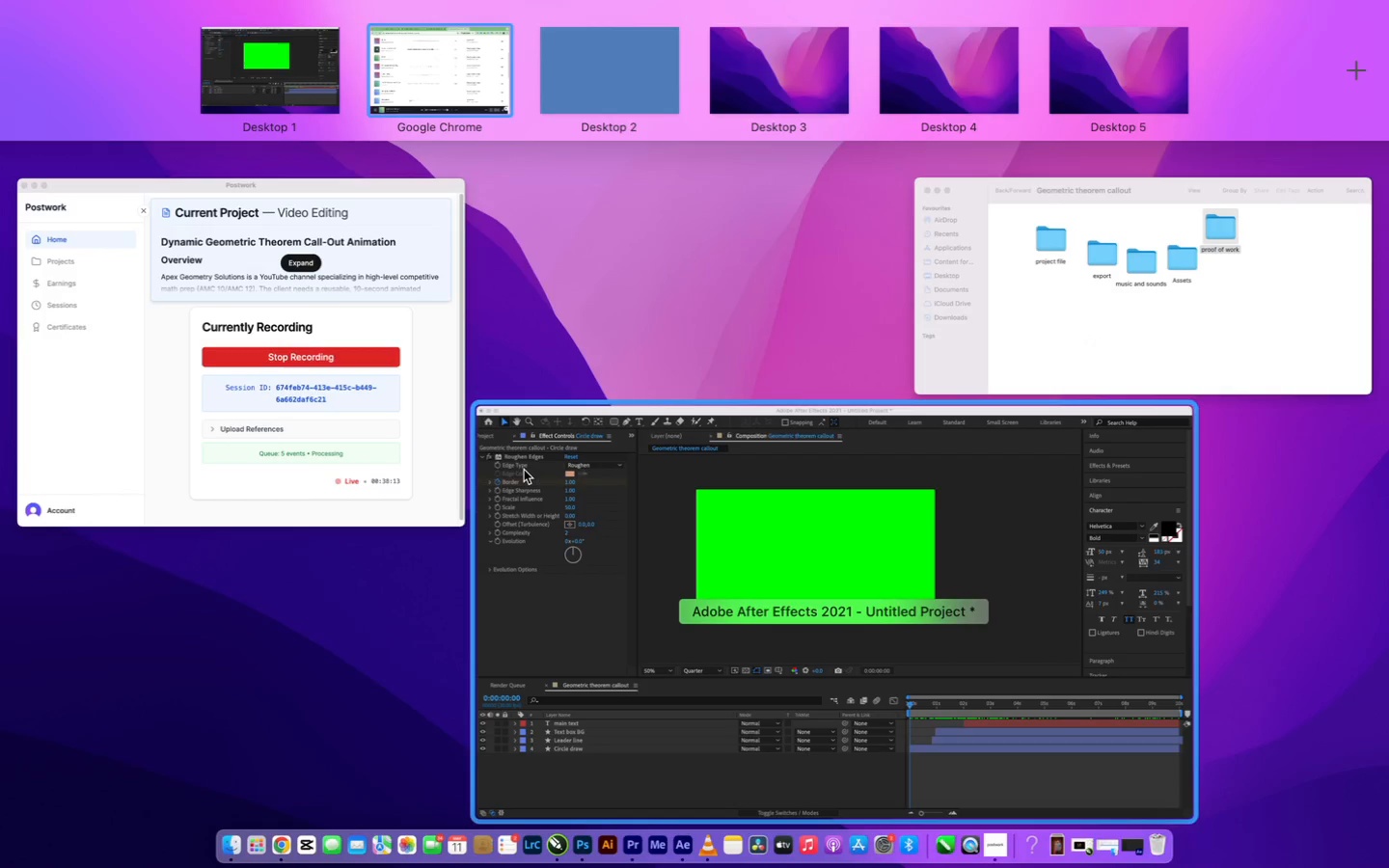 
wait(5.35)
 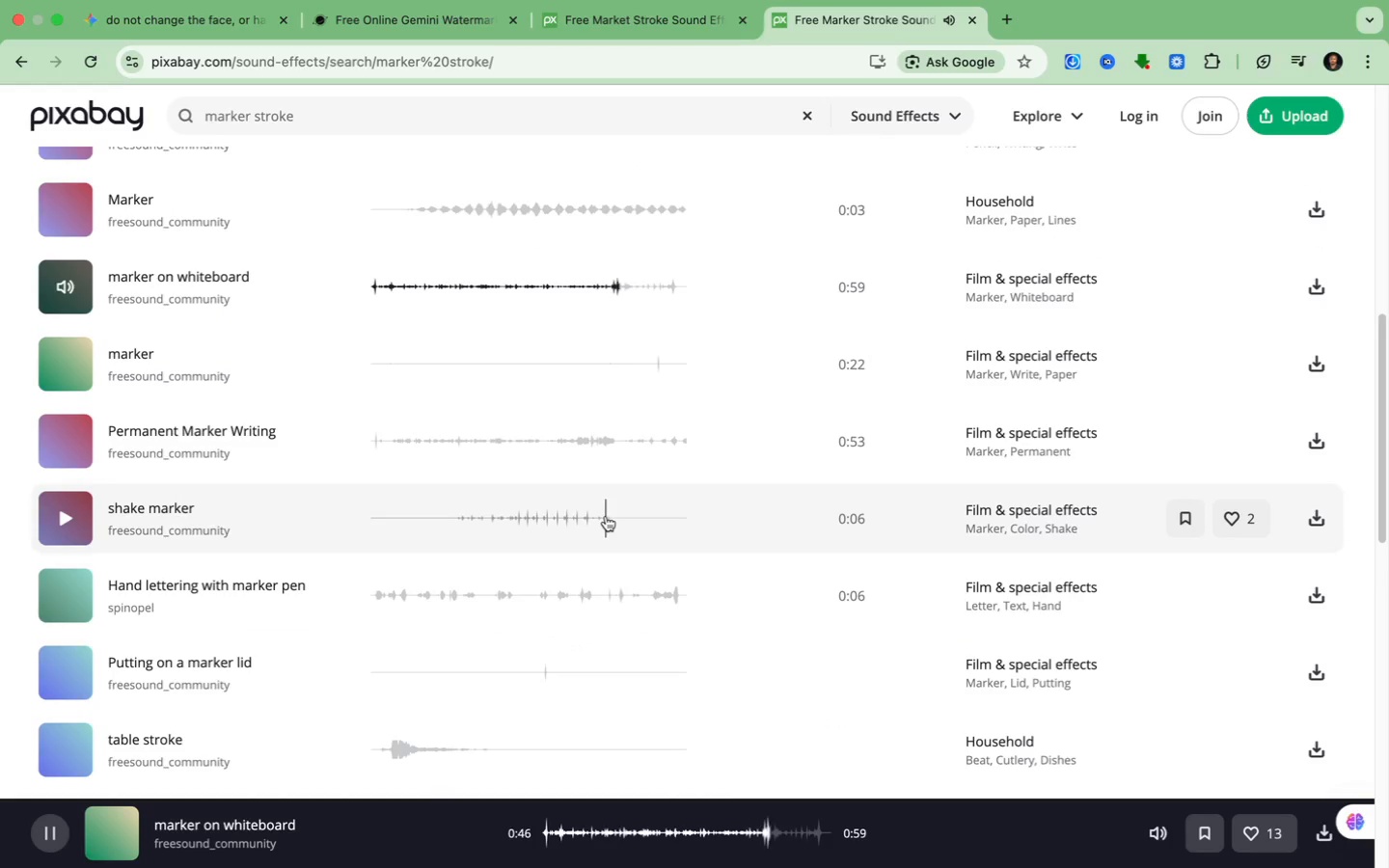 
left_click([734, 525])
 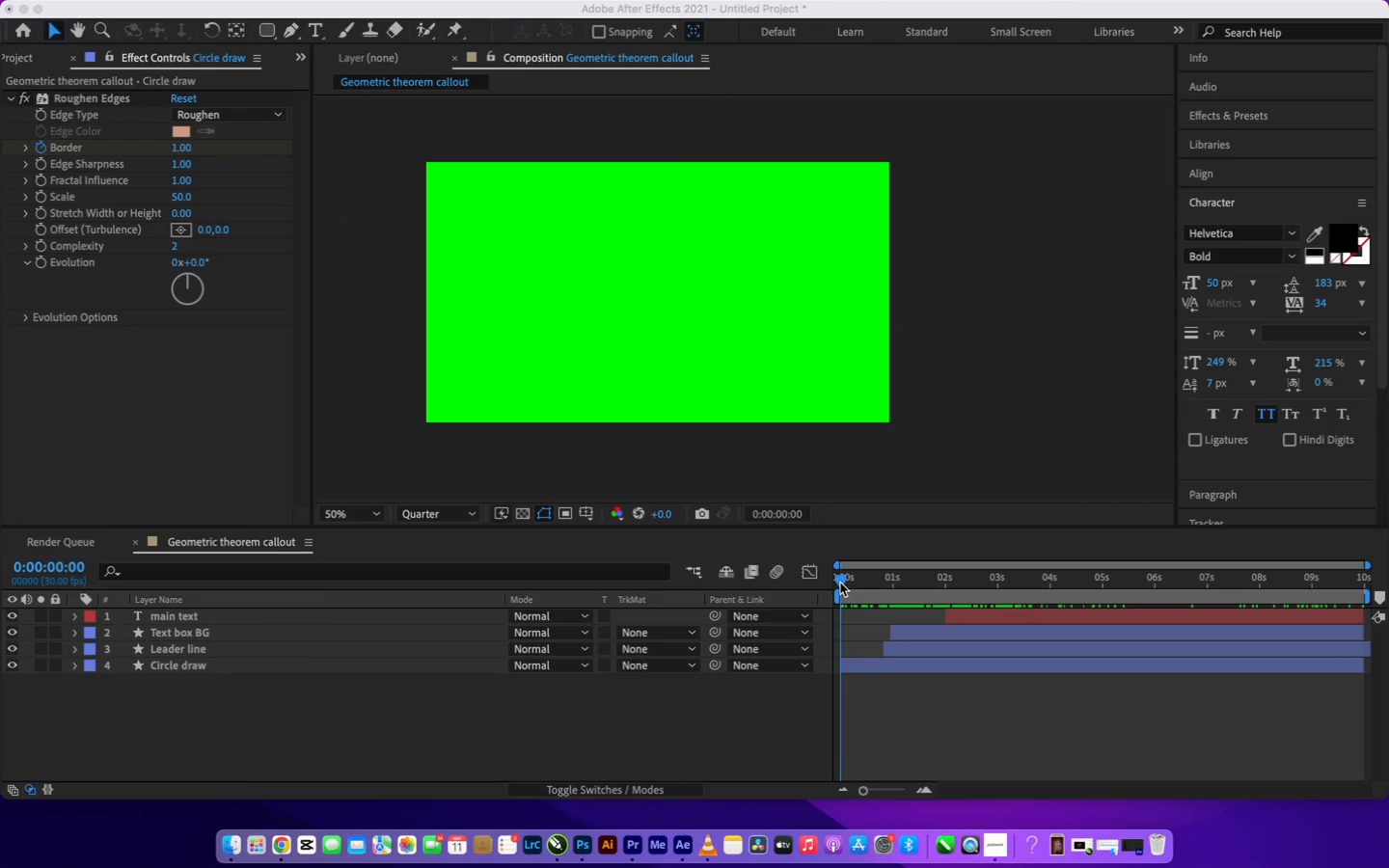 
left_click_drag(start_coordinate=[839, 583], to_coordinate=[884, 585])
 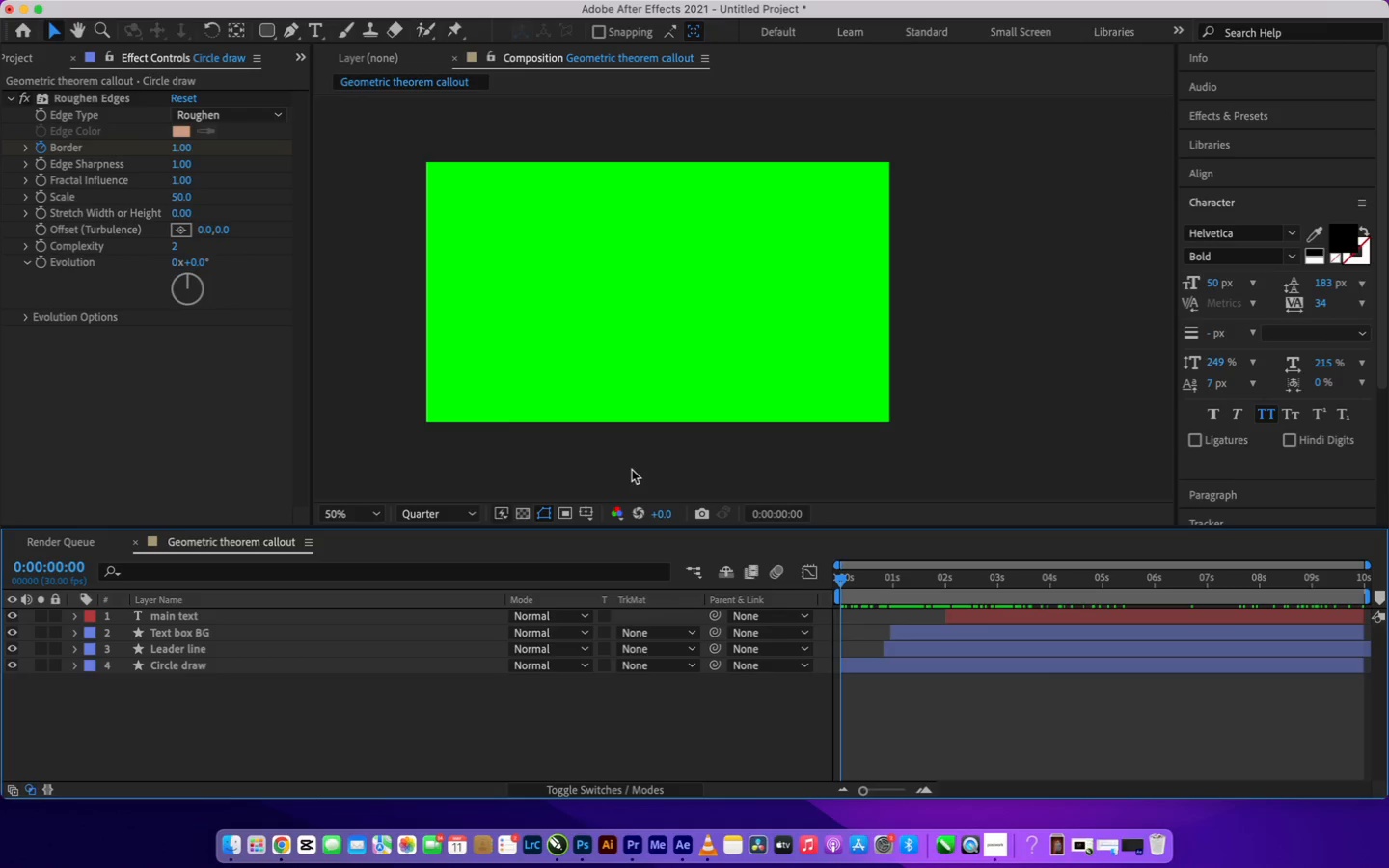 
key(Meta+CommandLeft)
 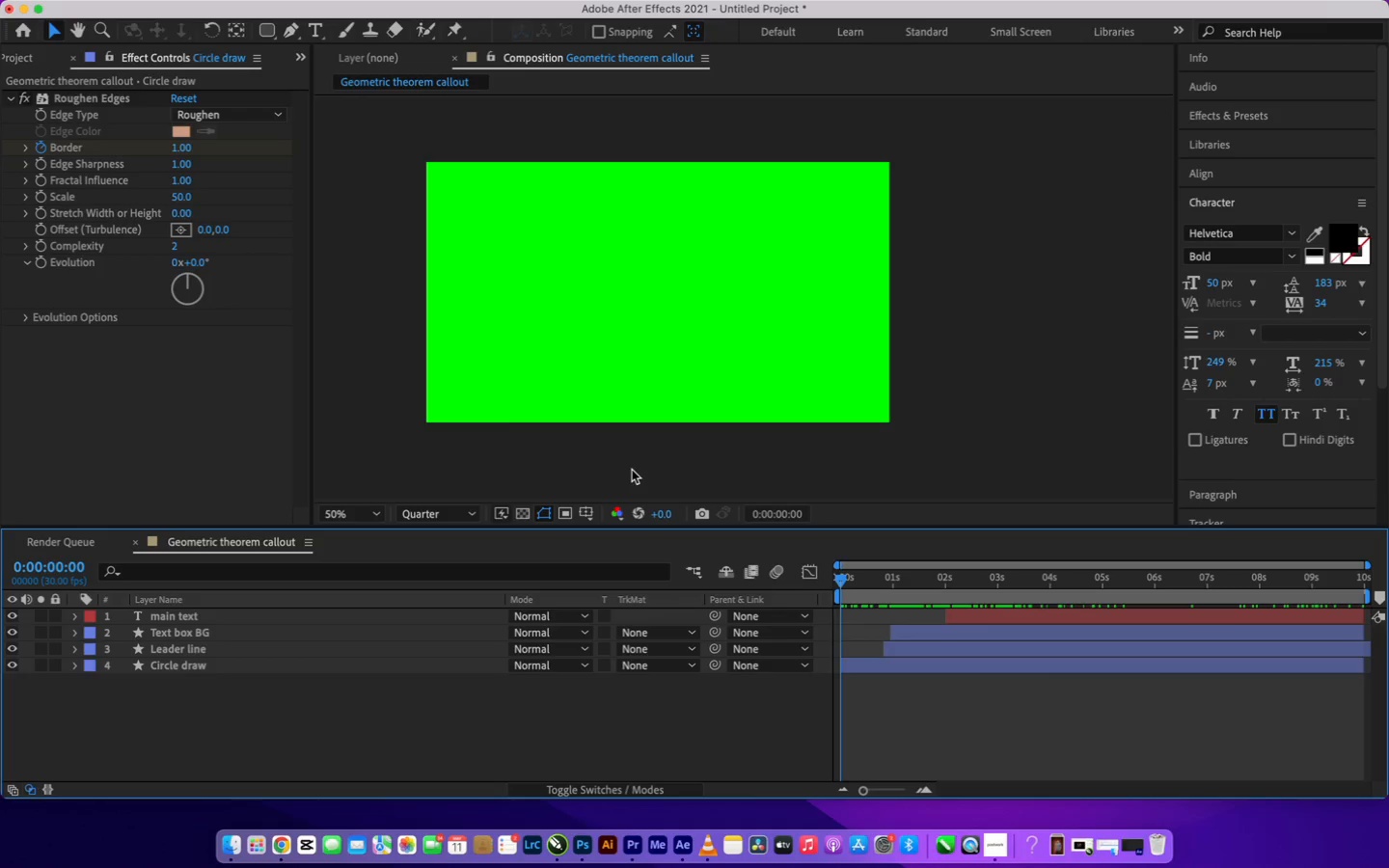 
key(Meta+S)
 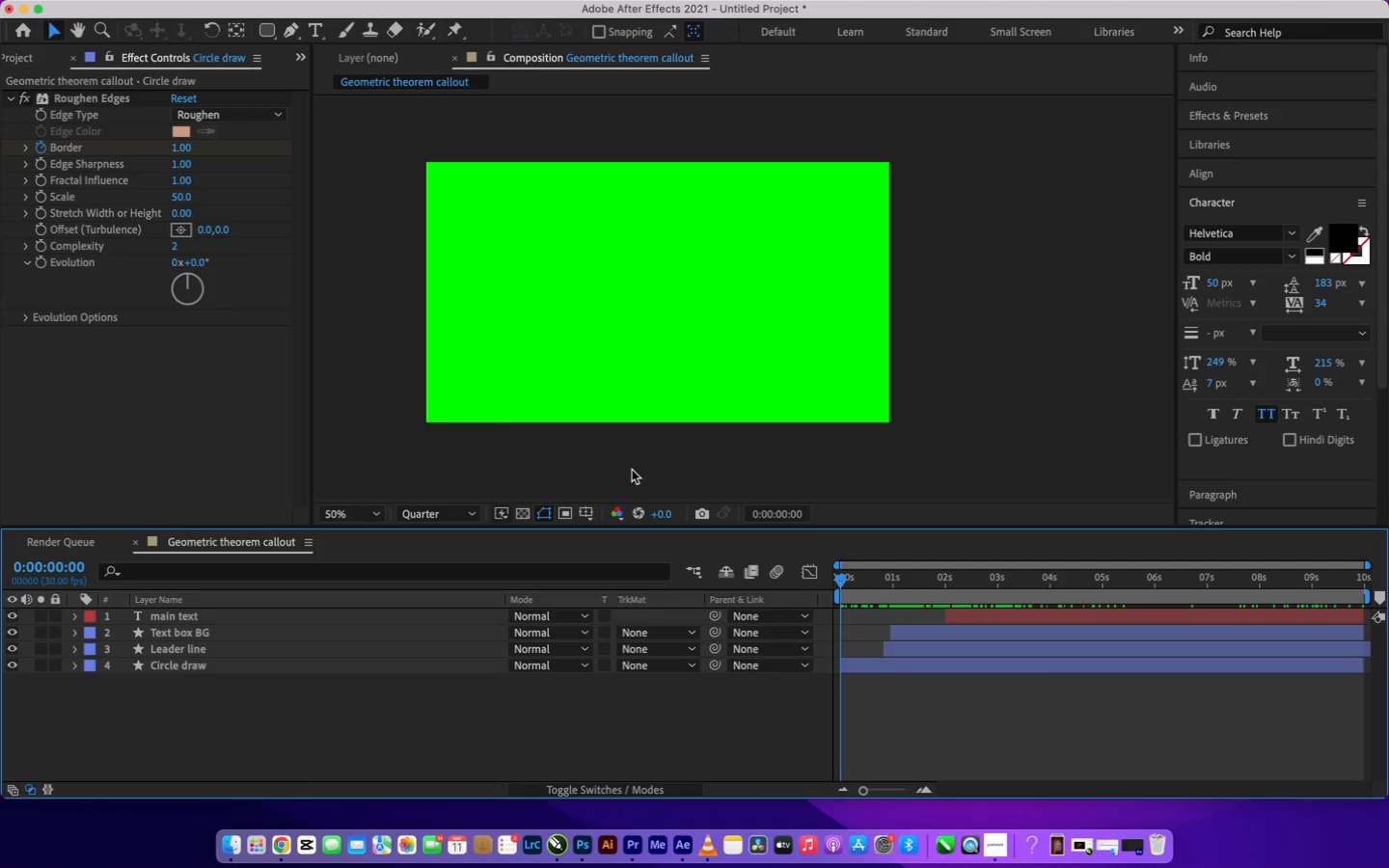 
wait(13.38)
 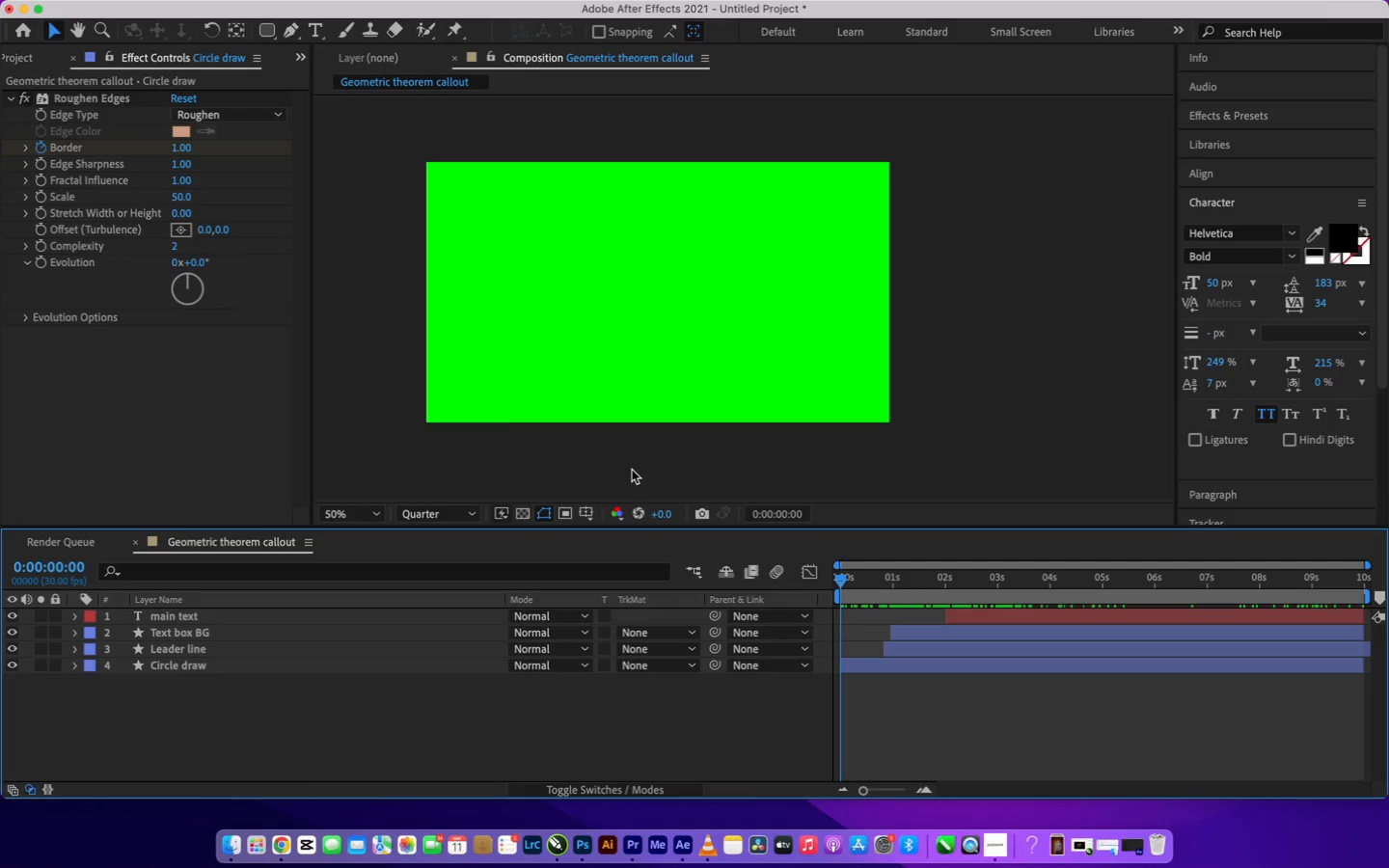 
double_click([378, 221])
 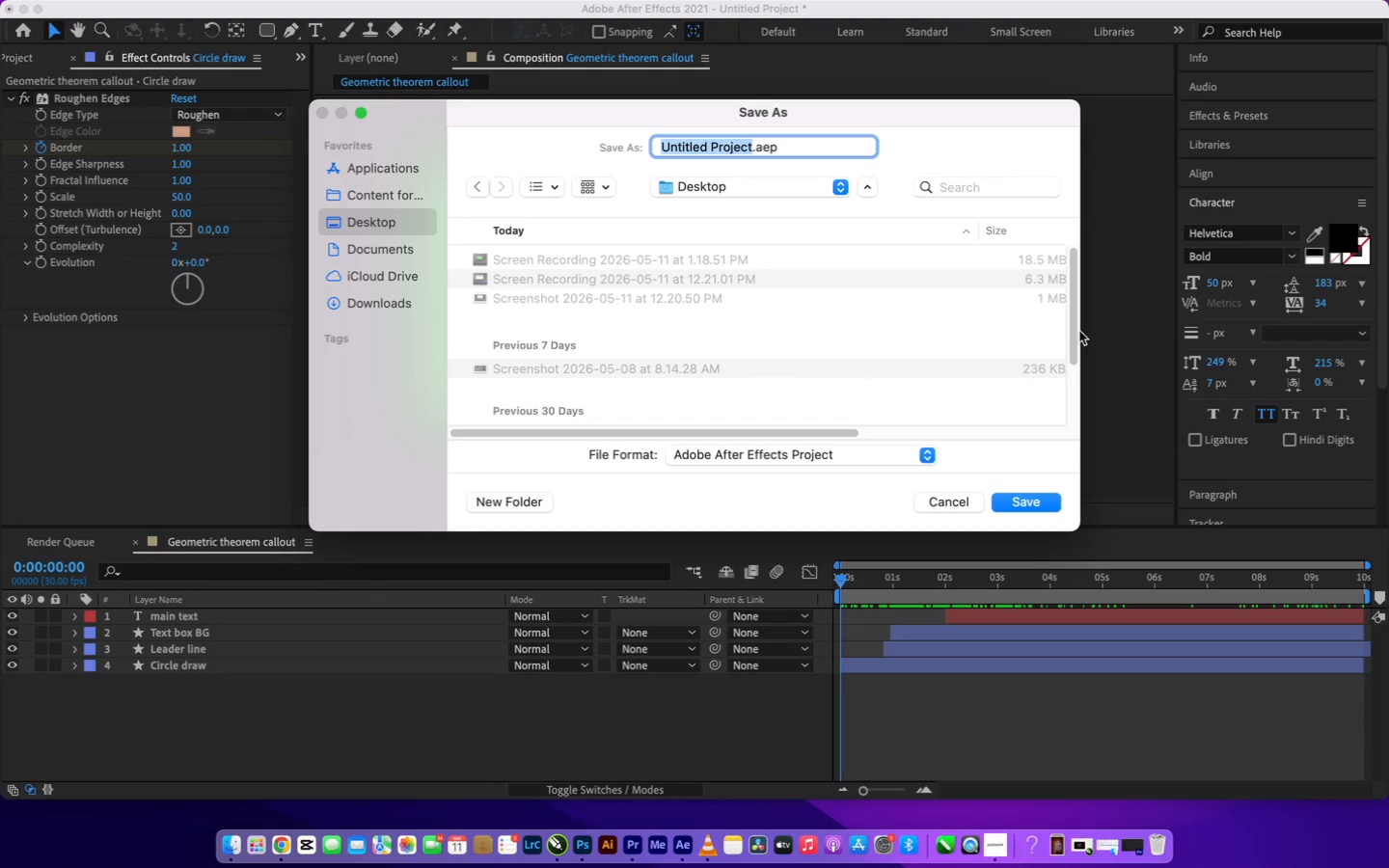 
wait(5.99)
 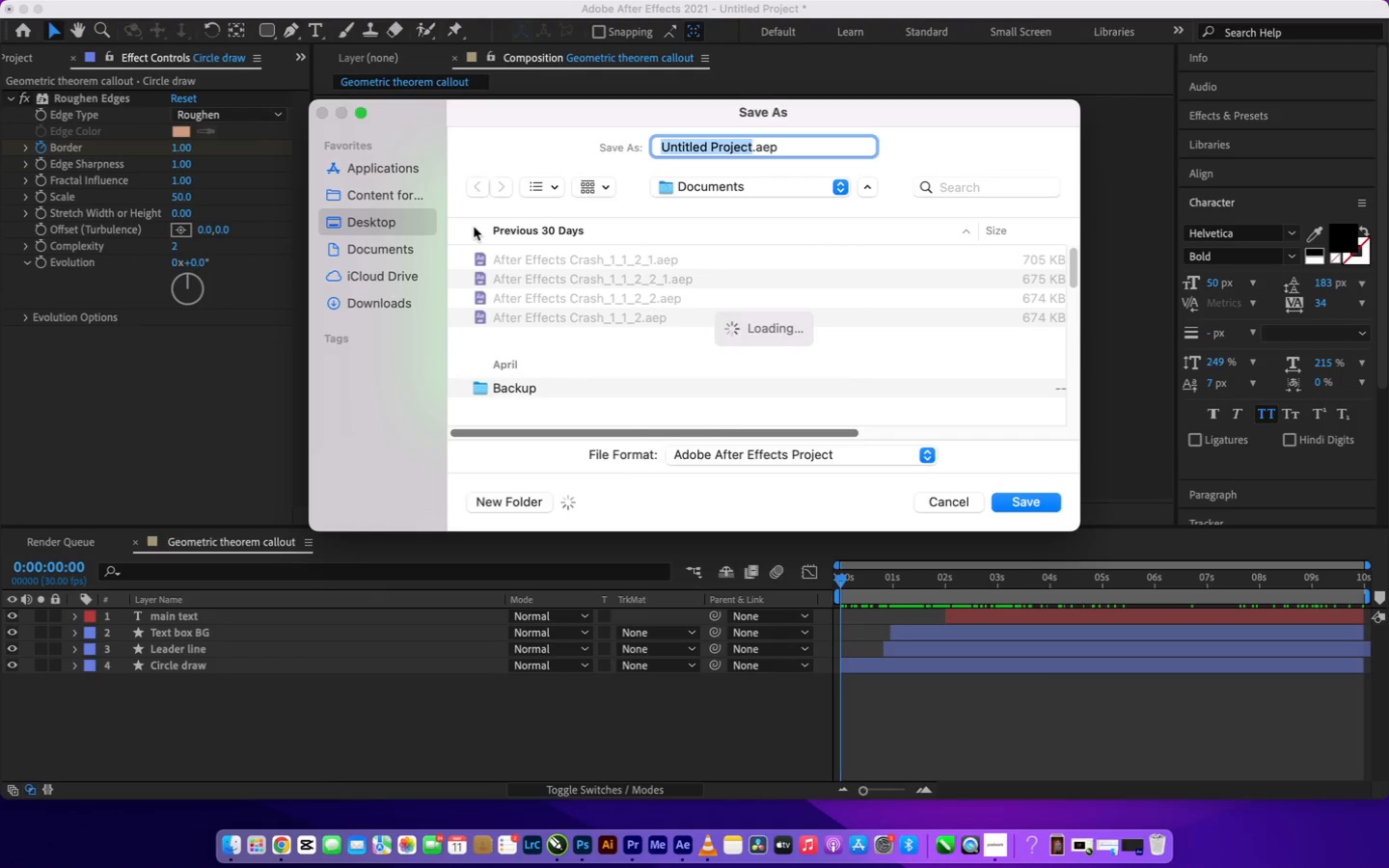 
left_click_drag(start_coordinate=[1074, 341], to_coordinate=[1067, 434])
 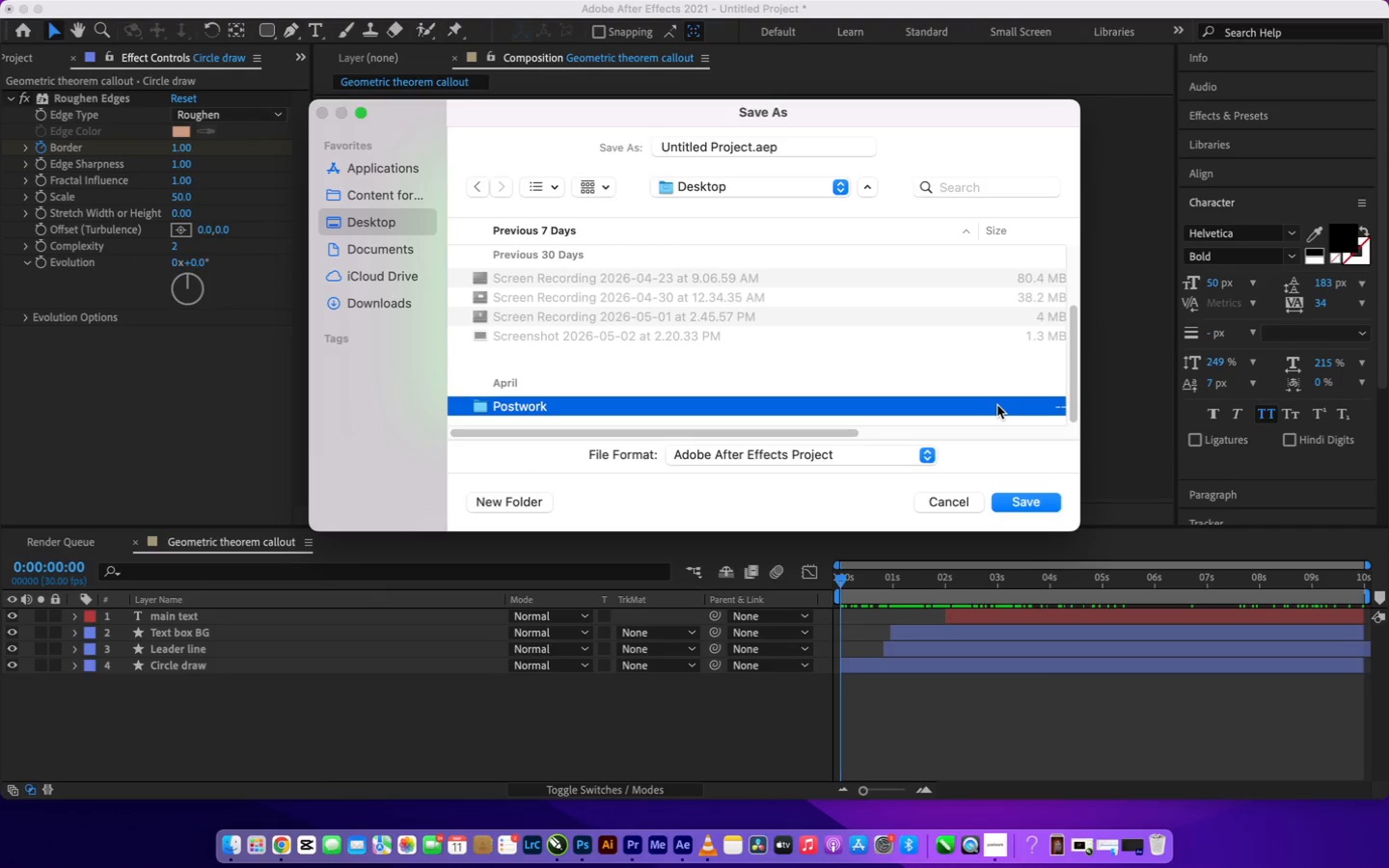 
double_click([997, 405])
 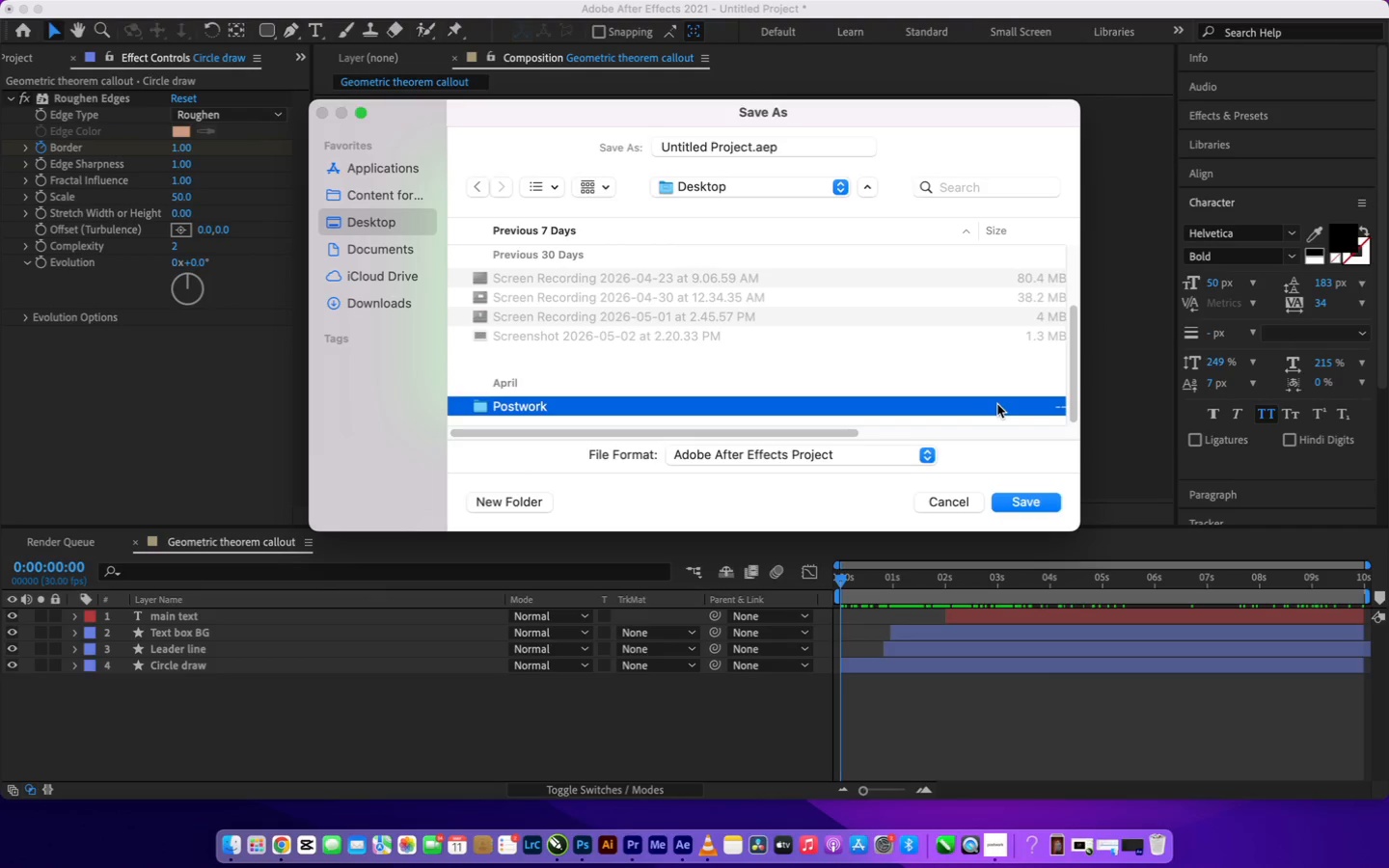 
double_click([997, 404])
 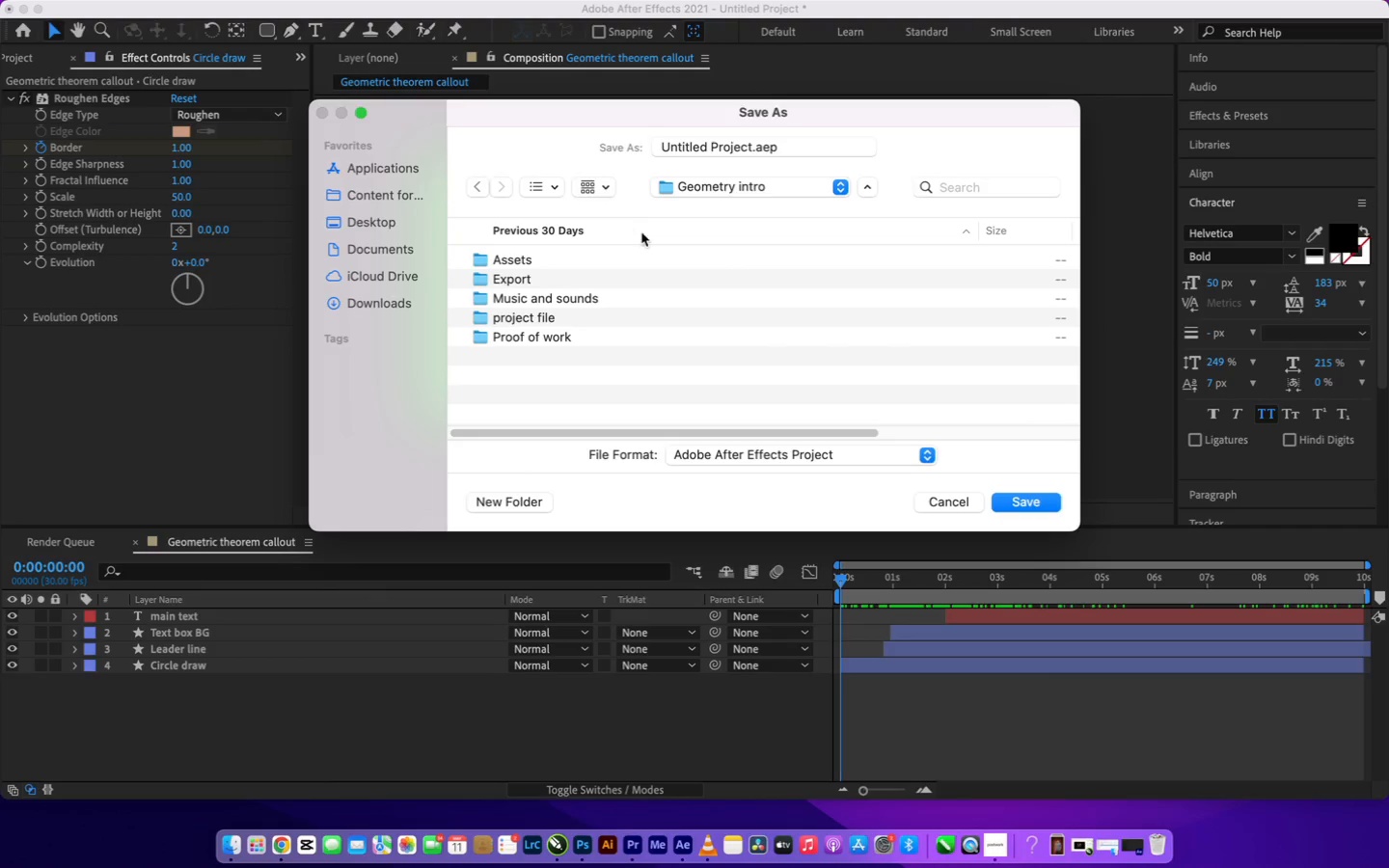 
left_click([476, 187])
 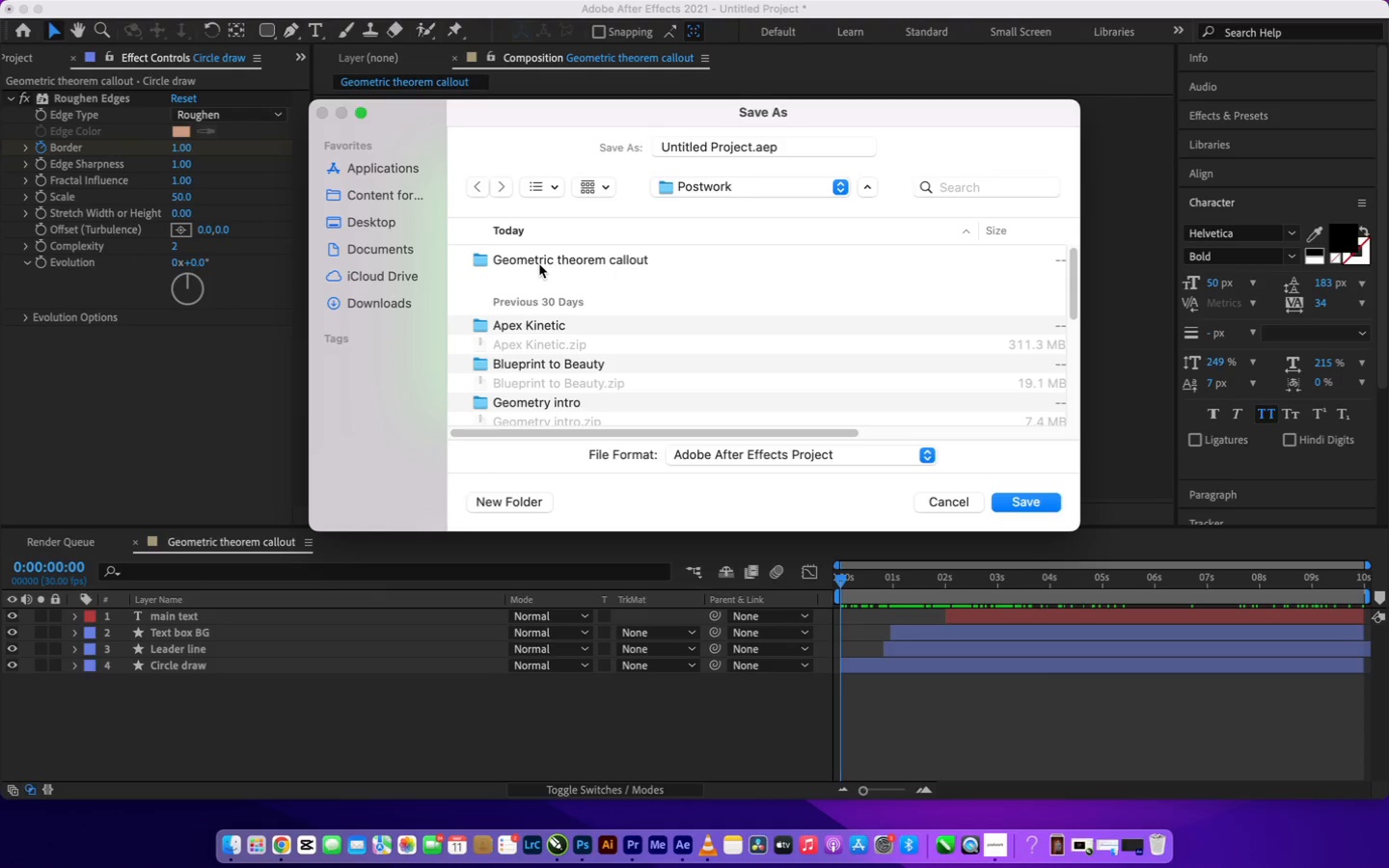 
double_click([539, 261])
 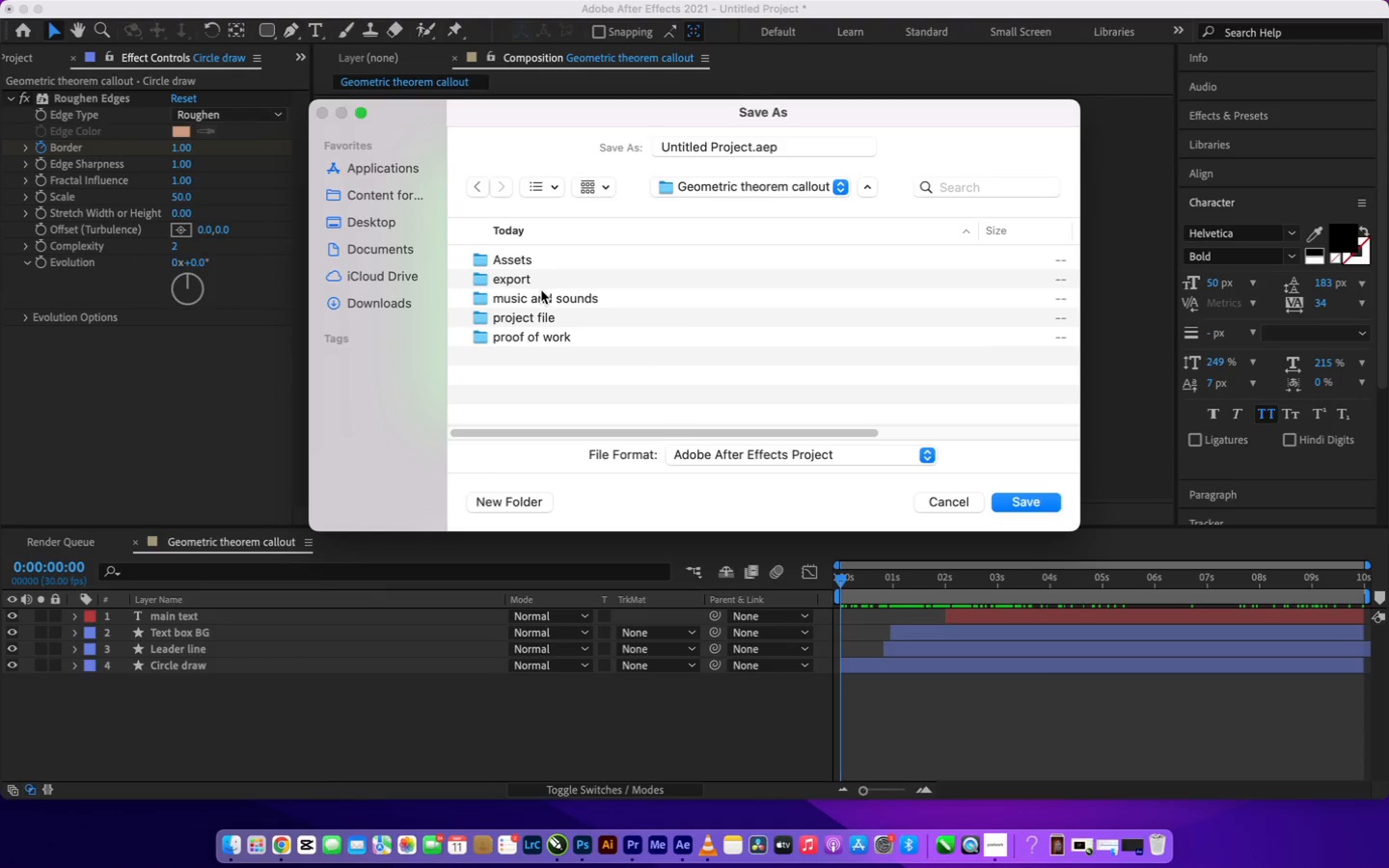 
double_click([550, 318])
 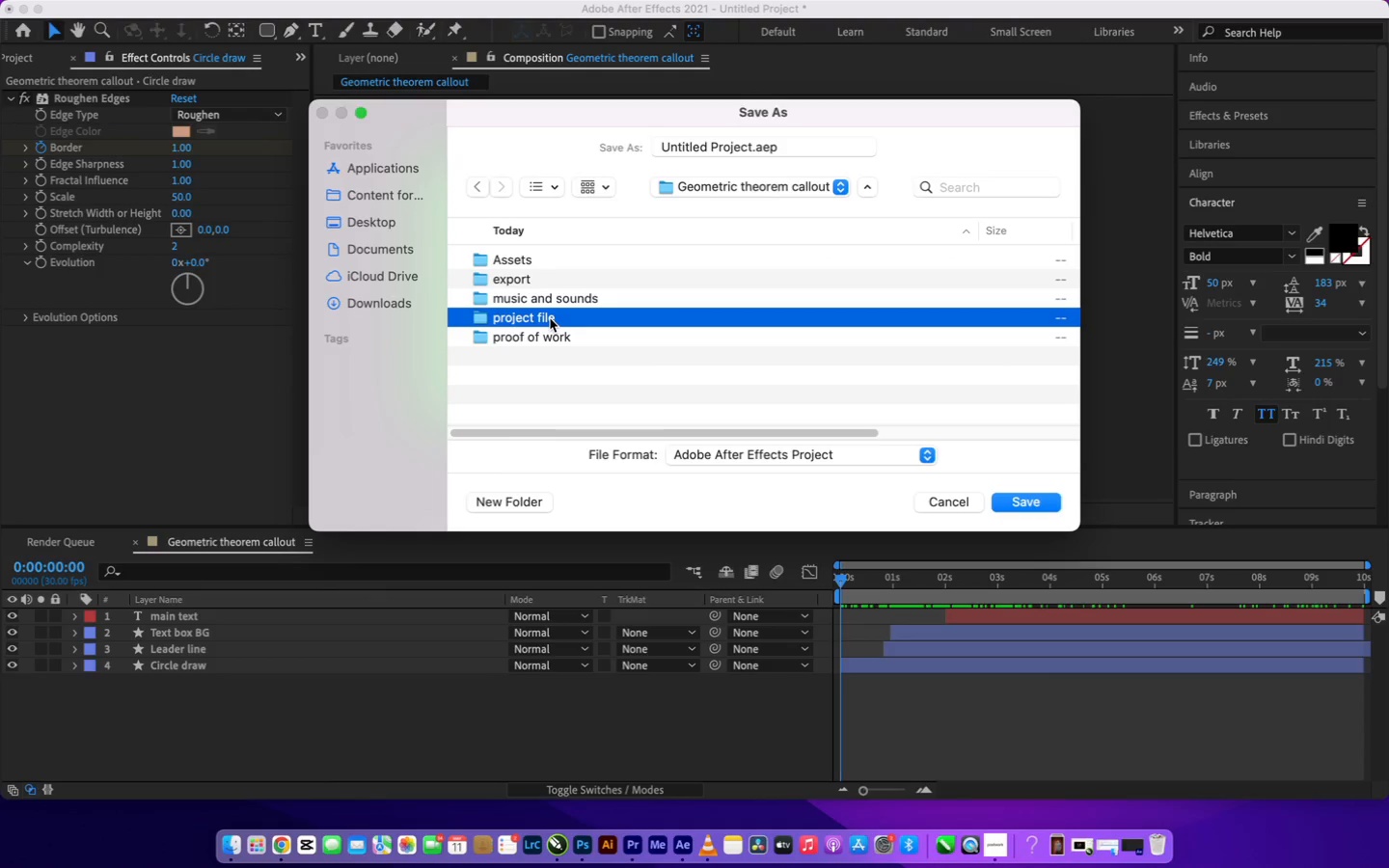 
triple_click([550, 318])
 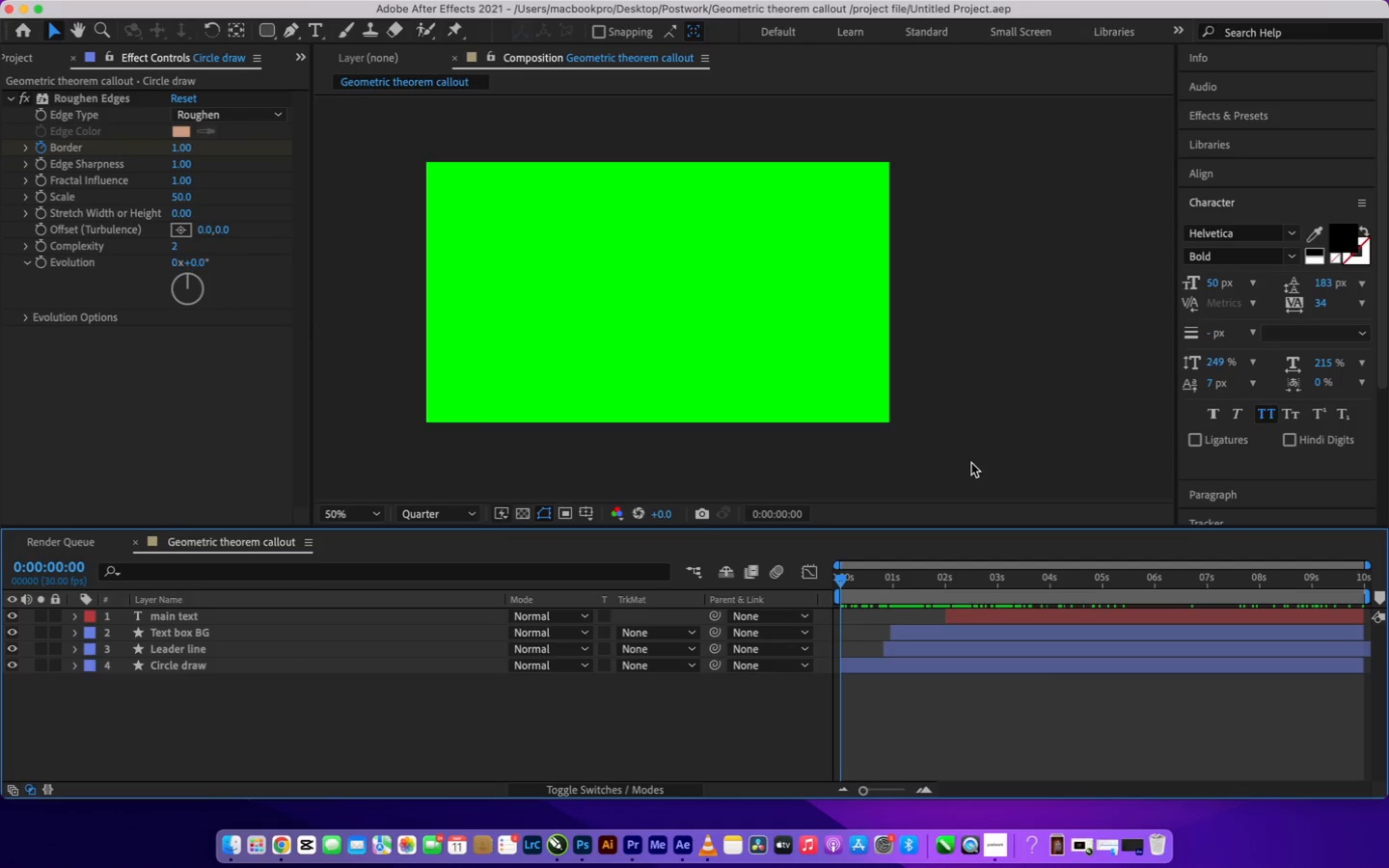 
wait(5.4)
 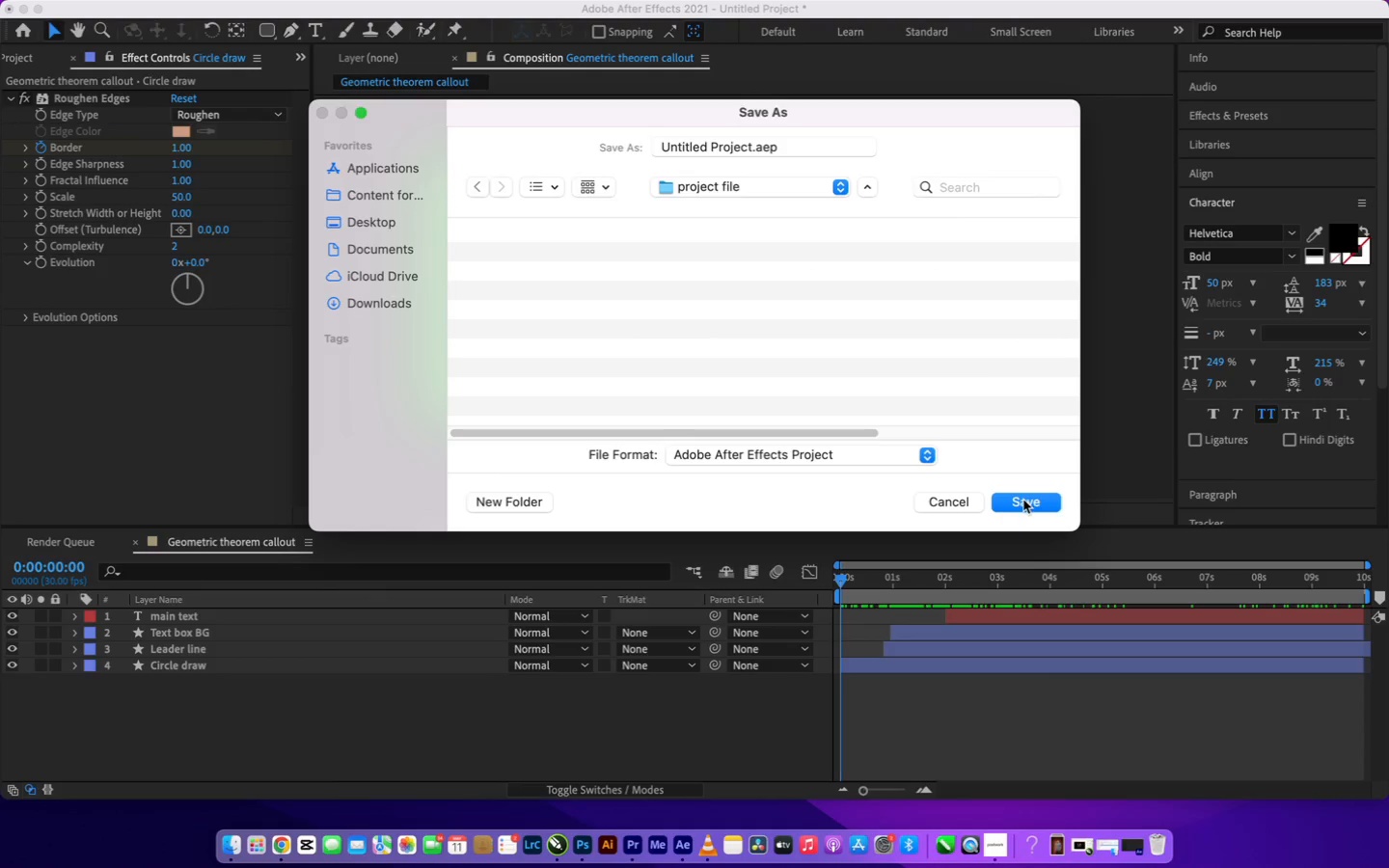 
key(Meta+S)
 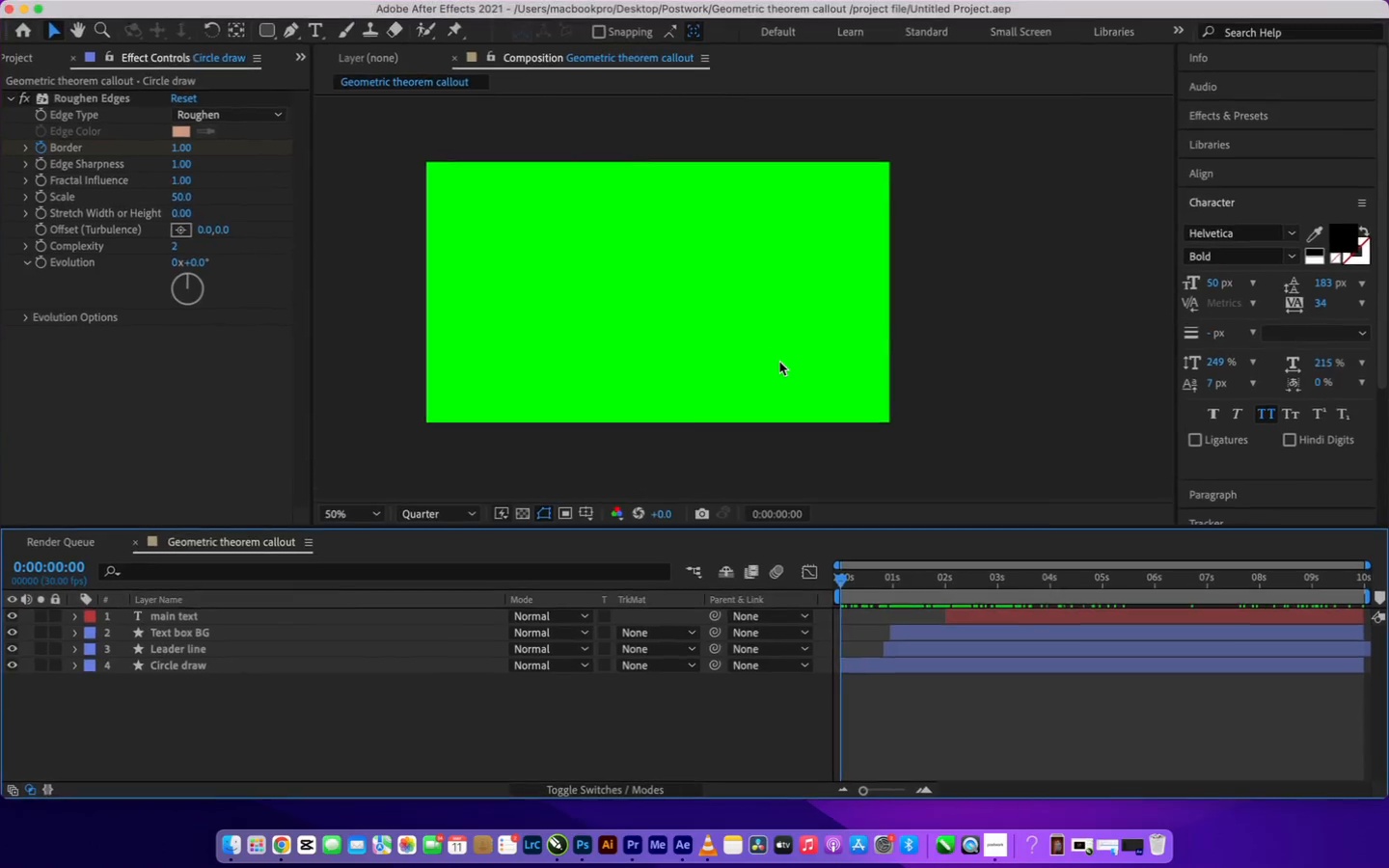 
key(Fn)
 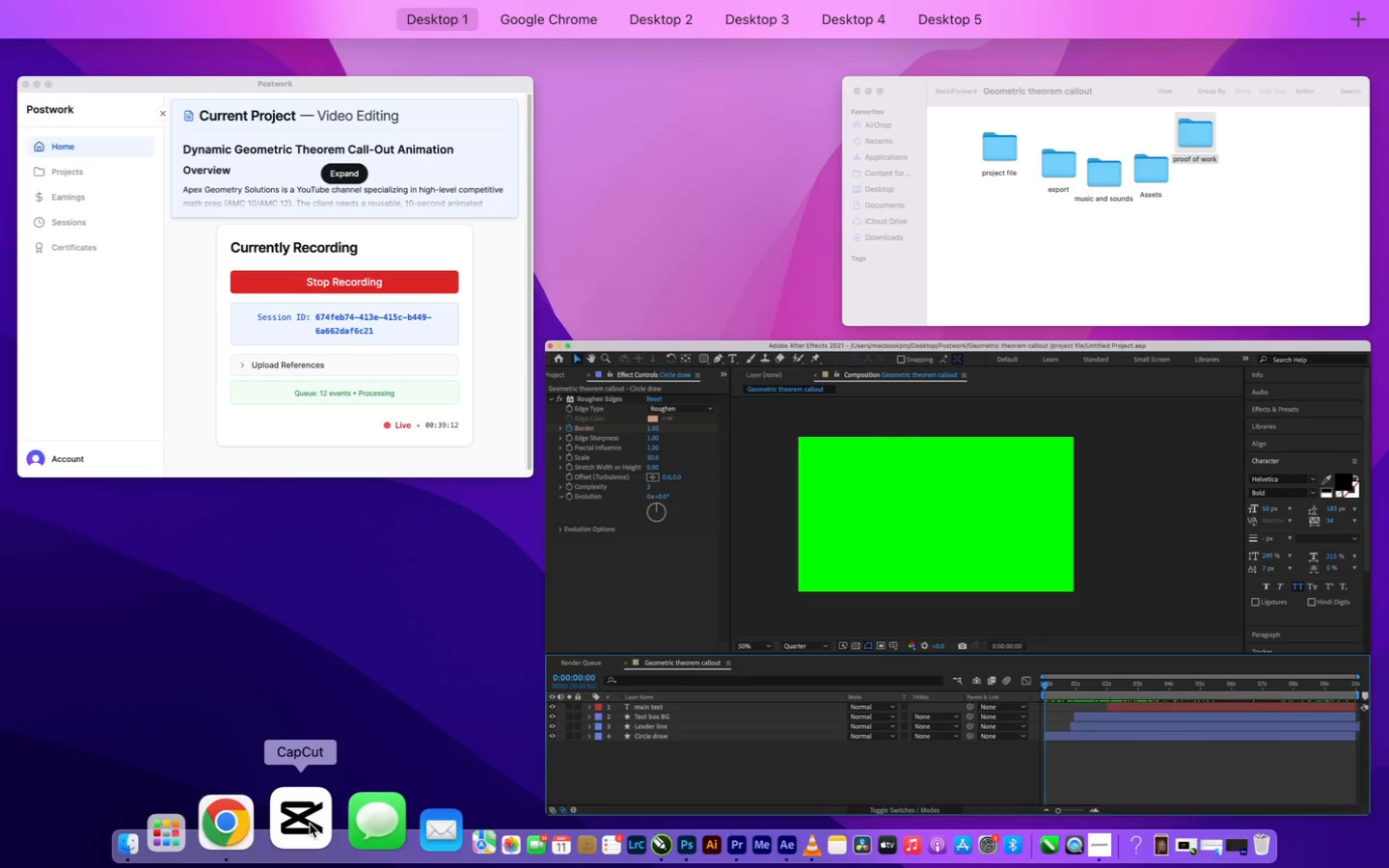 
left_click([282, 827])
 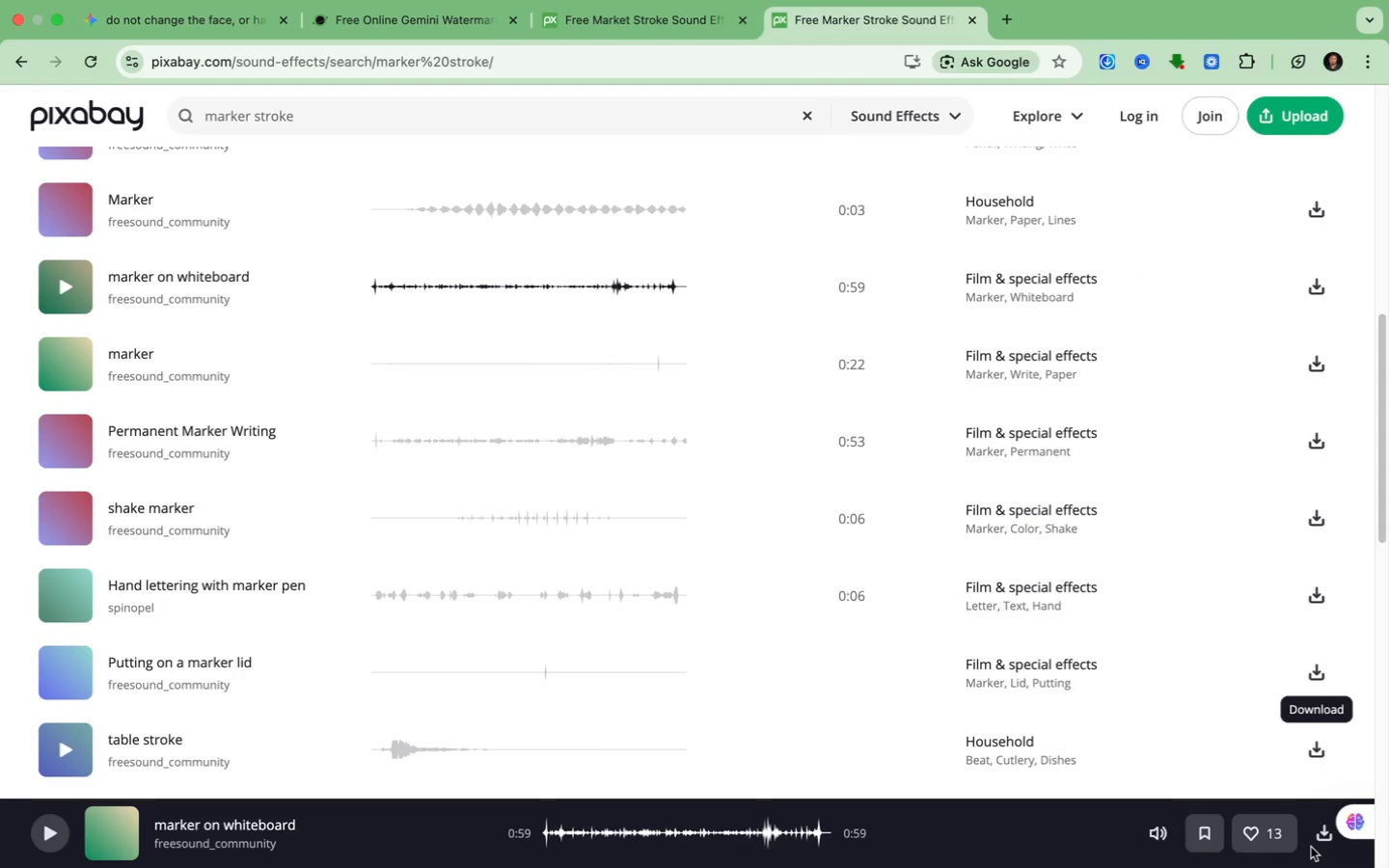 
left_click([1323, 845])
 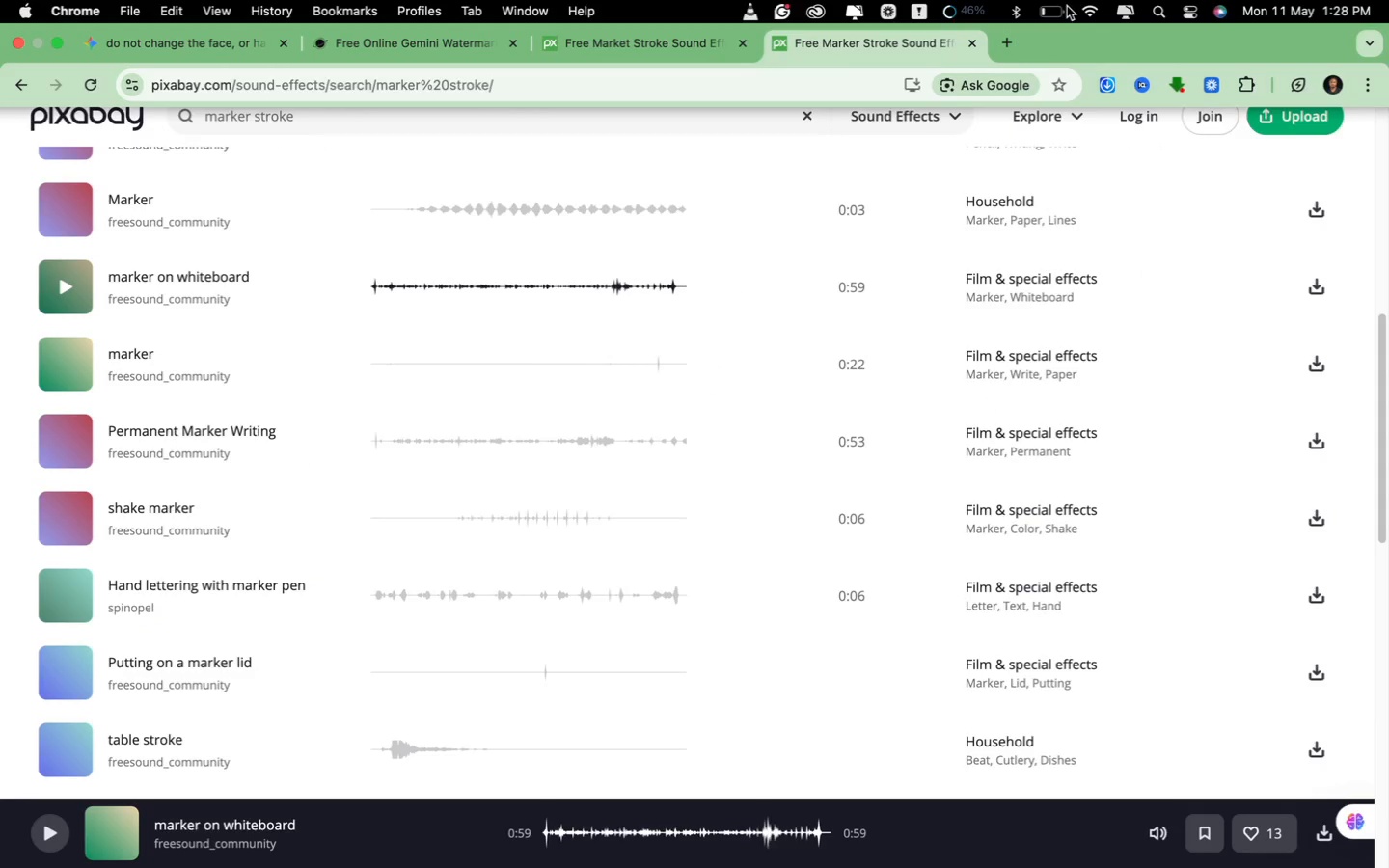 
left_click([1061, 9])
 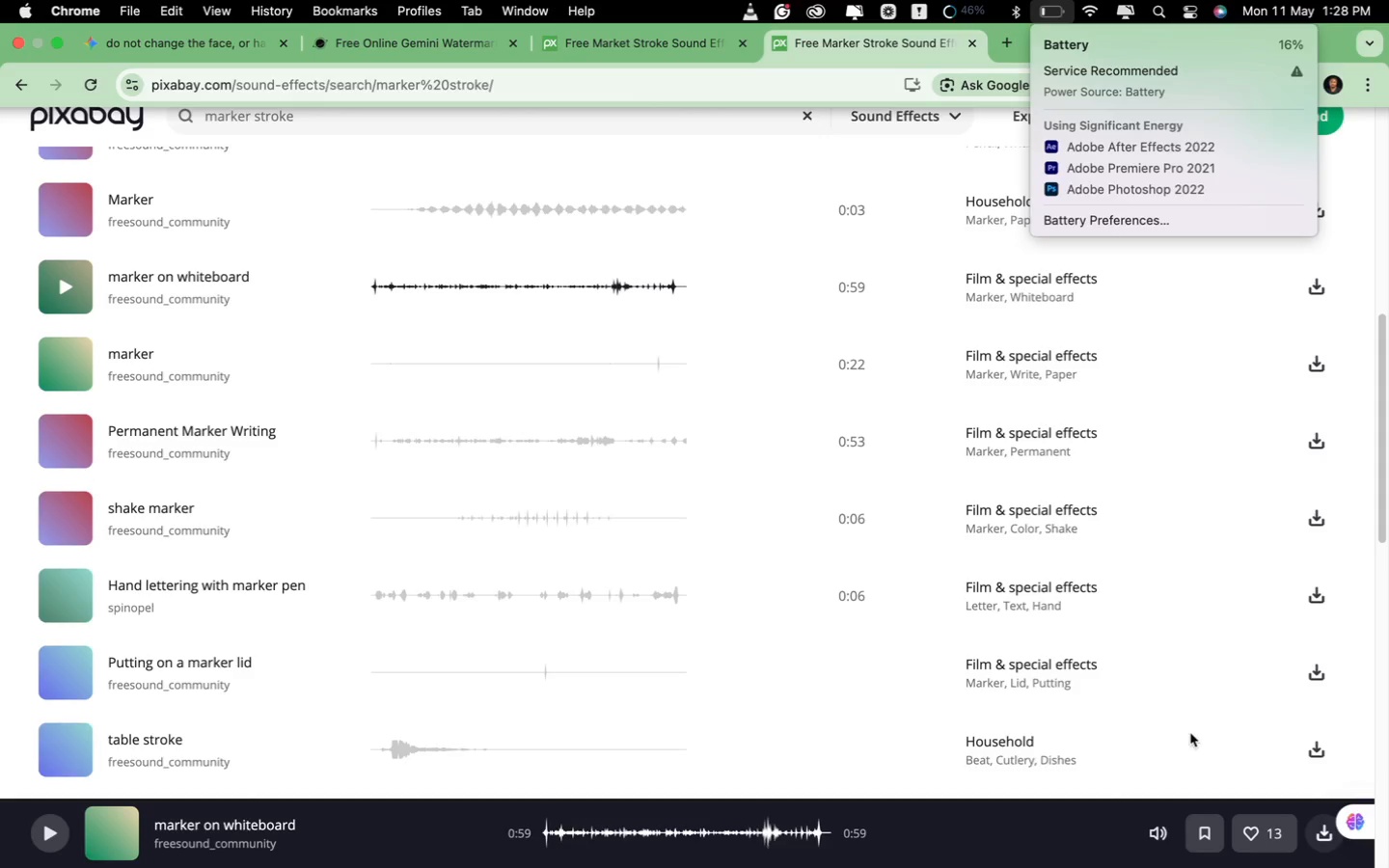 
scroll: coordinate [869, 532], scroll_direction: down, amount: 17.0
 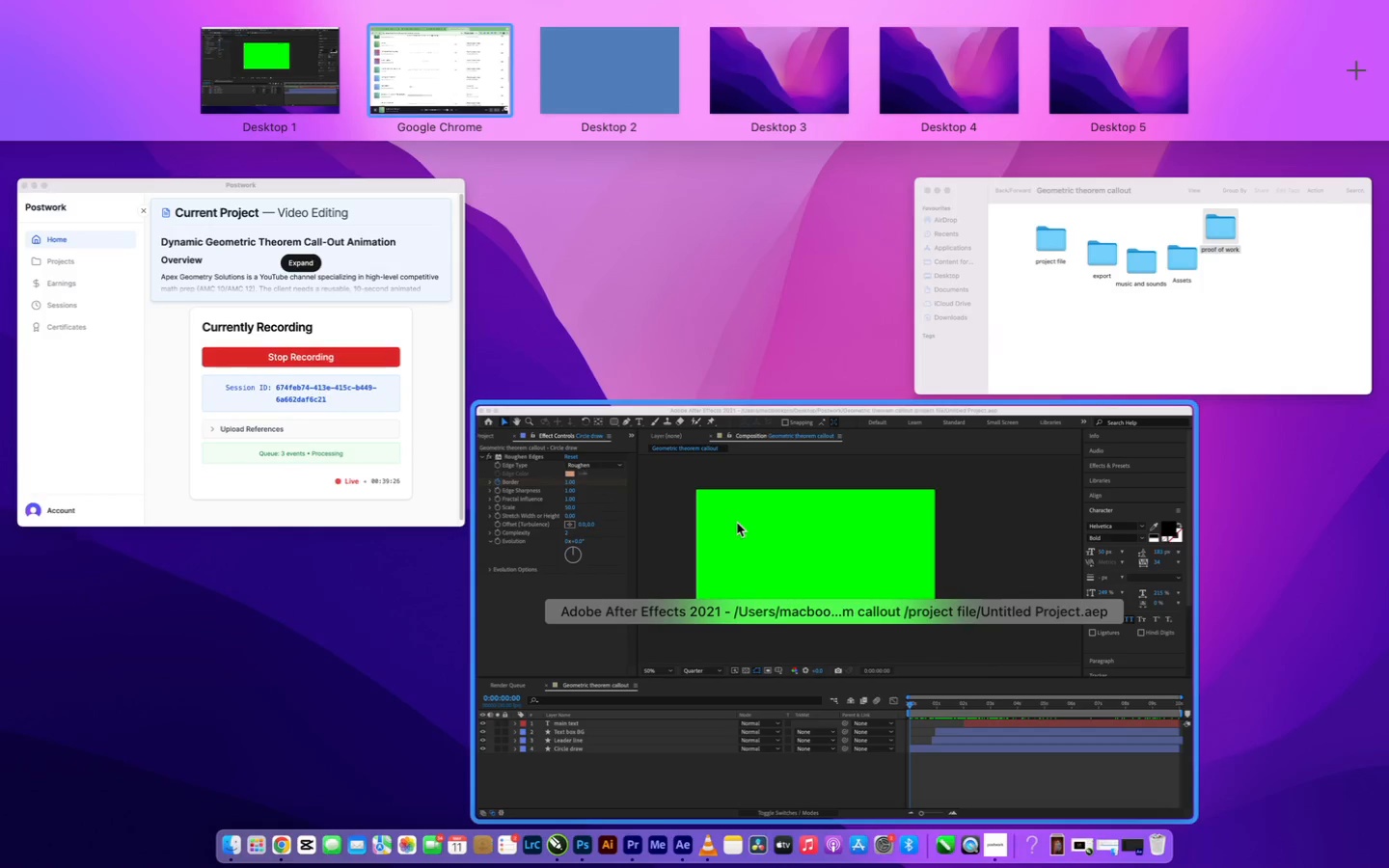 
left_click([737, 523])
 